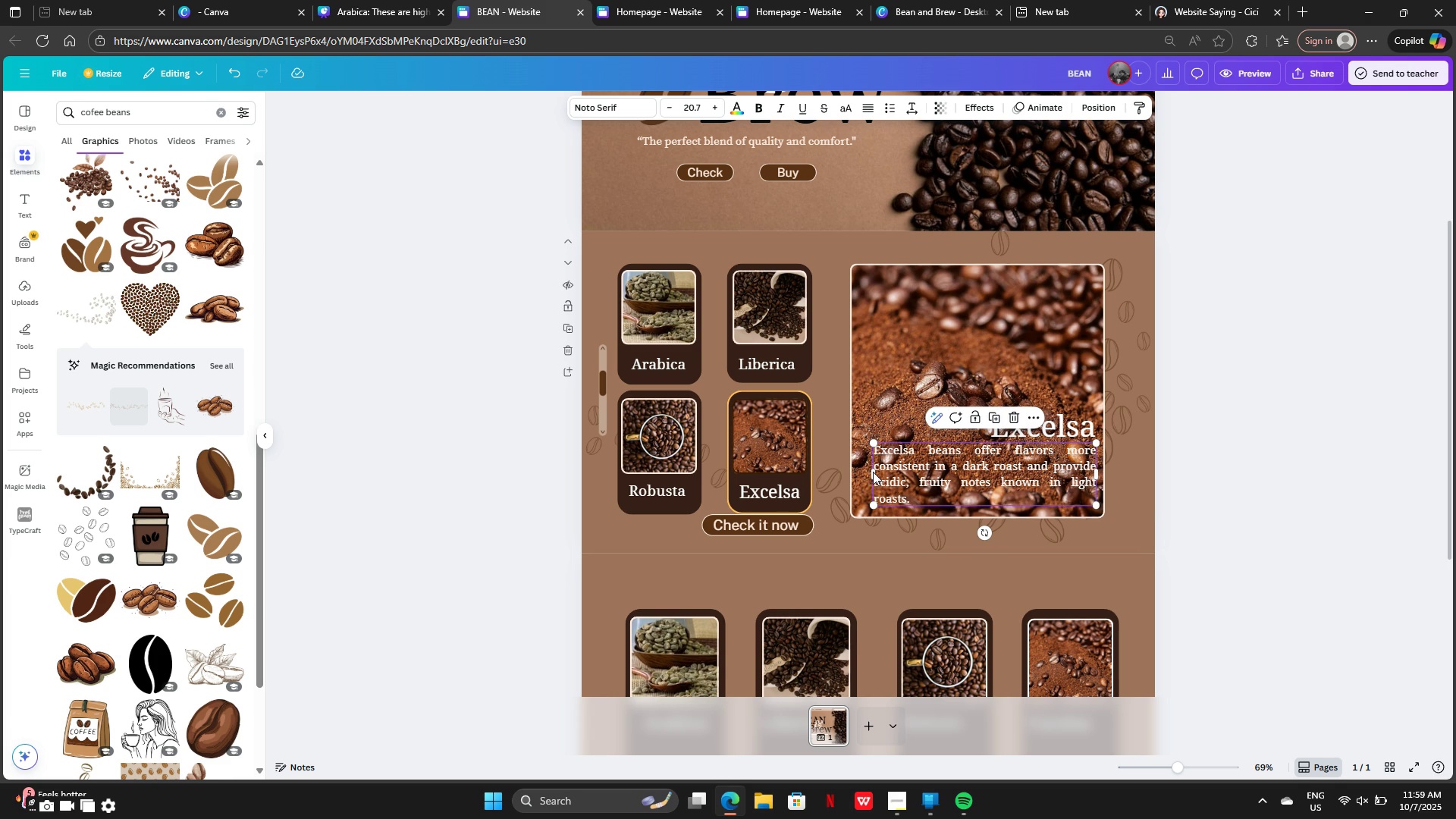 
left_click_drag(start_coordinate=[872, 471], to_coordinate=[854, 466])
 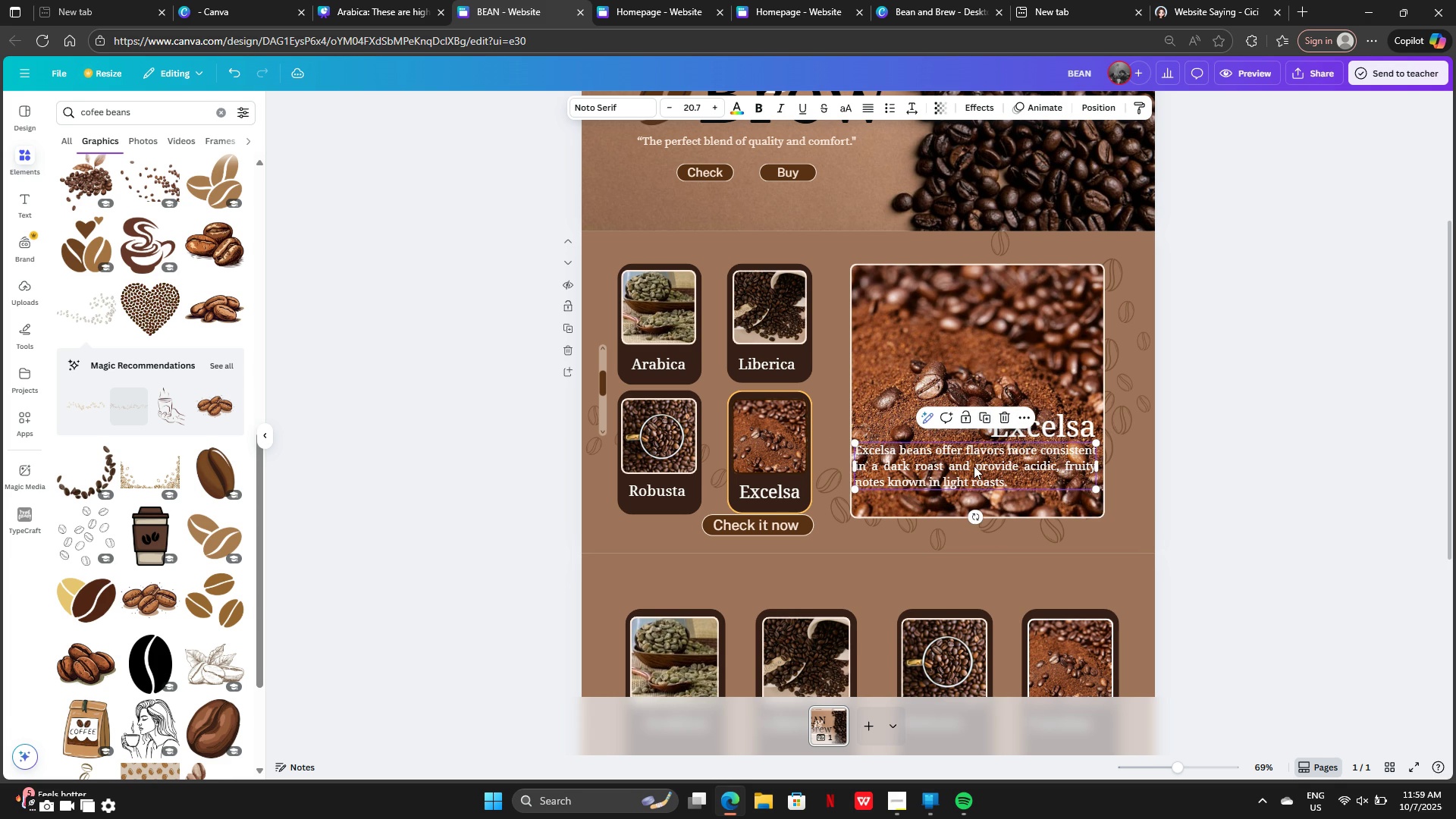 
left_click_drag(start_coordinate=[974, 466], to_coordinate=[974, 486])
 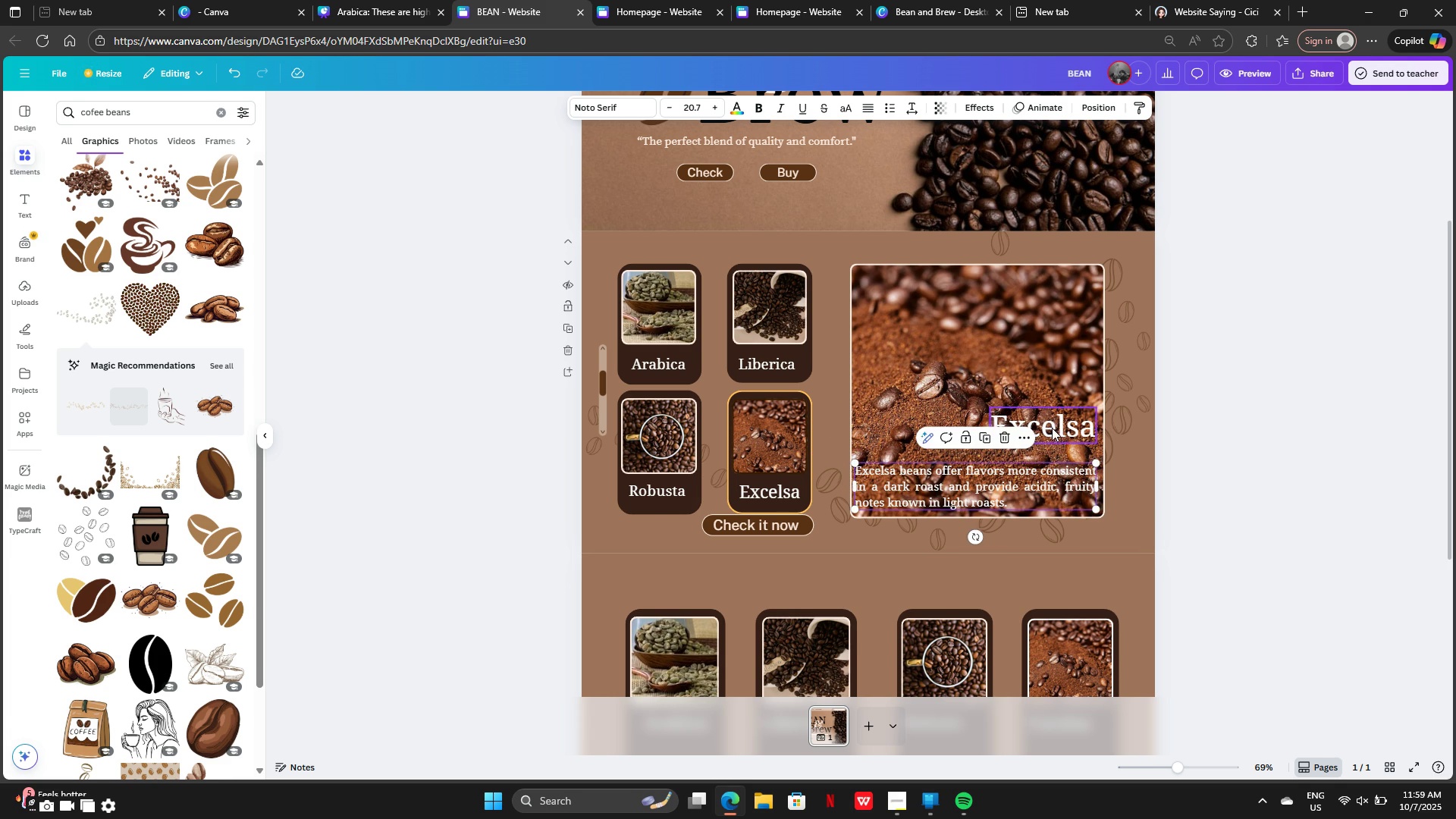 
left_click([1052, 428])
 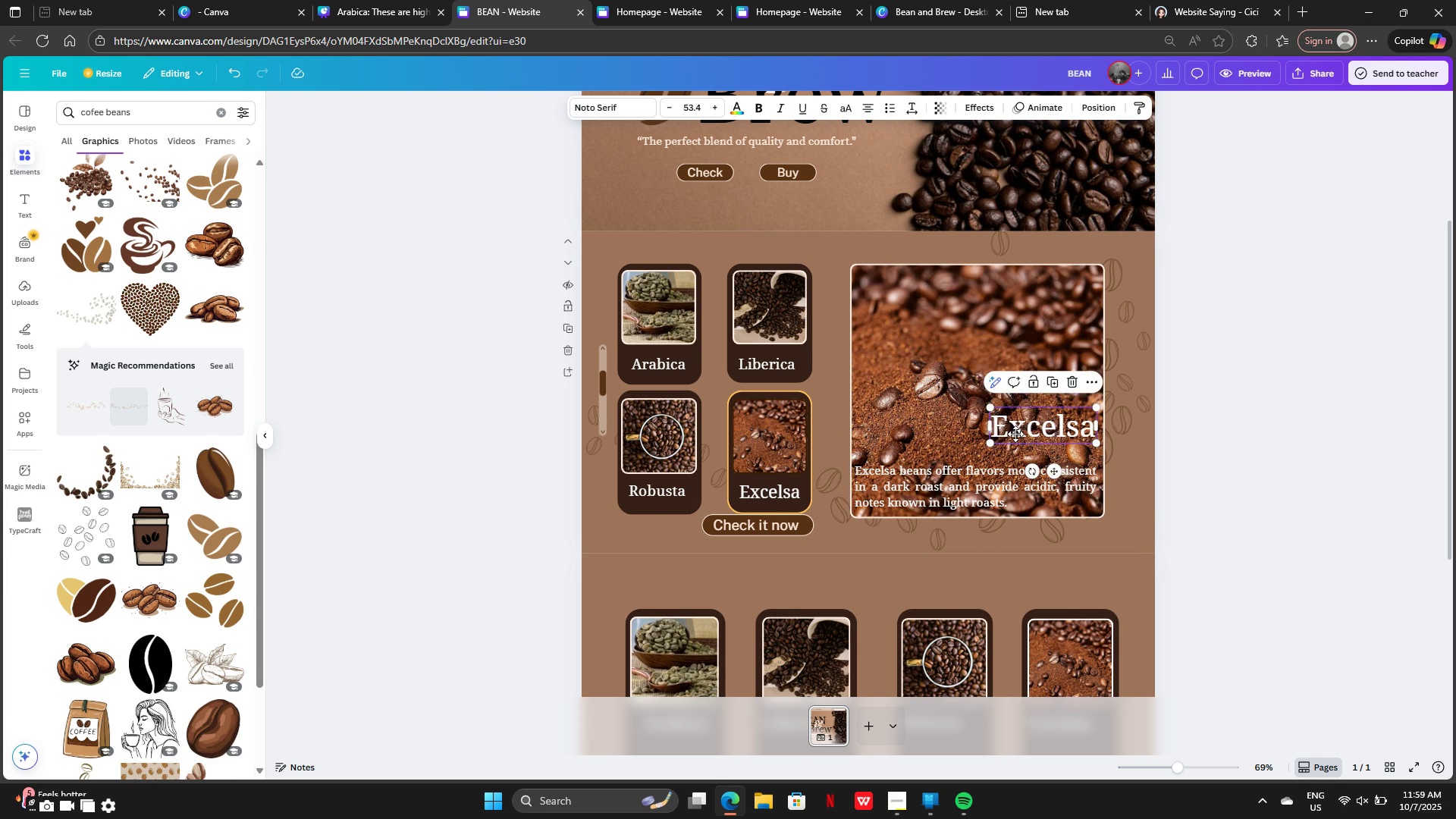 
left_click_drag(start_coordinate=[1052, 428], to_coordinate=[915, 446])
 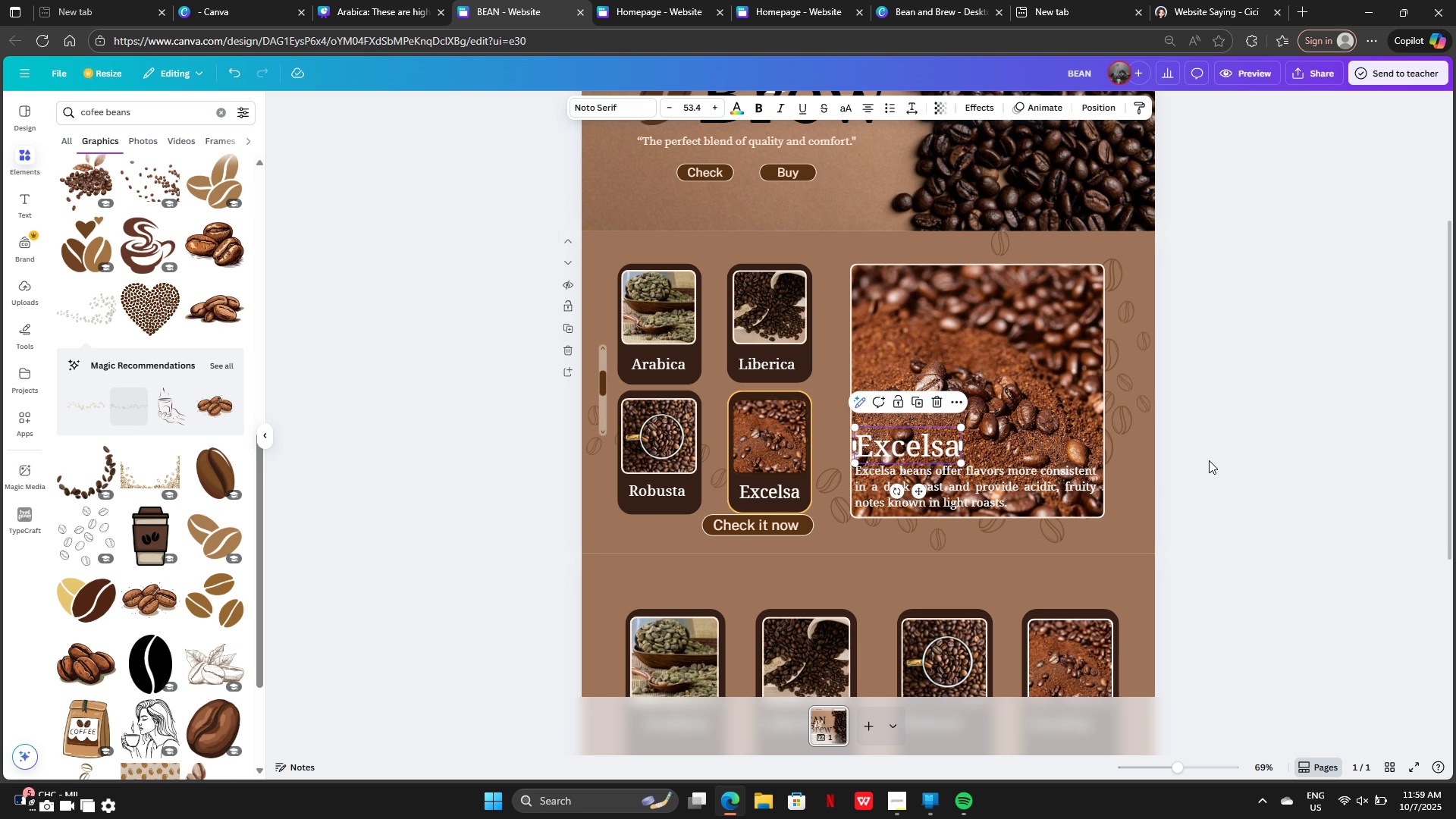 
left_click([1209, 460])
 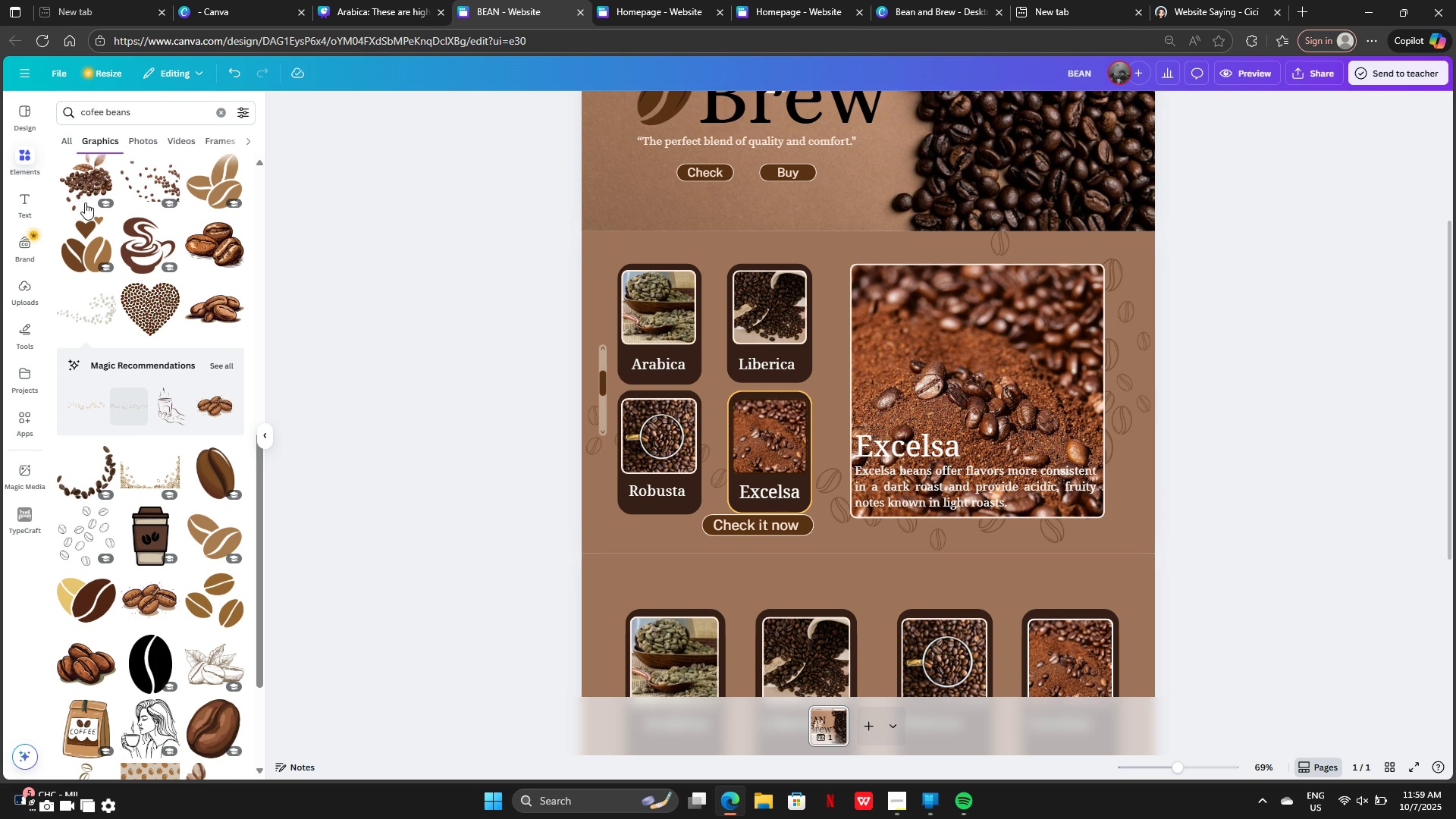 
left_click([25, 199])
 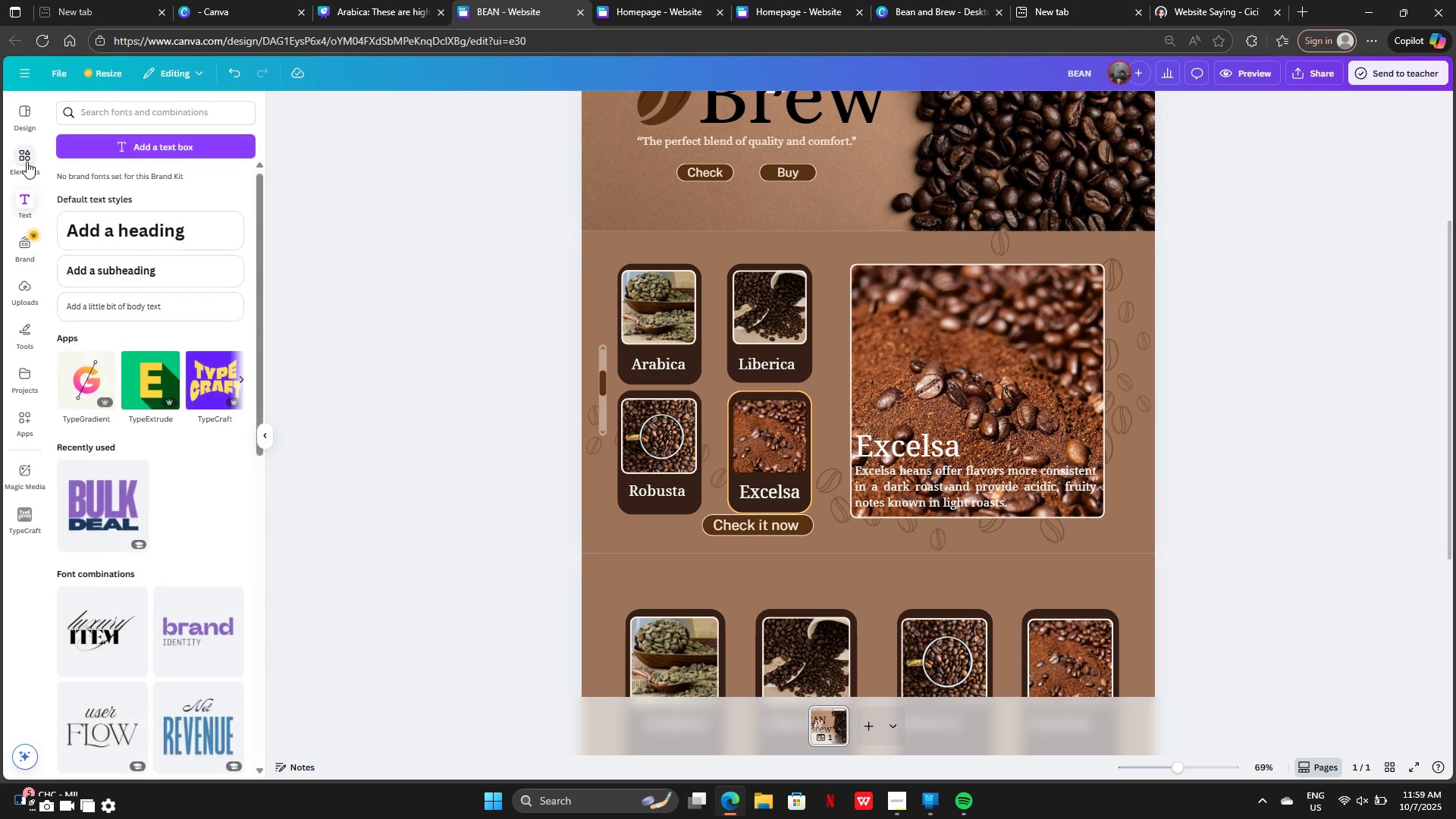 
left_click([27, 162])
 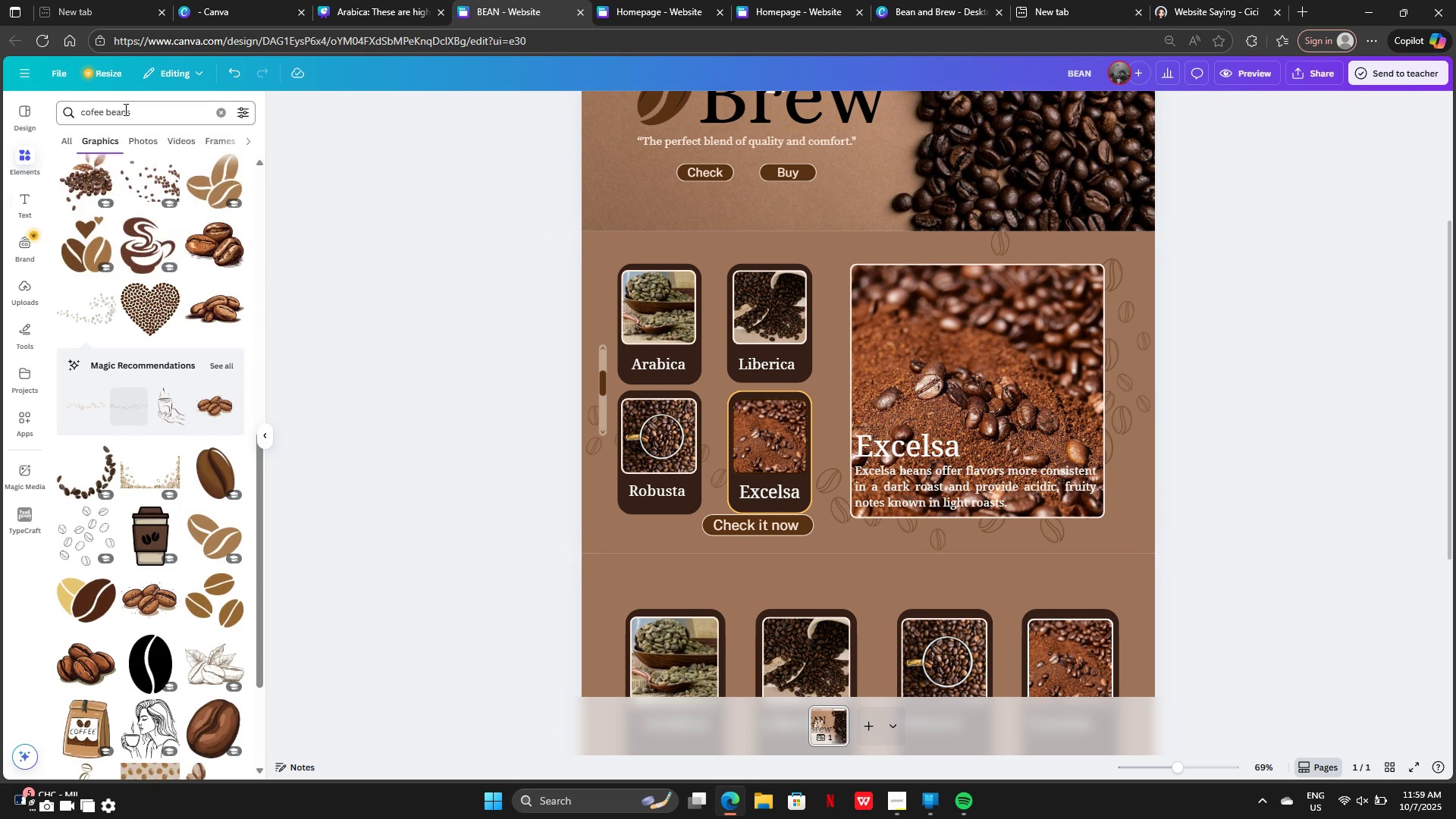 
left_click([124, 109])
 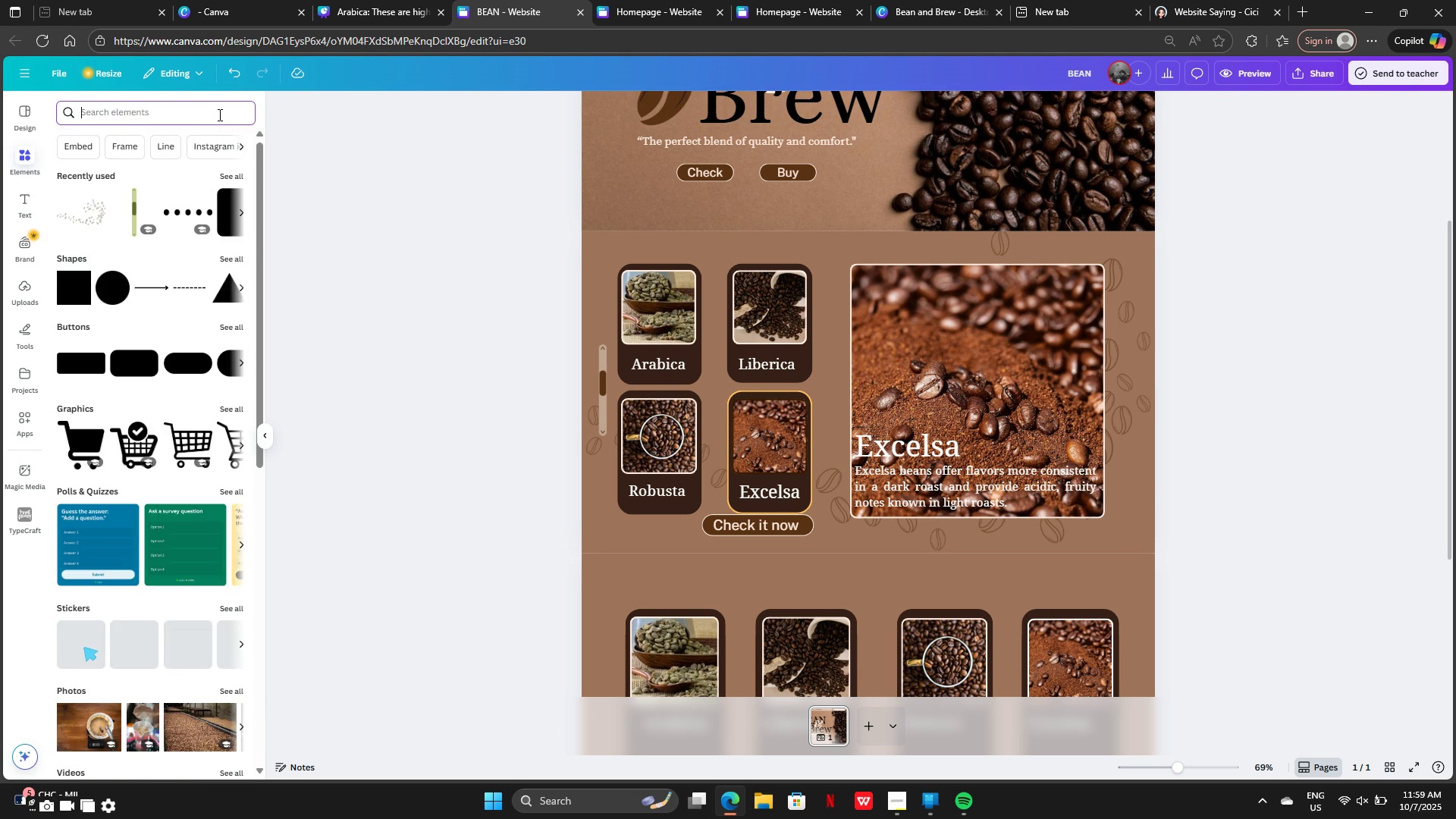 
type(shadow)
 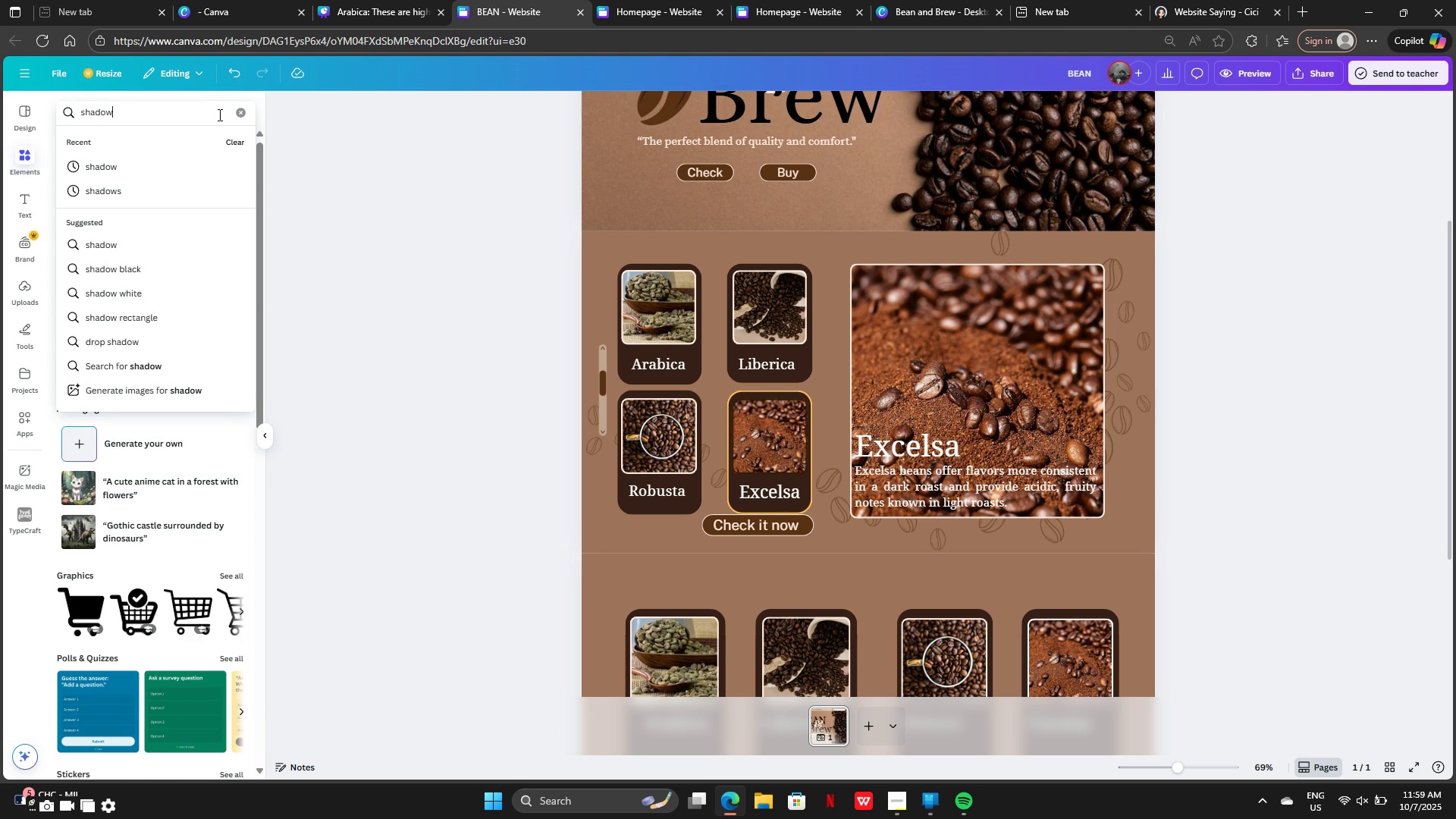 
key(Enter)
 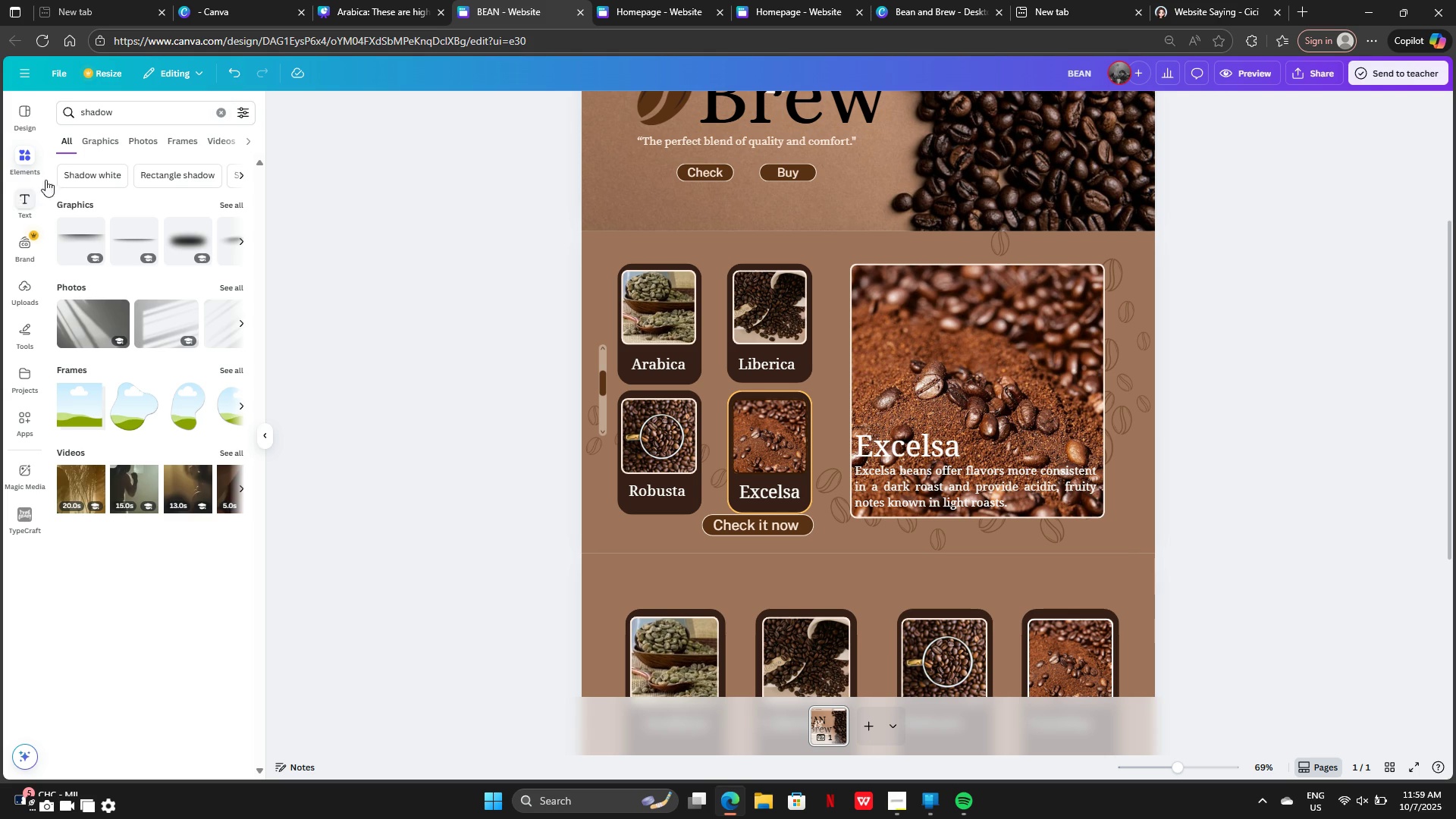 
left_click([97, 143])
 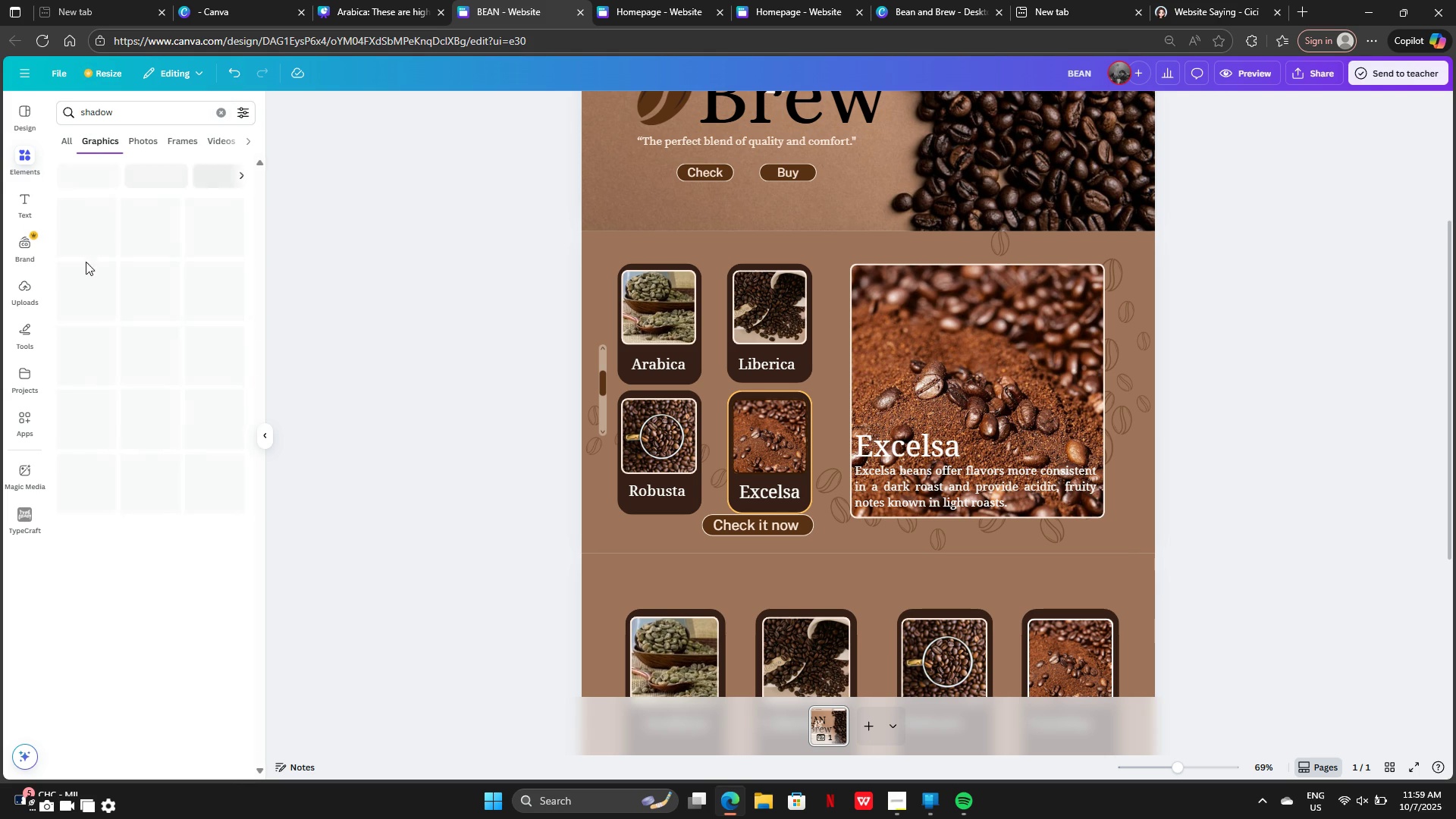 
mouse_move([97, 306])
 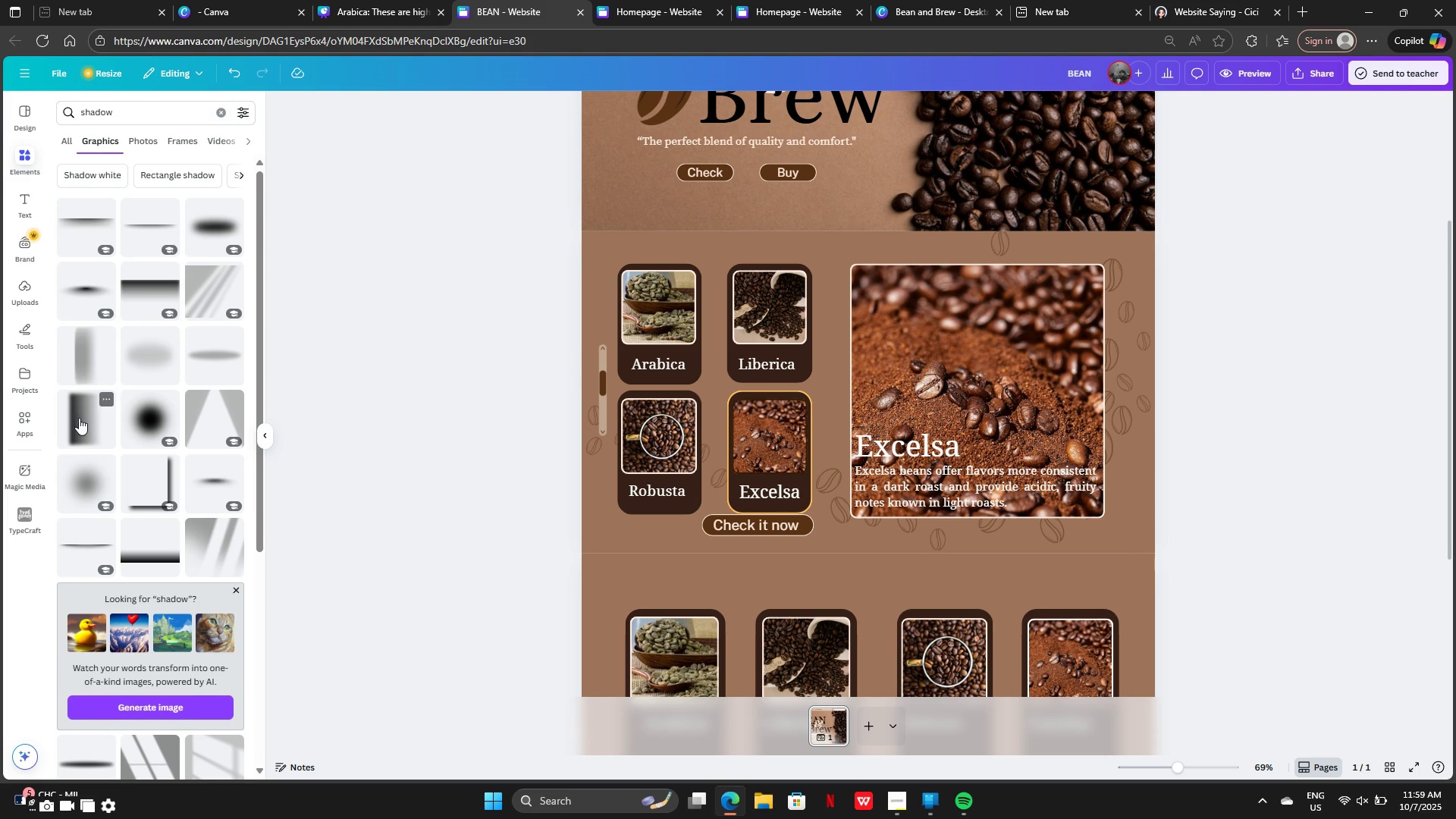 
left_click([79, 418])
 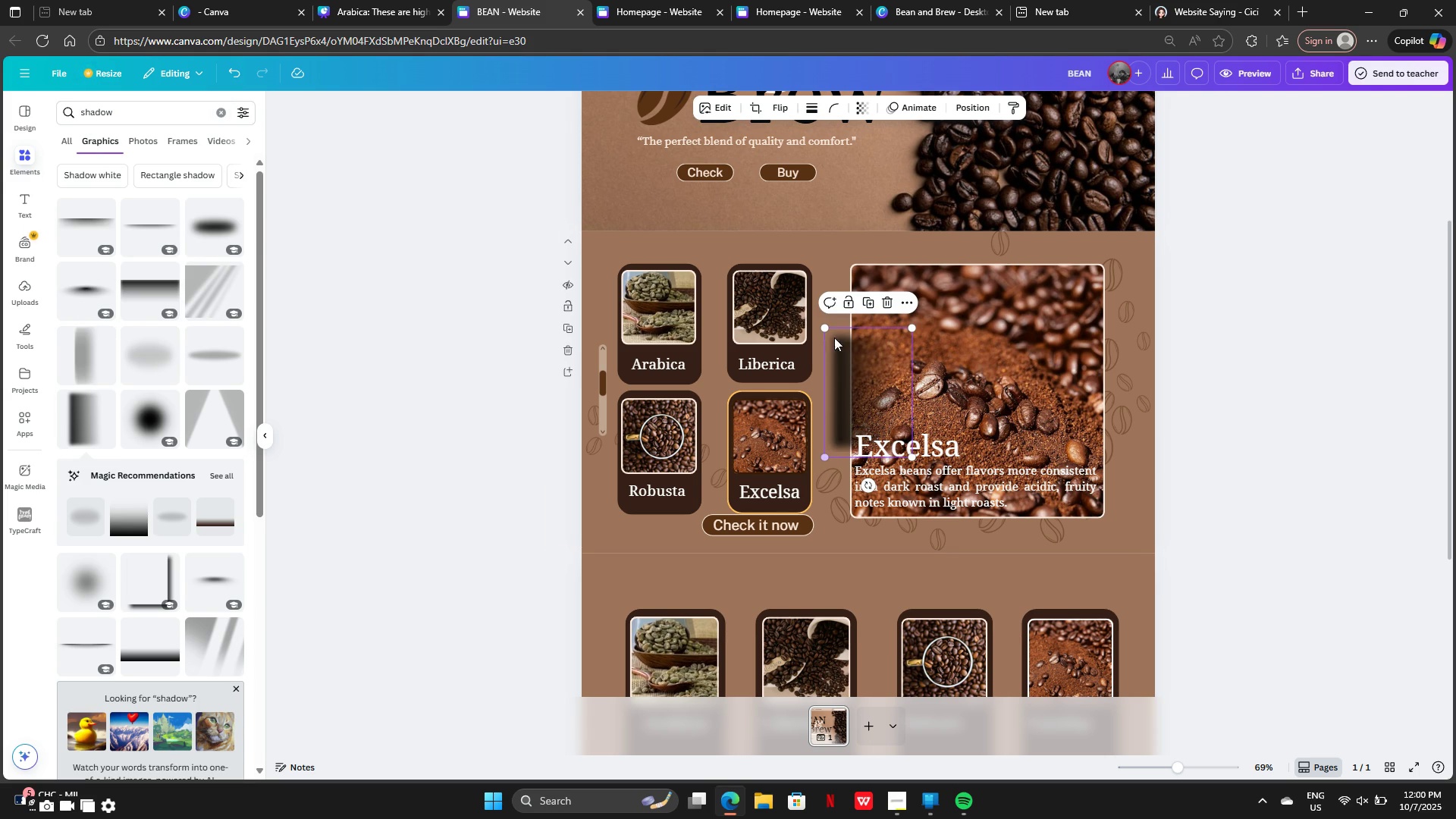 
wait(6.64)
 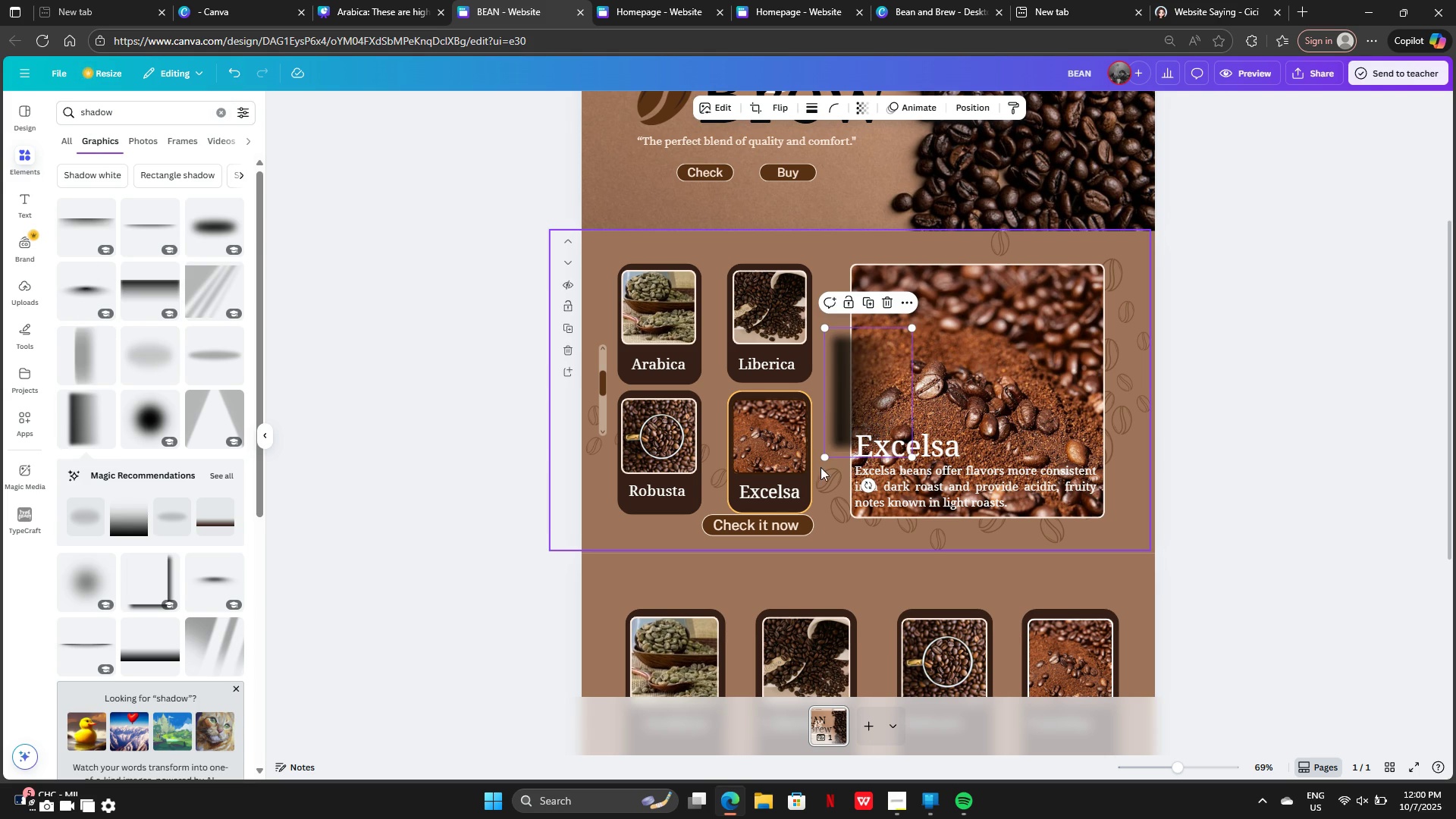 
left_click([784, 113])
 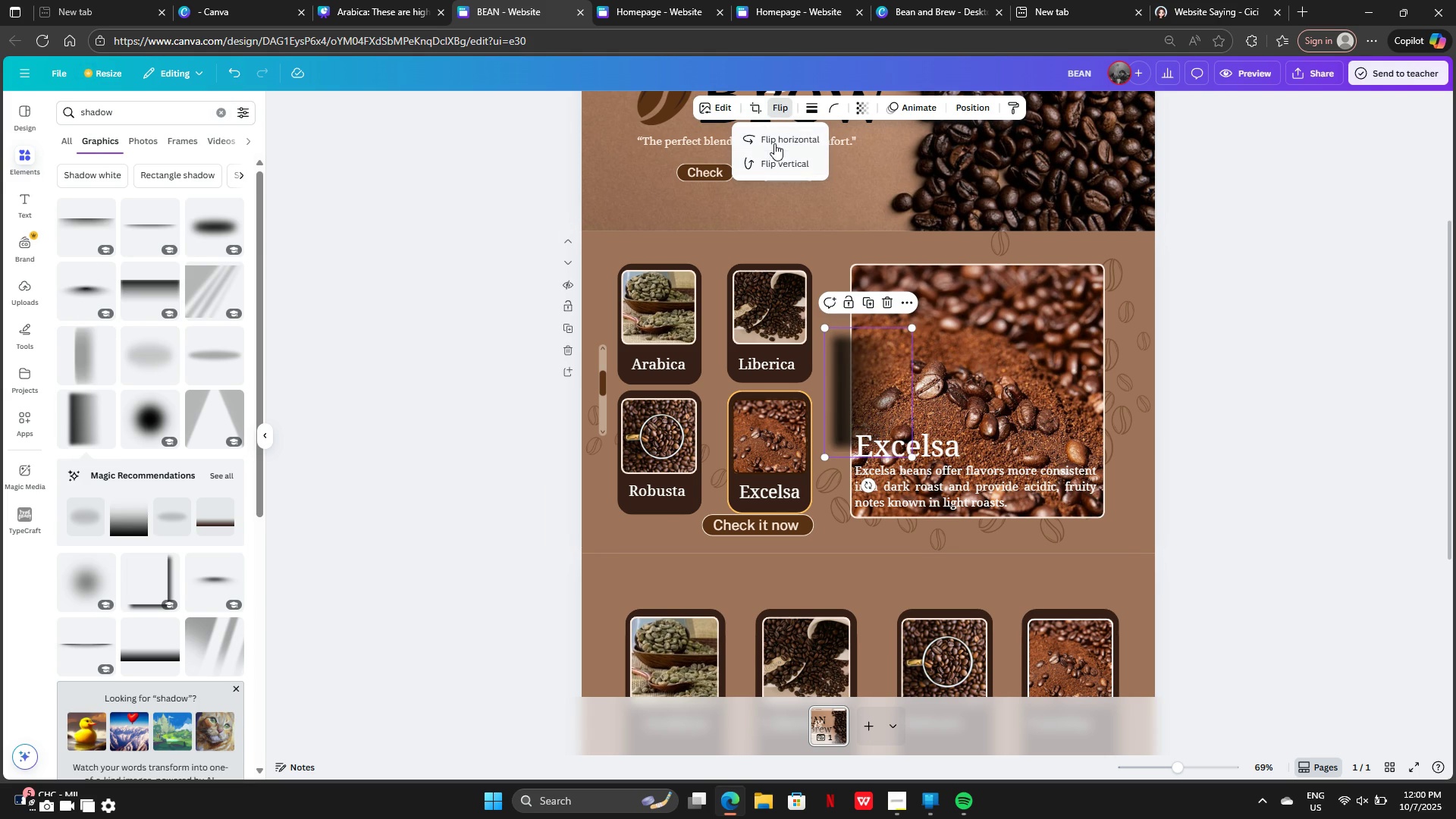 
left_click([774, 143])
 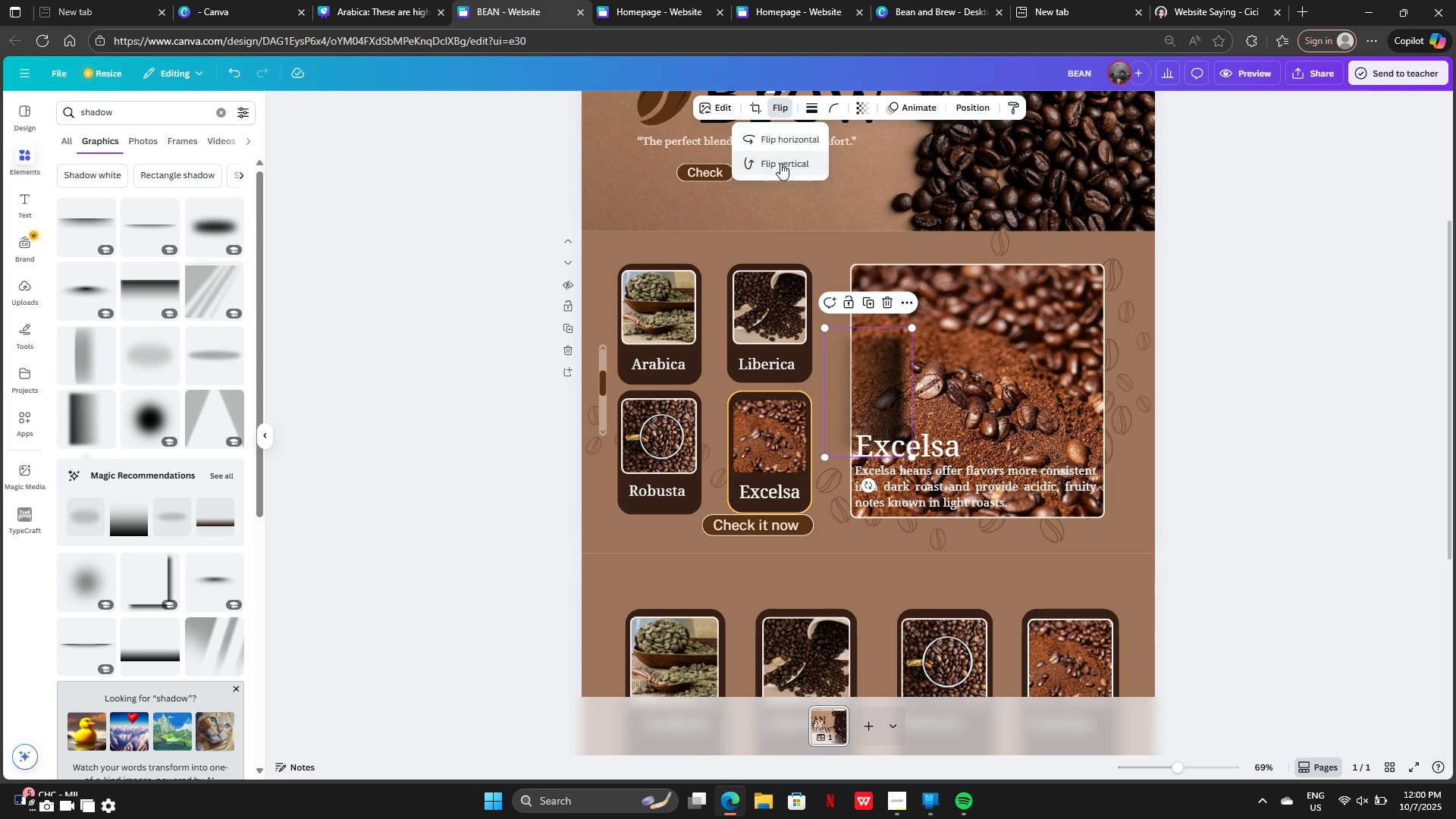 
left_click([780, 163])
 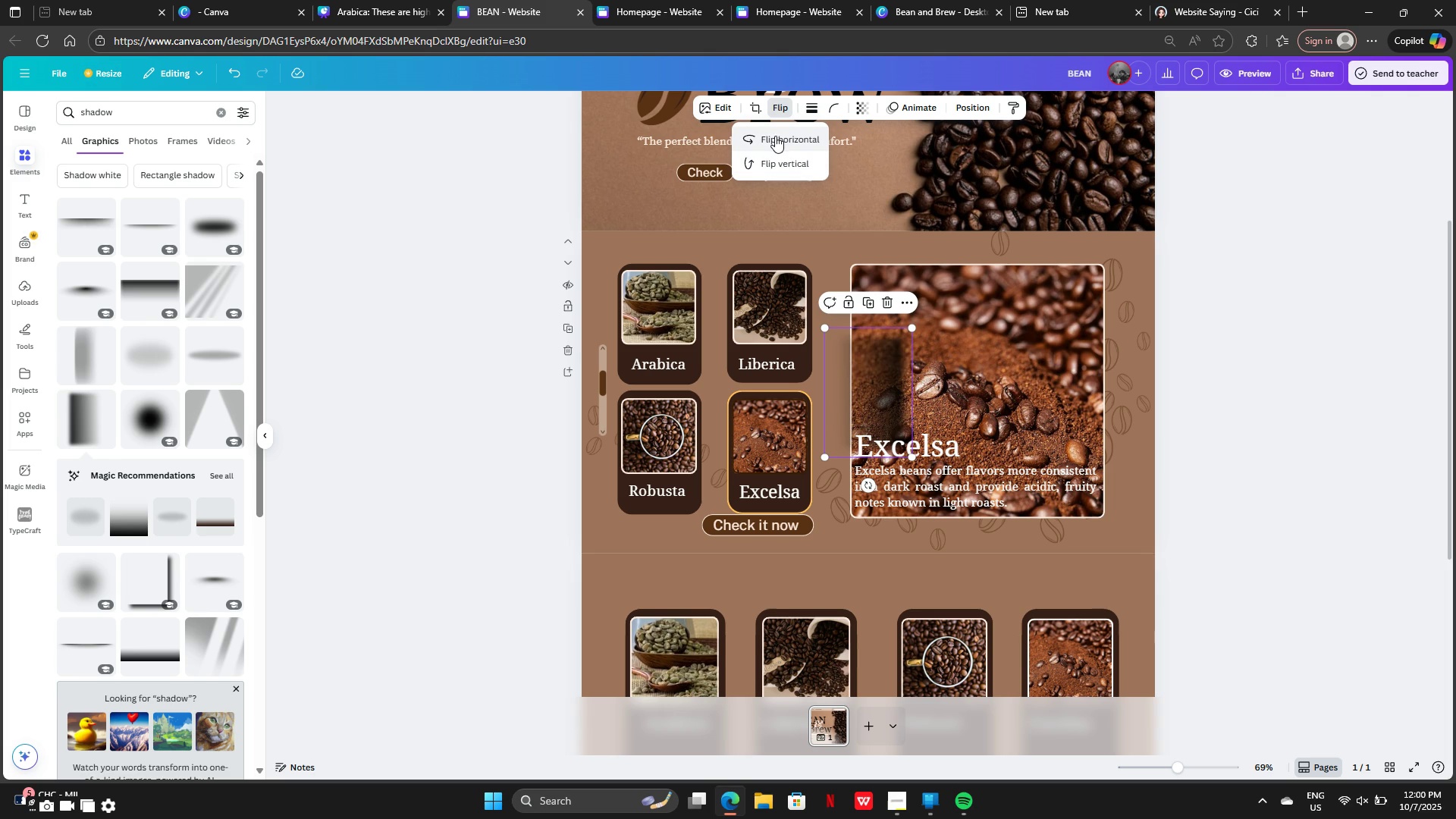 
left_click([775, 135])
 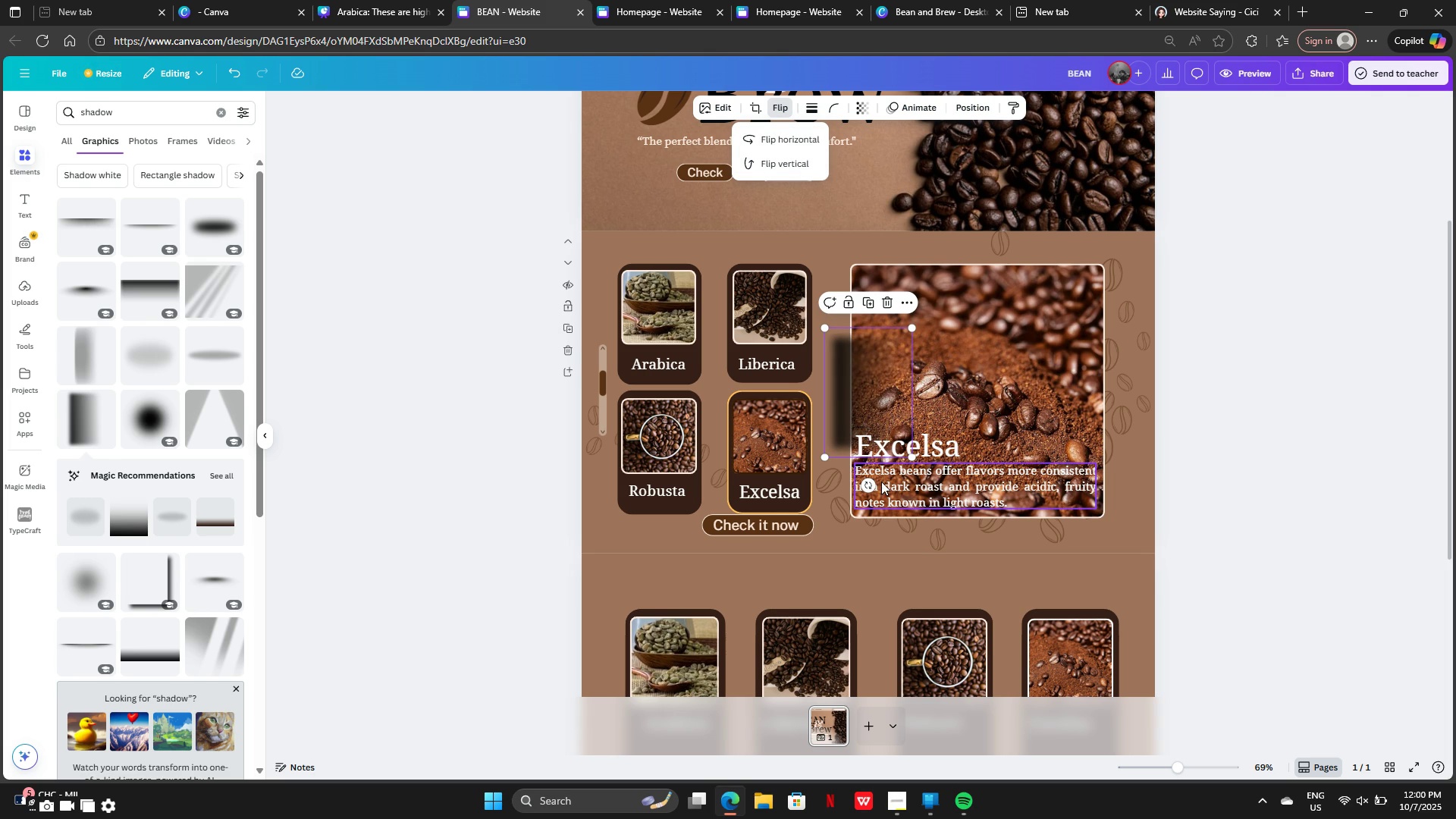 
left_click_drag(start_coordinate=[871, 487], to_coordinate=[955, 389])
 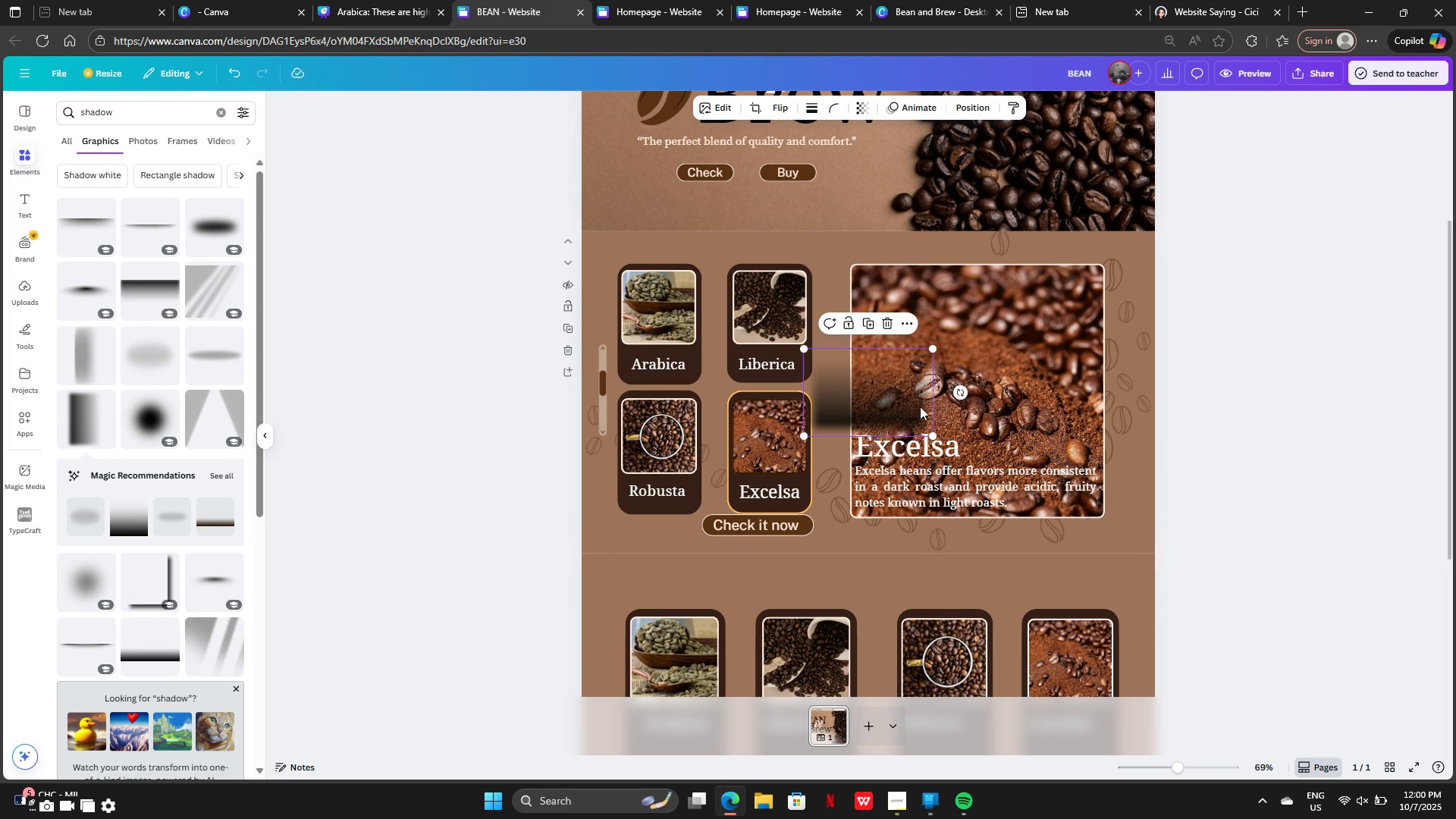 
left_click_drag(start_coordinate=[913, 398], to_coordinate=[949, 485])
 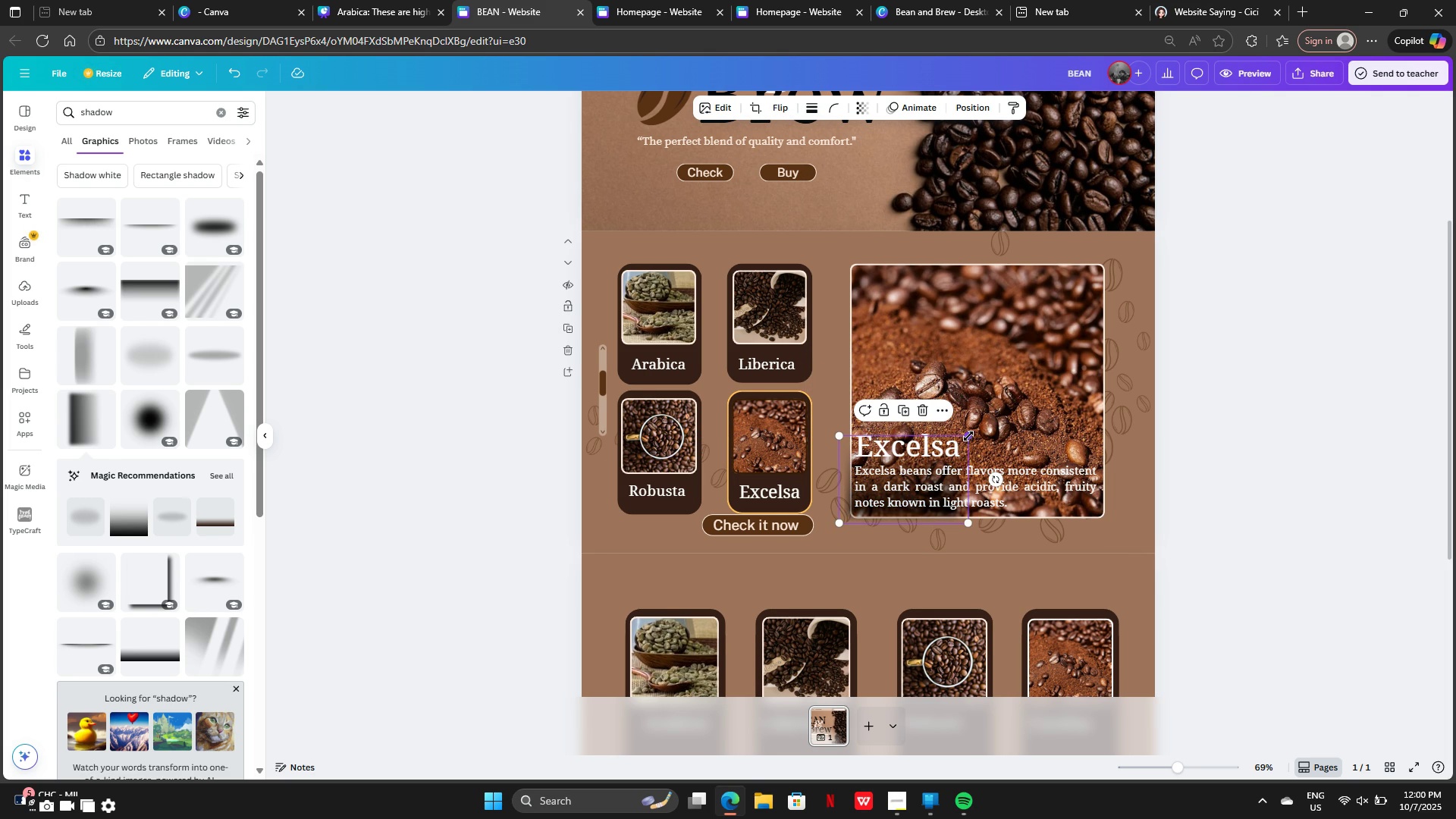 
left_click_drag(start_coordinate=[968, 436], to_coordinate=[1187, 435])
 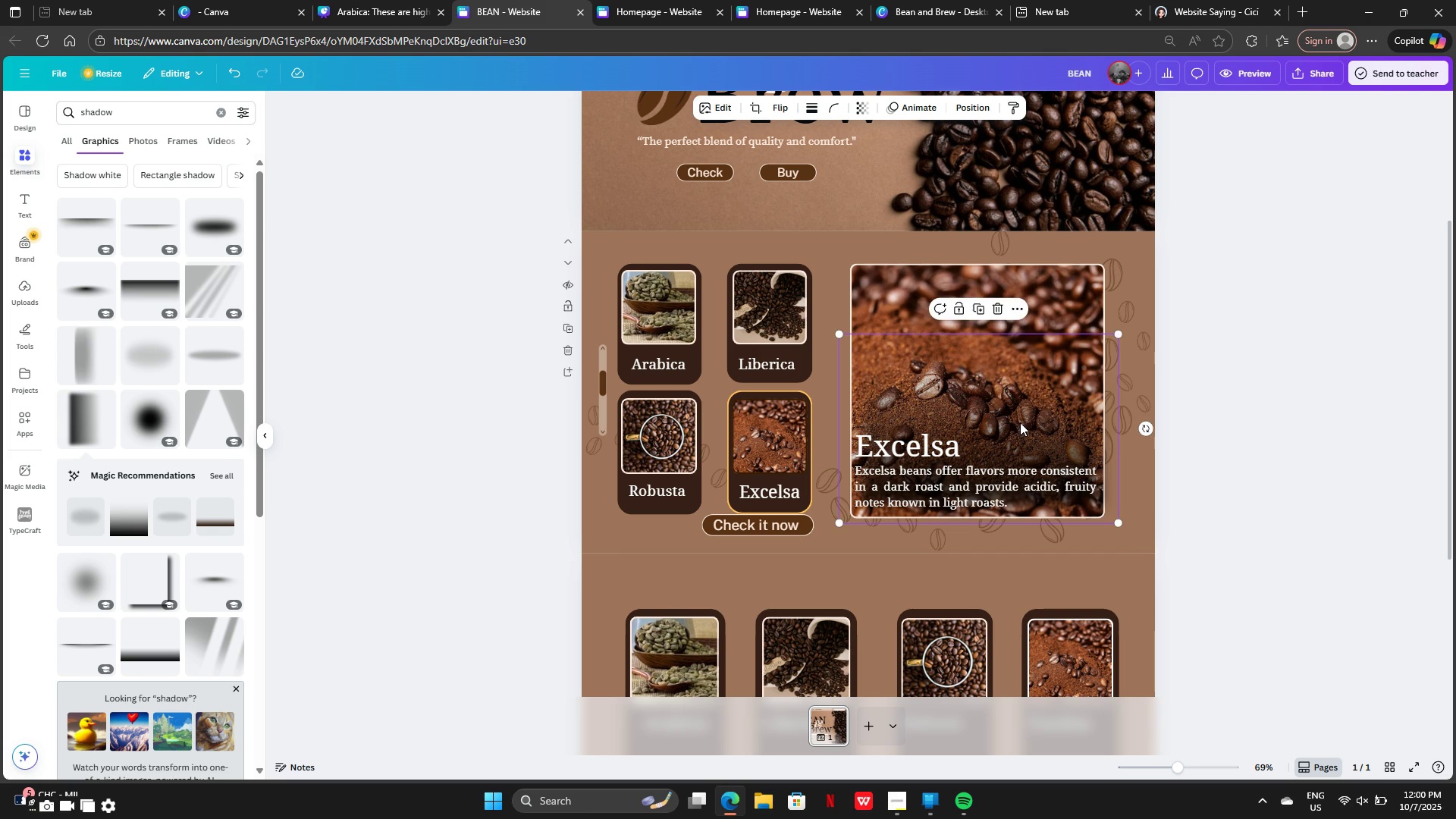 
left_click_drag(start_coordinate=[1018, 422], to_coordinate=[1004, 432])
 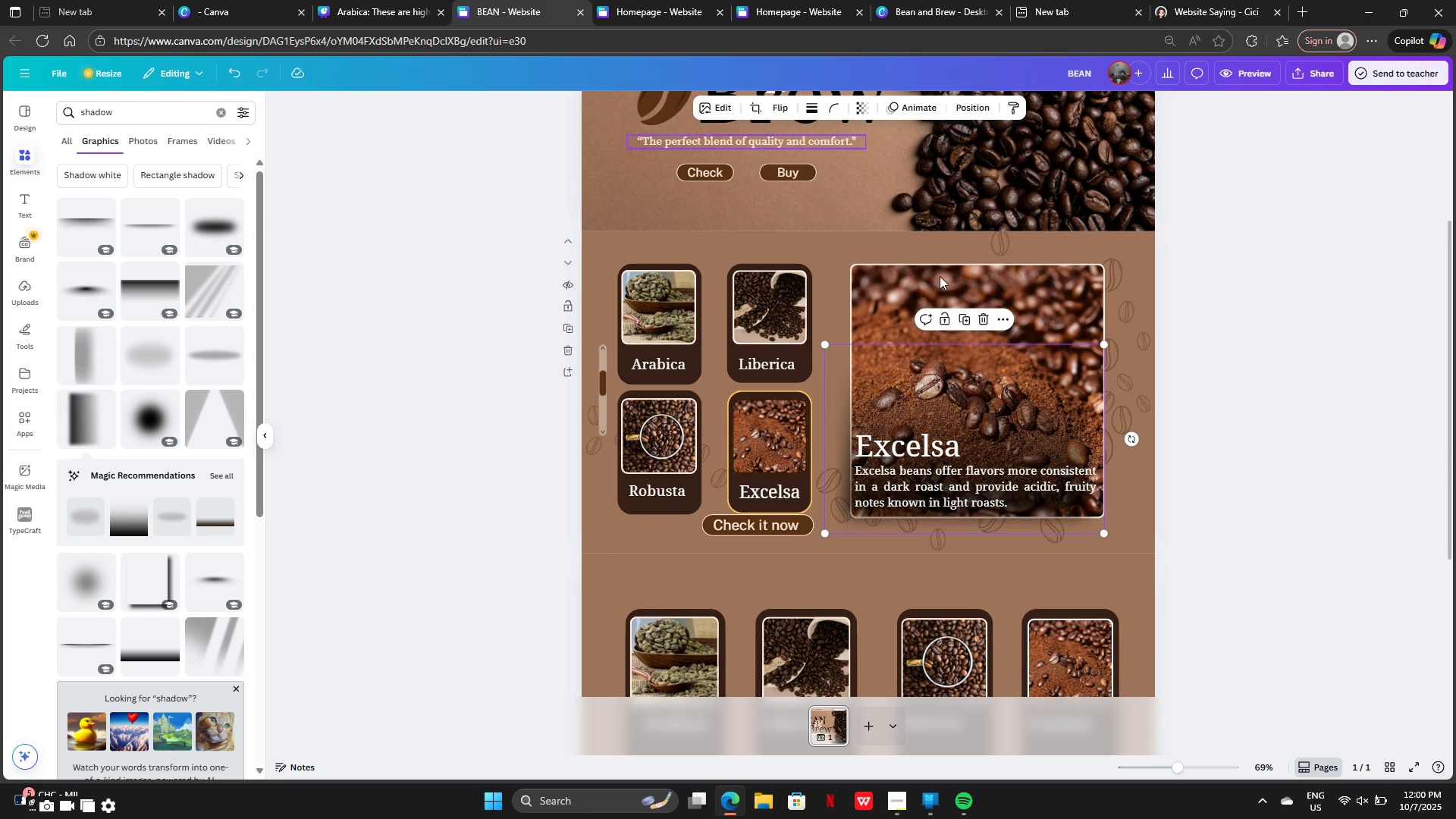 
left_click([981, 317])
 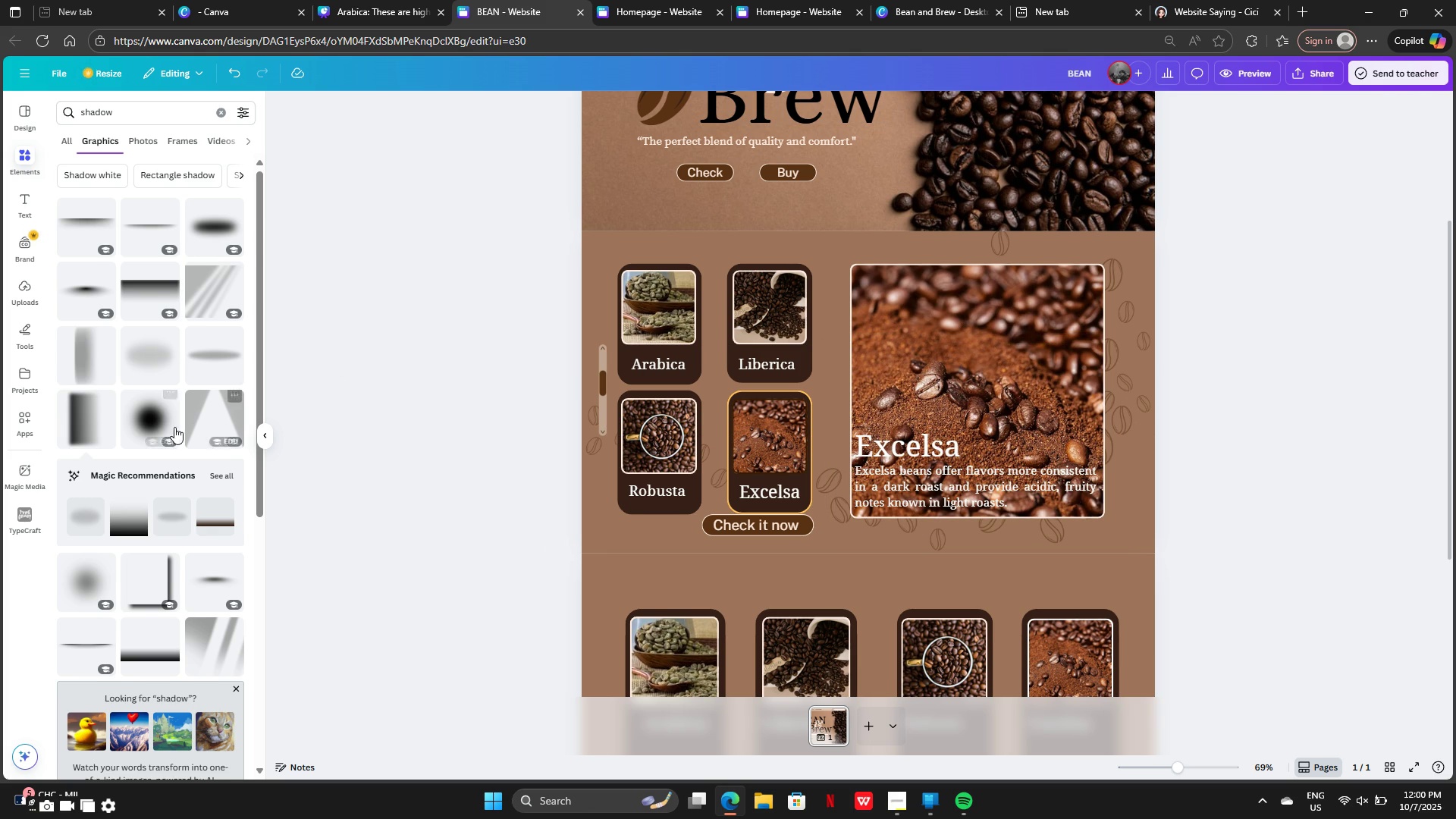 
scroll: coordinate [118, 372], scroll_direction: down, amount: 10.0
 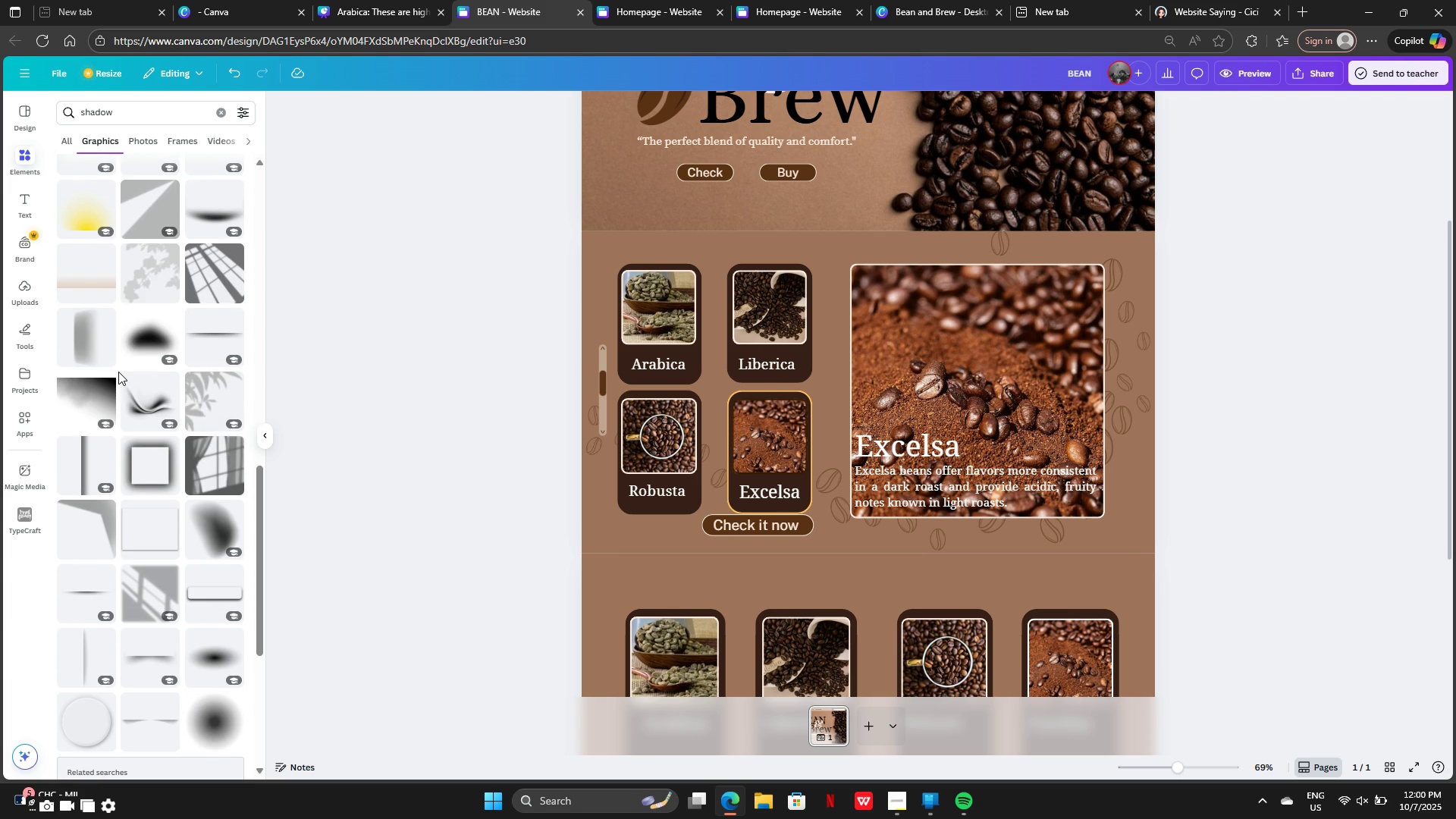 
scroll: coordinate [118, 369], scroll_direction: down, amount: 17.0
 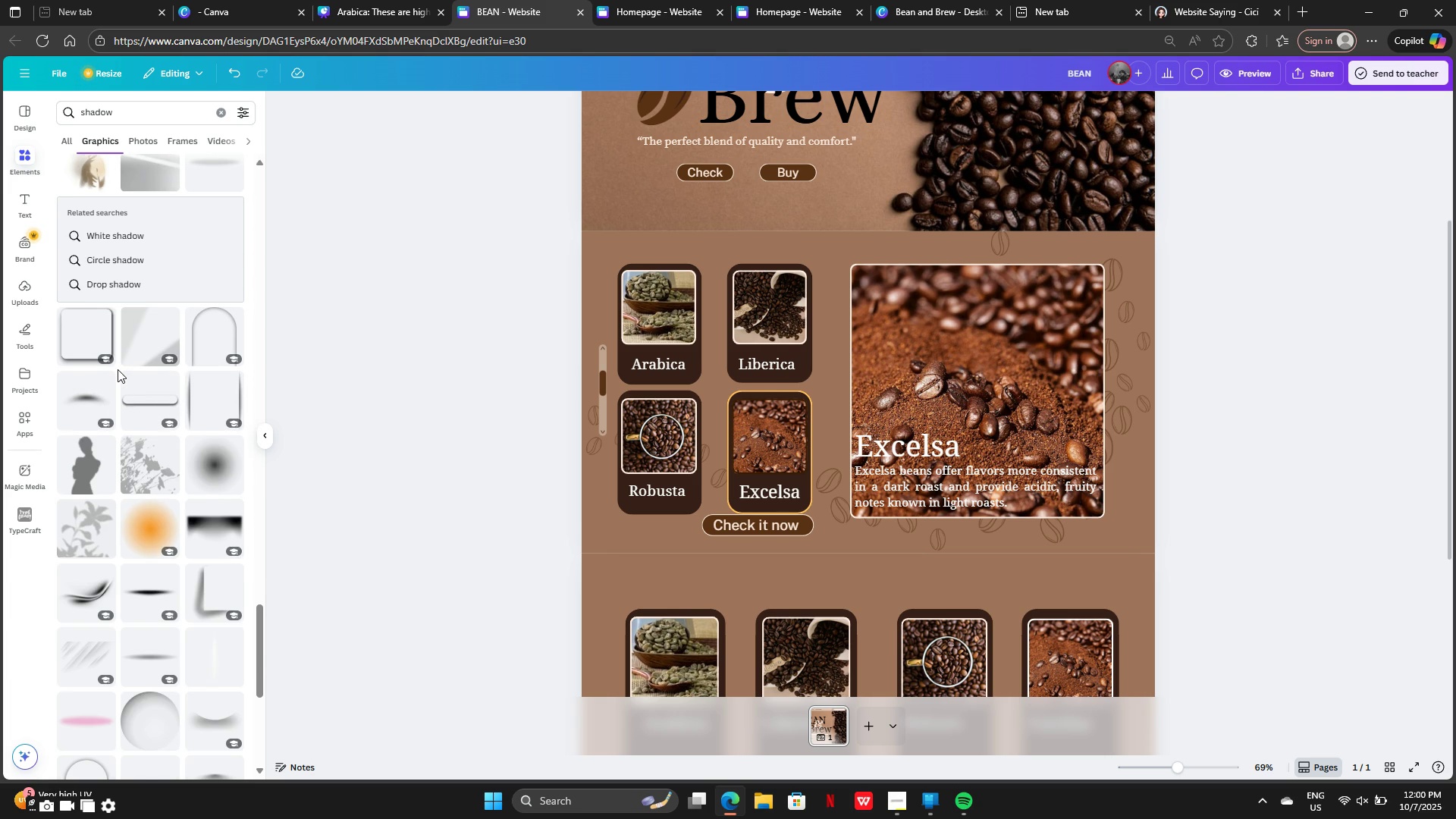 
scroll: coordinate [133, 416], scroll_direction: up, amount: 20.0
 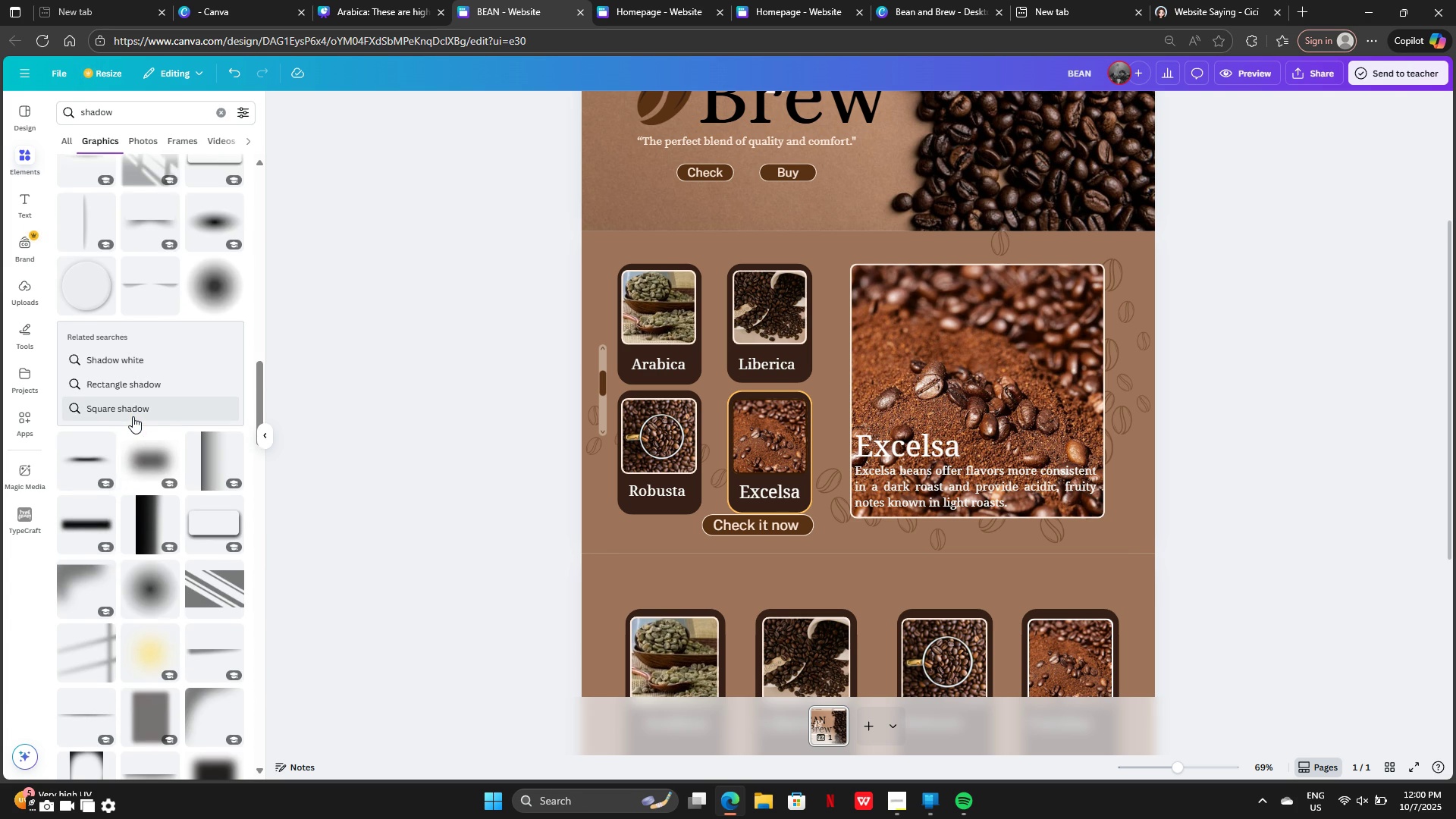 
scroll: coordinate [125, 400], scroll_direction: up, amount: 18.0
 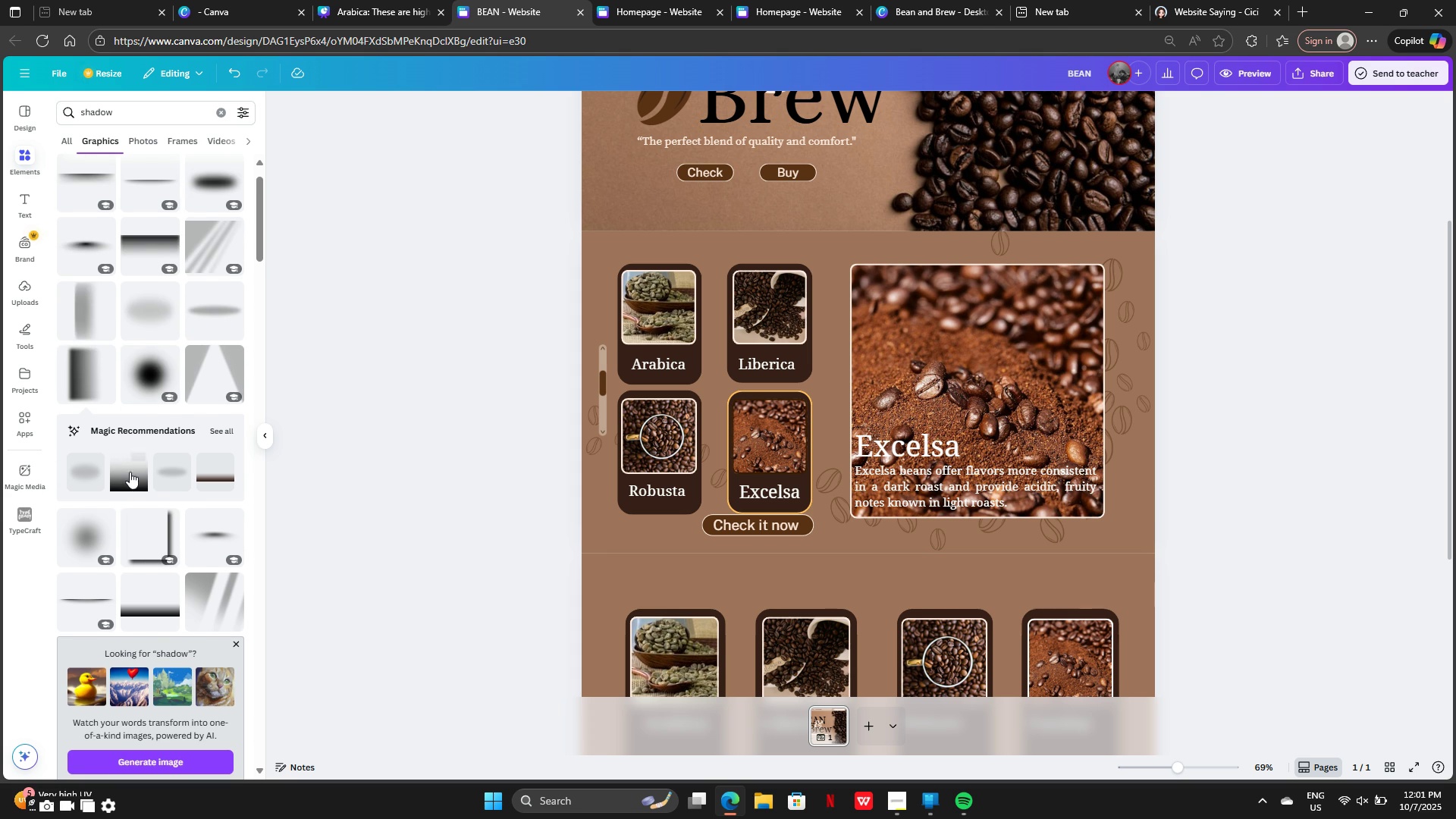 
scroll: coordinate [127, 468], scroll_direction: up, amount: 3.0
 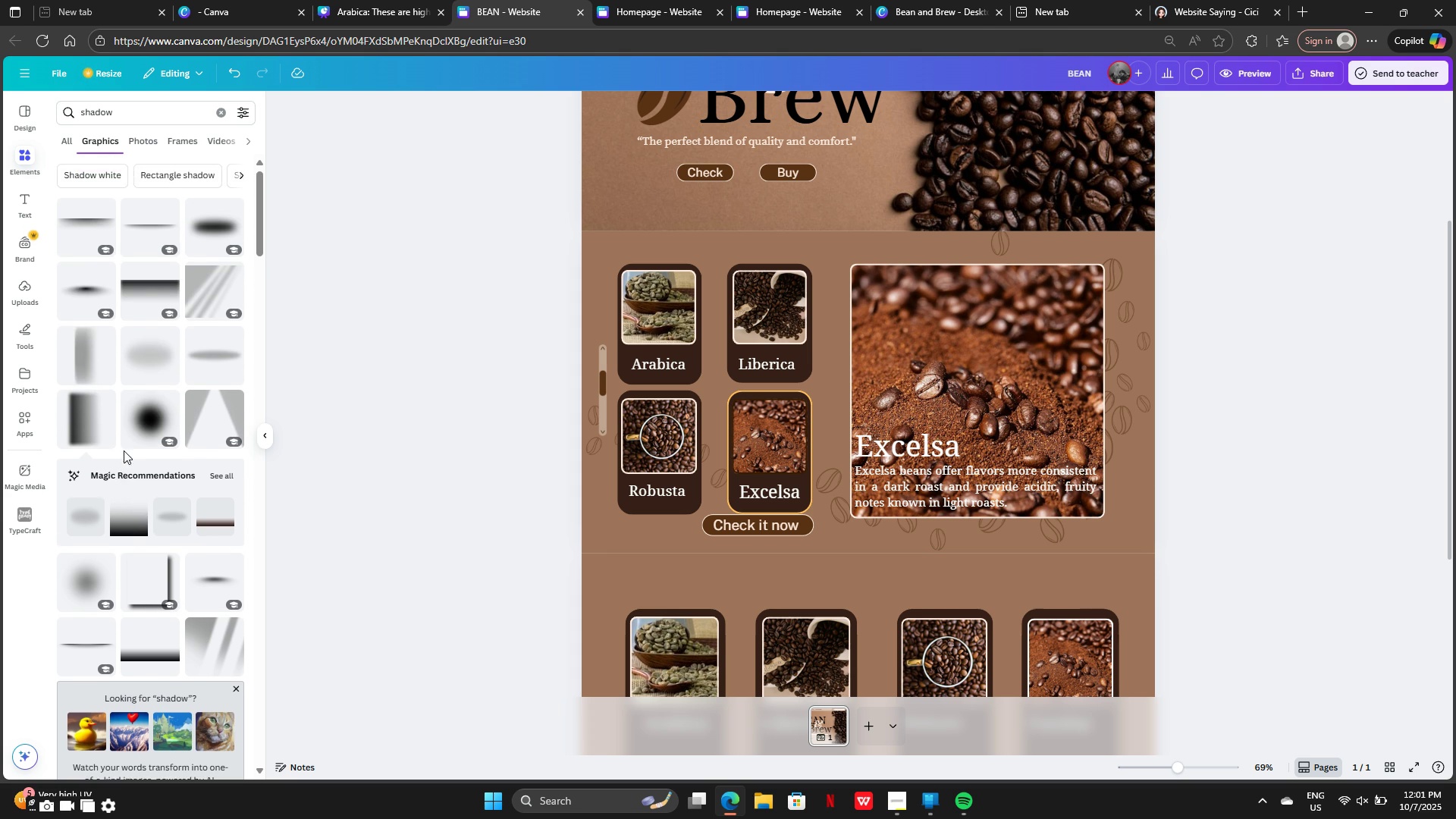 
scroll: coordinate [124, 450], scroll_direction: down, amount: 2.0
 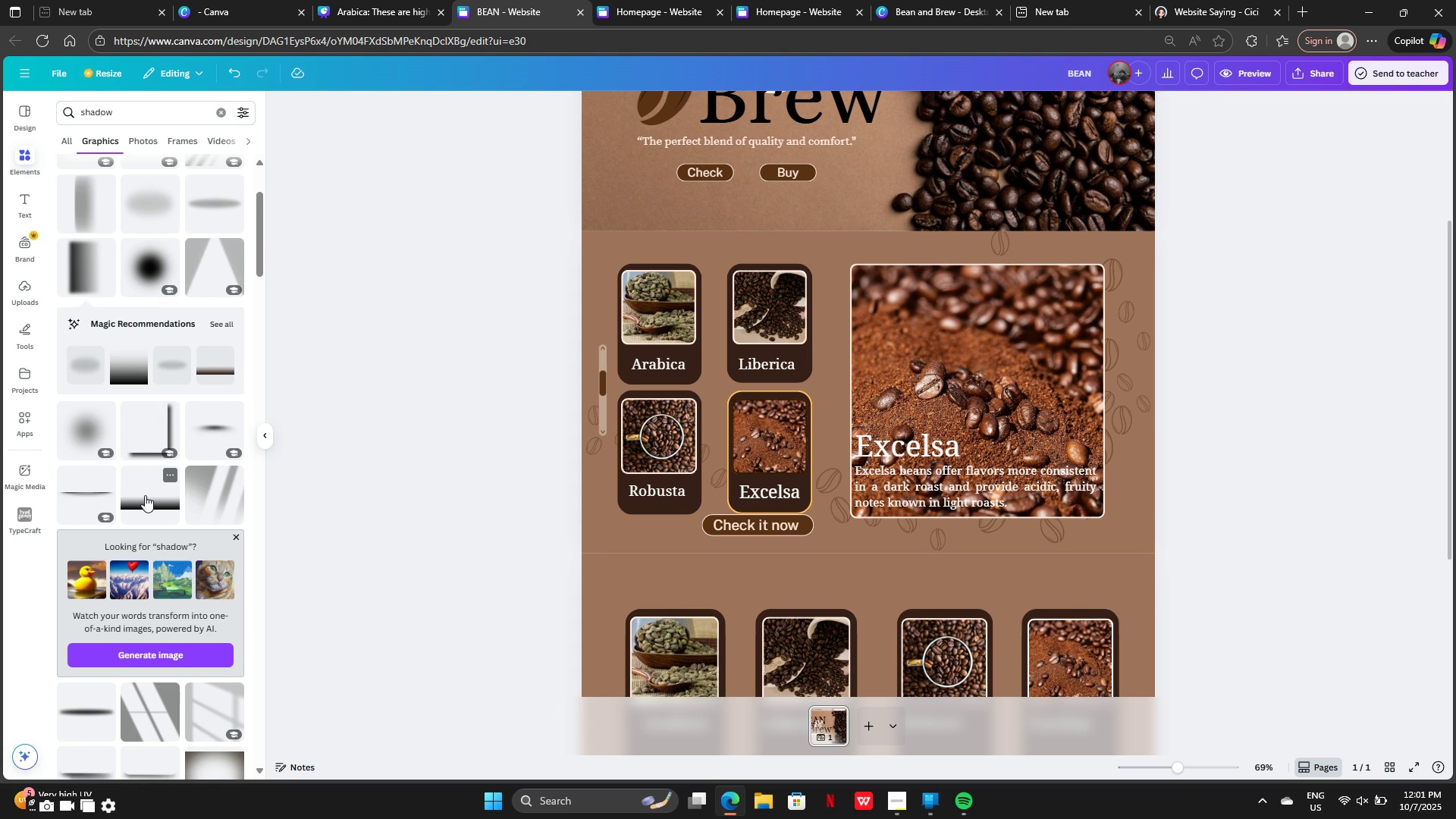 
left_click([145, 495])
 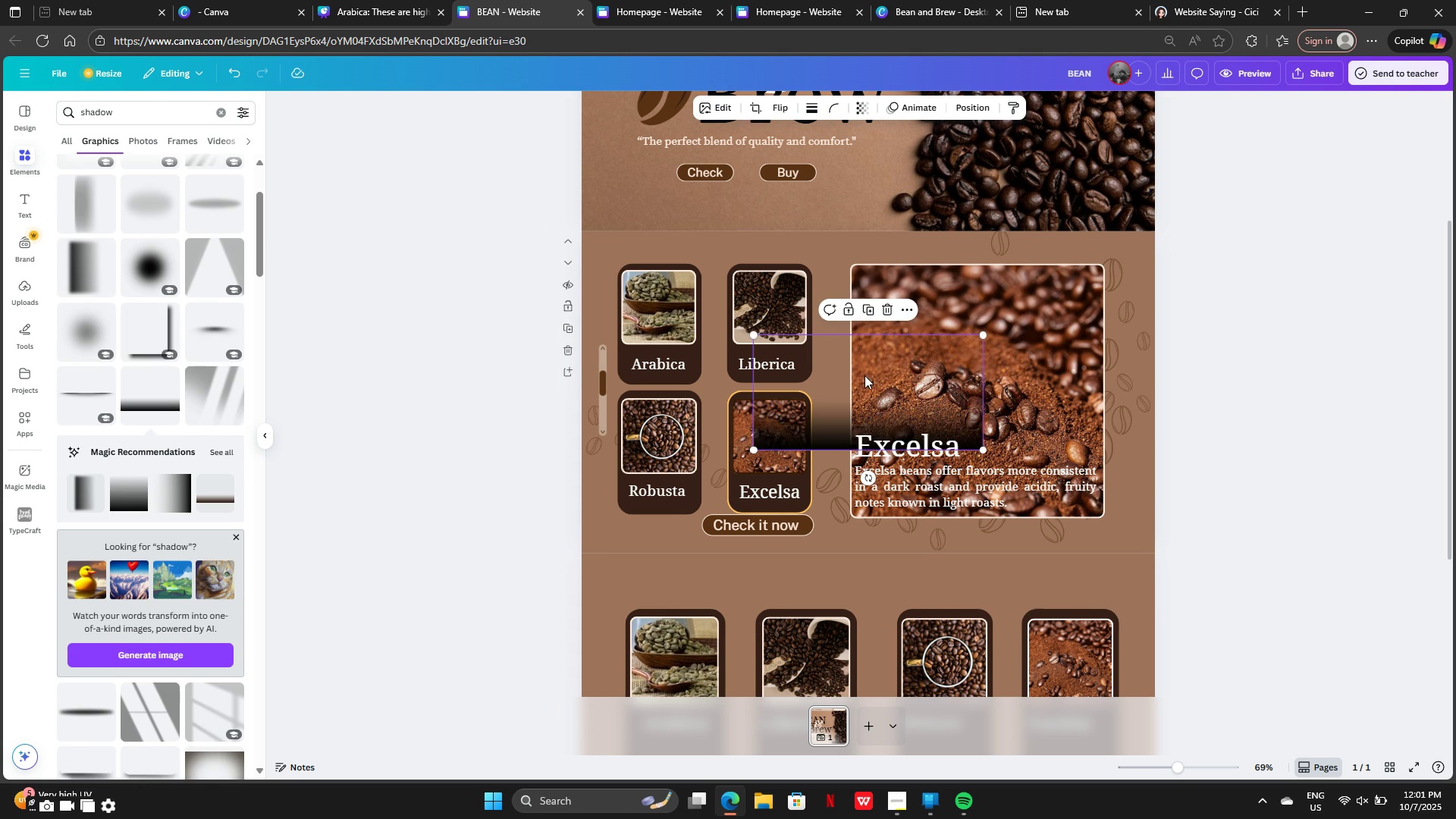 
left_click_drag(start_coordinate=[864, 375], to_coordinate=[964, 441])
 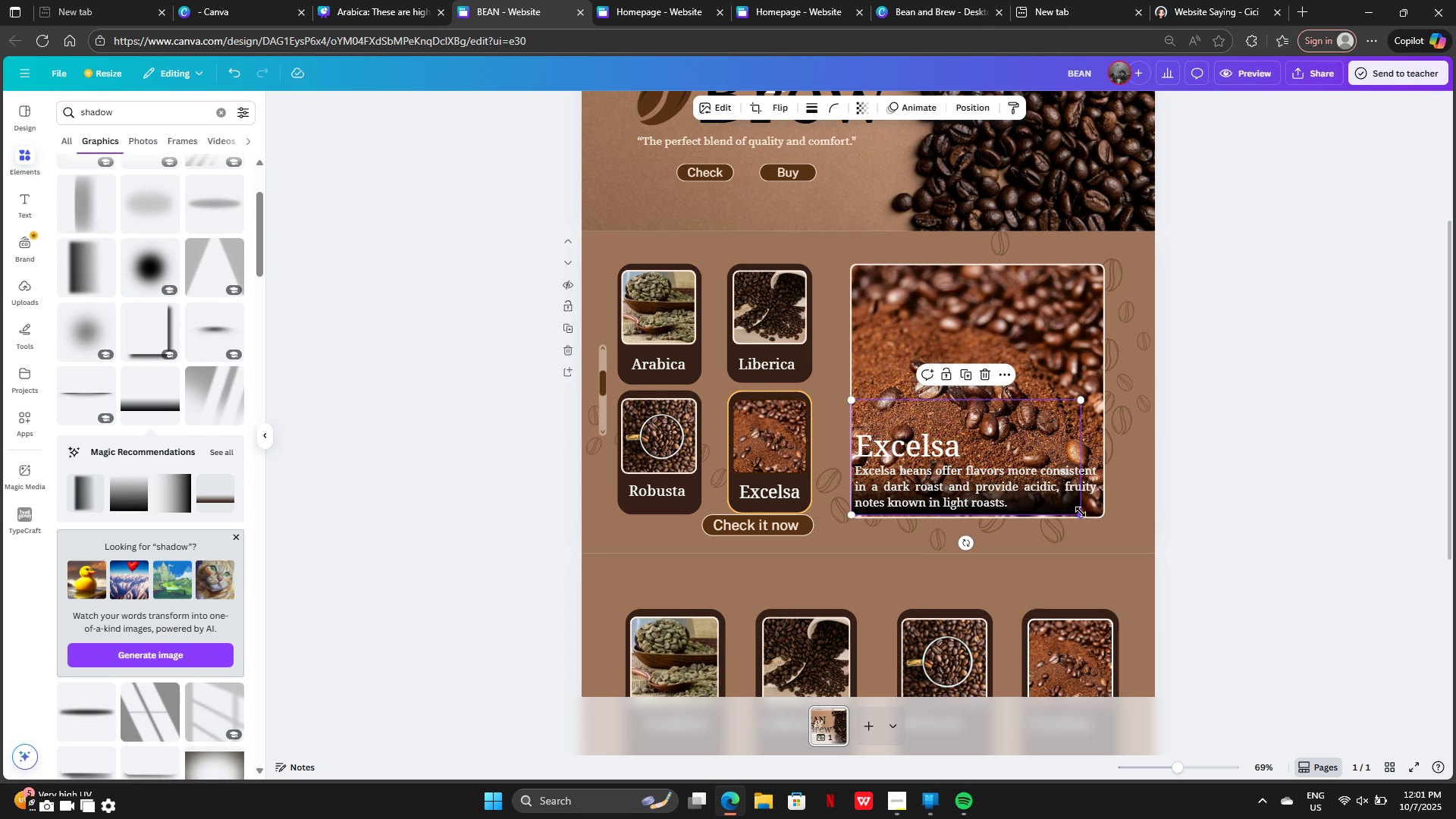 
left_click_drag(start_coordinate=[1081, 512], to_coordinate=[1115, 512])
 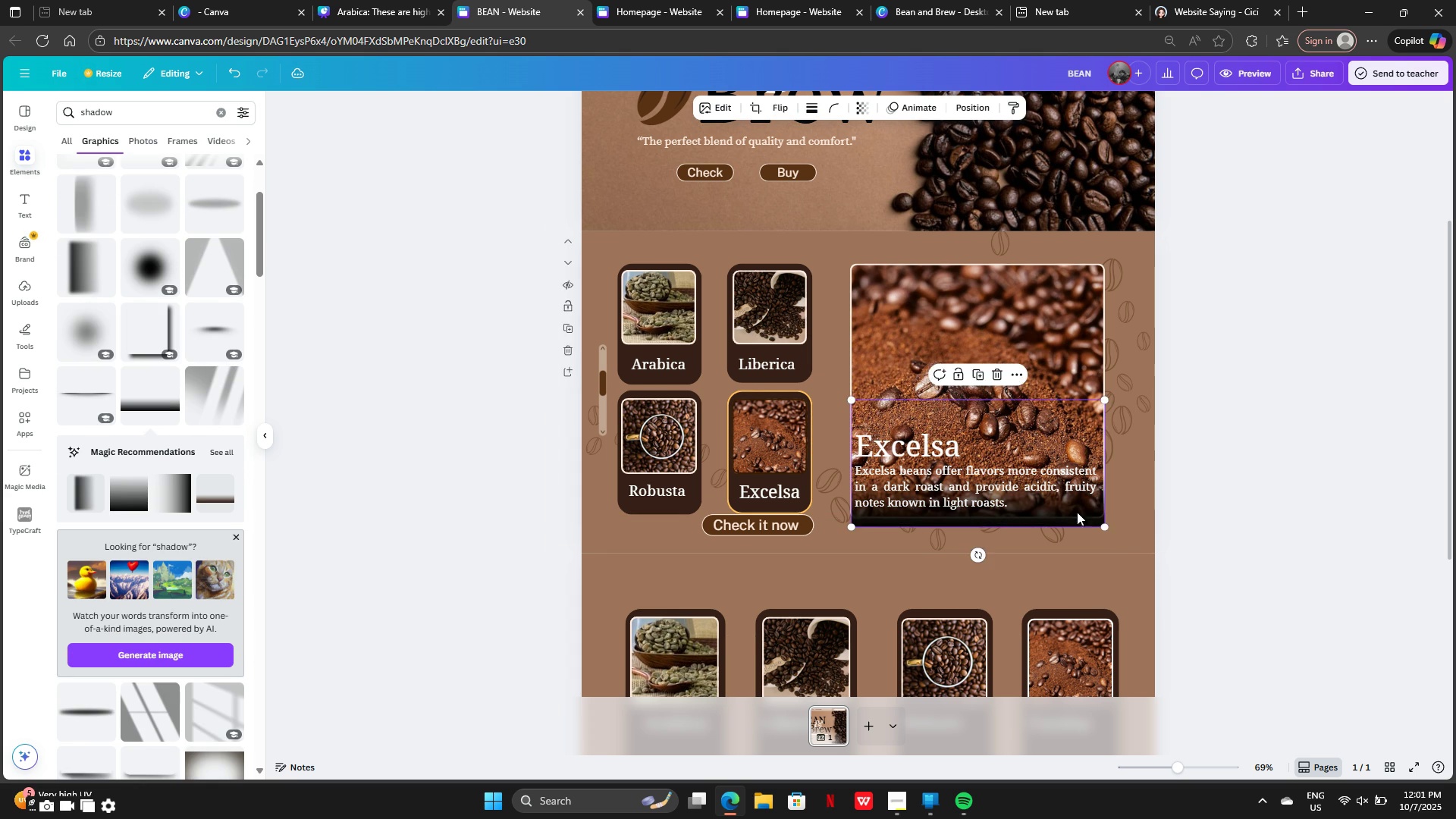 
left_click_drag(start_coordinate=[1079, 513], to_coordinate=[1079, 501])
 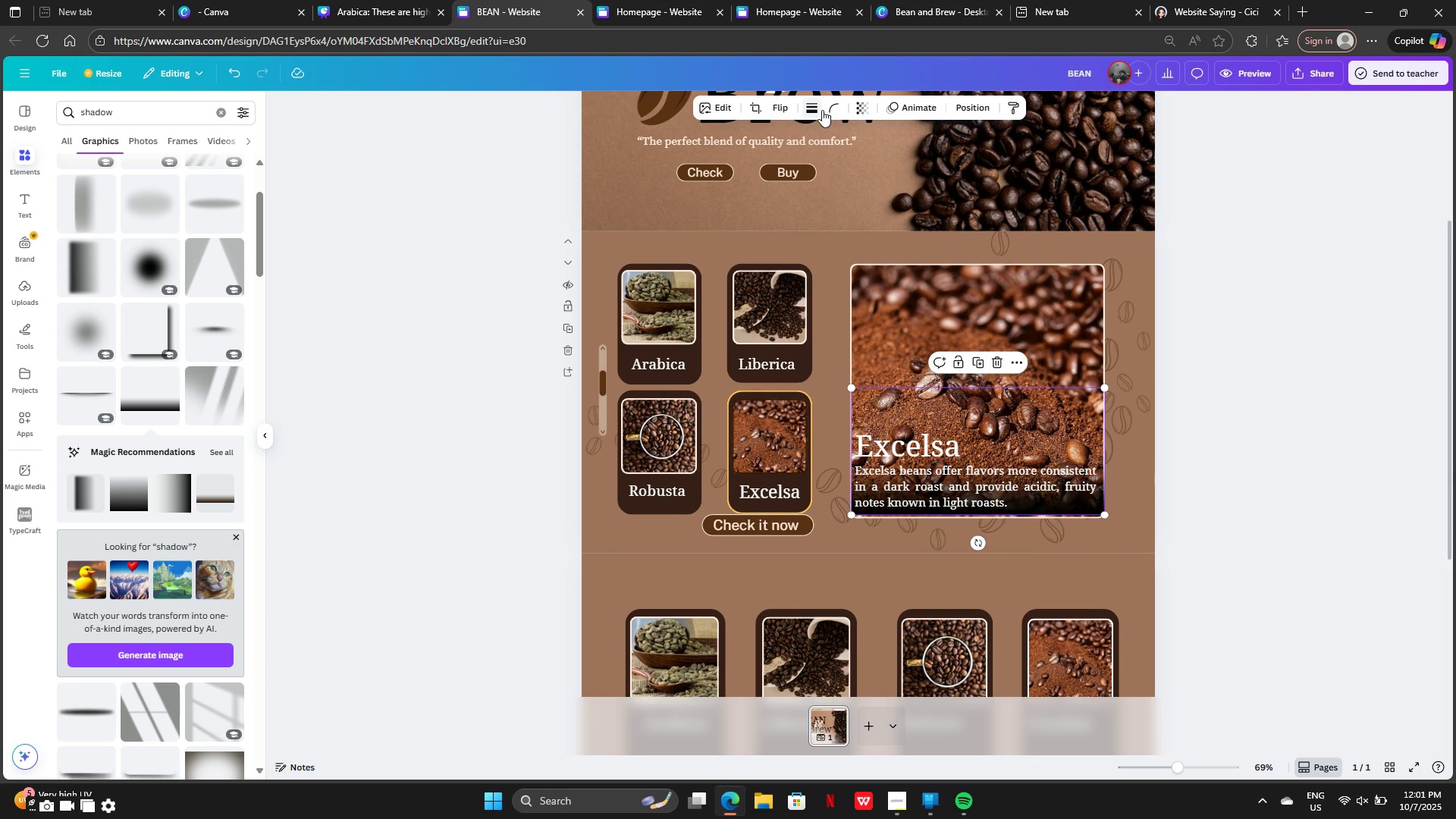 
left_click([827, 108])
 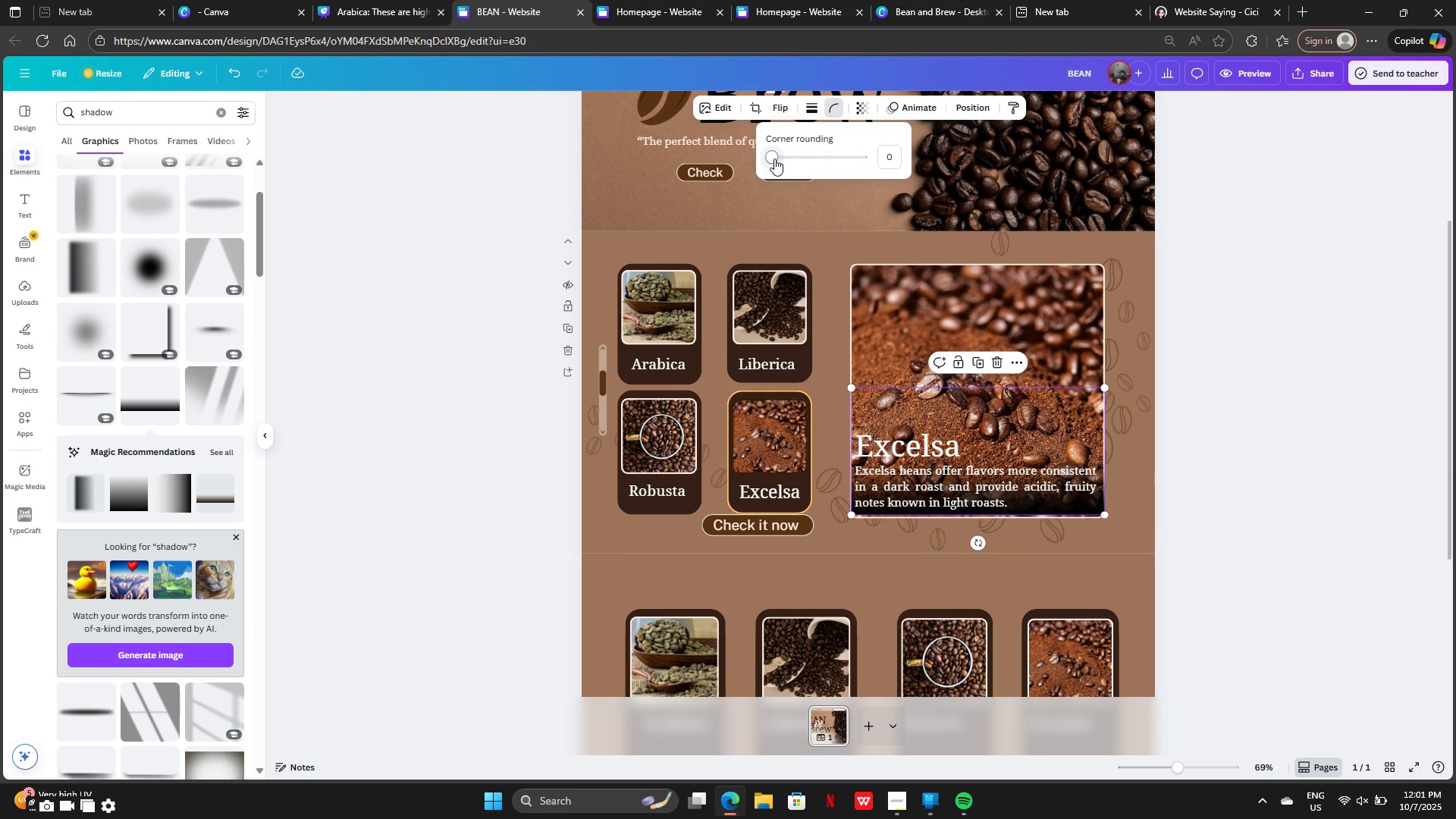 
left_click_drag(start_coordinate=[774, 158], to_coordinate=[802, 167])
 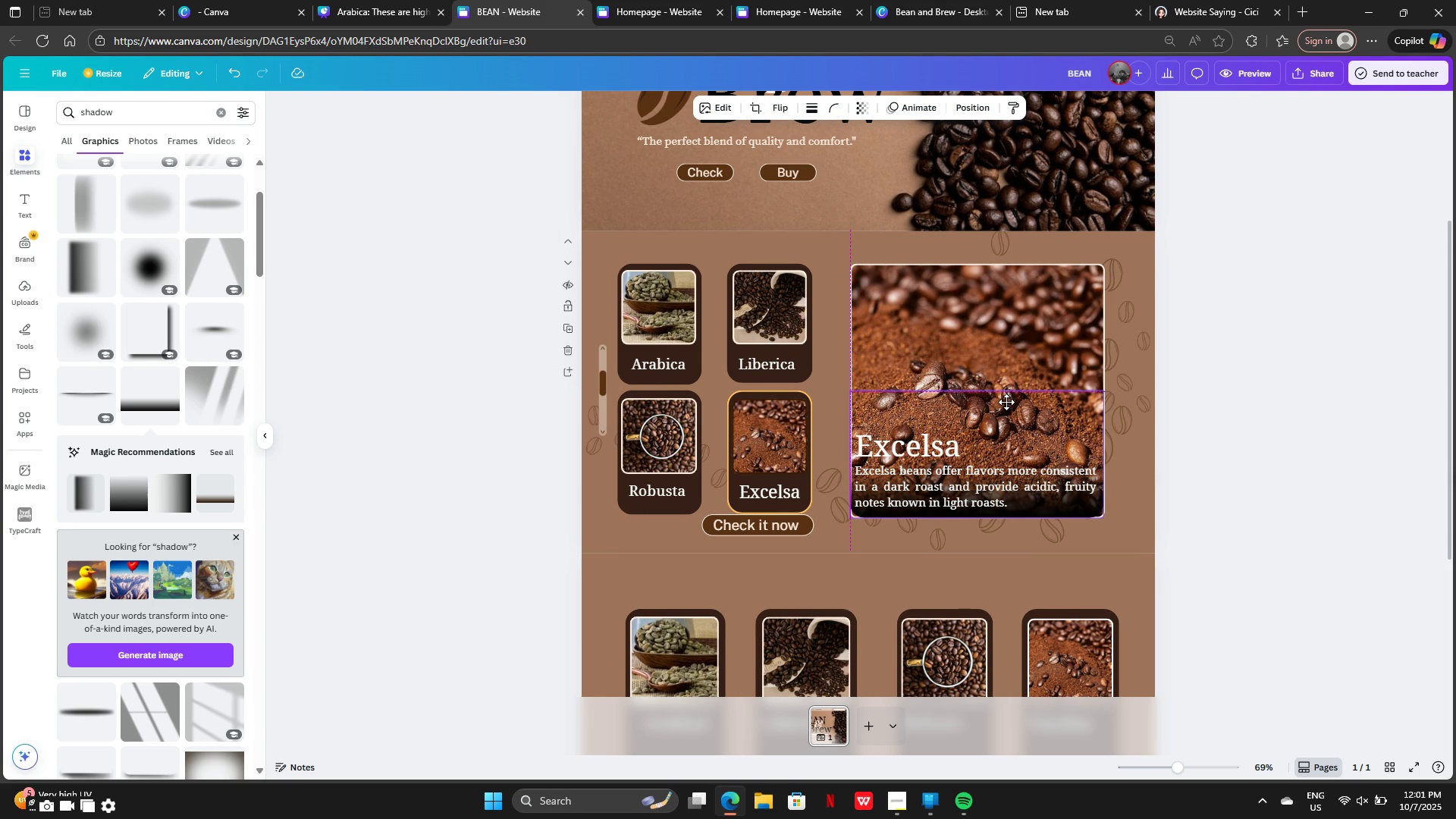 
wait(5.43)
 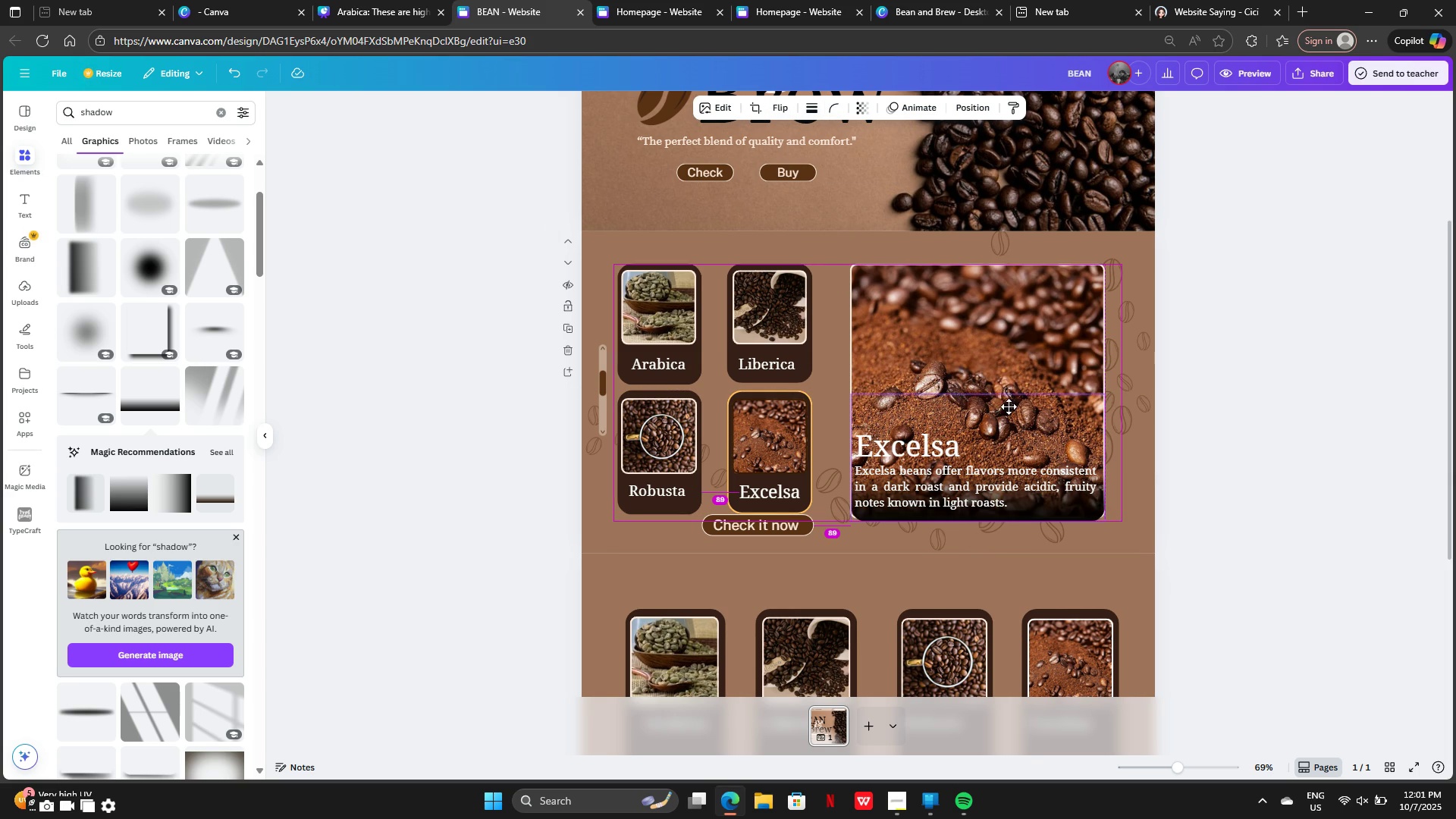 
left_click([811, 100])
 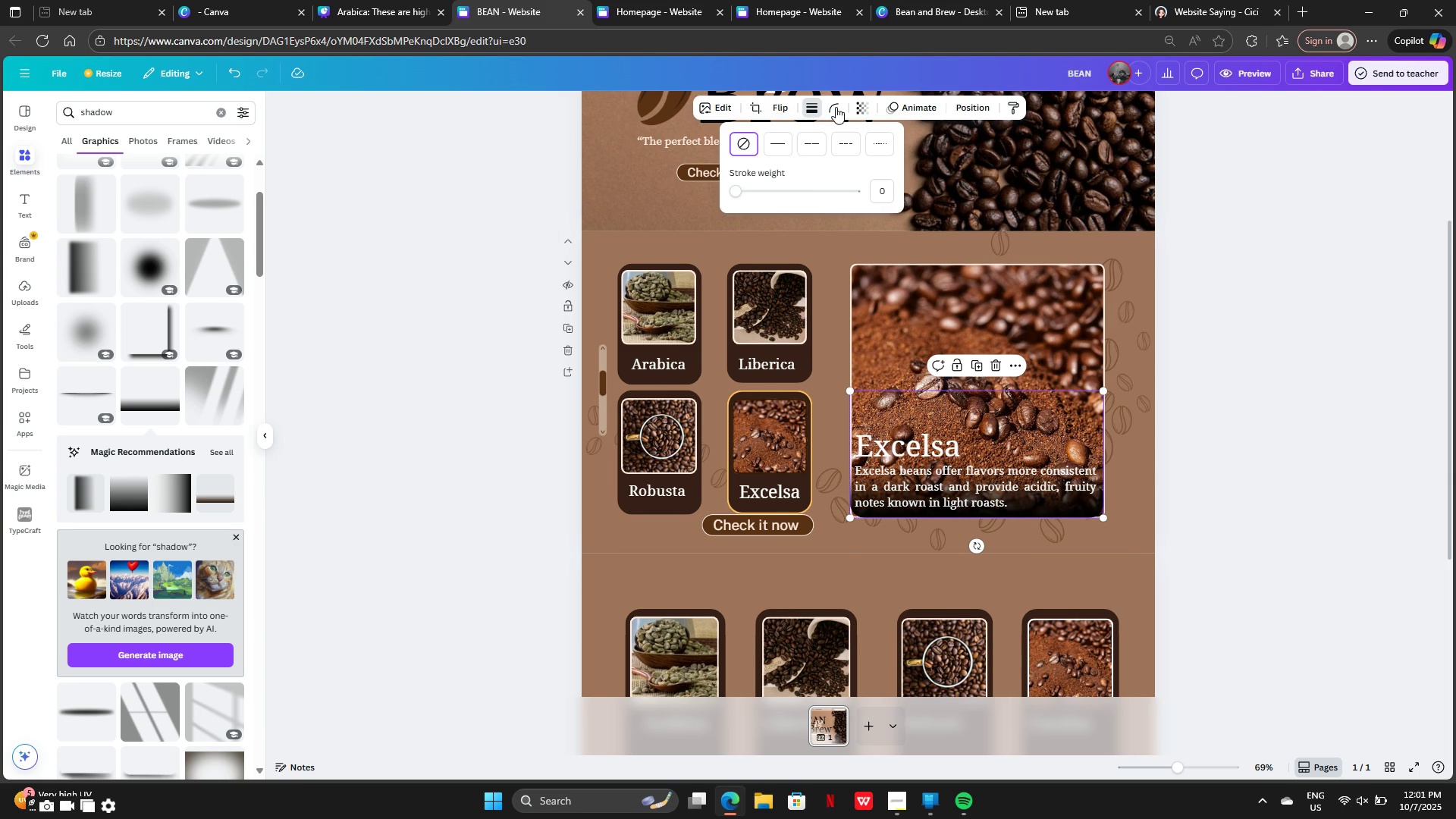 
double_click([836, 107])
 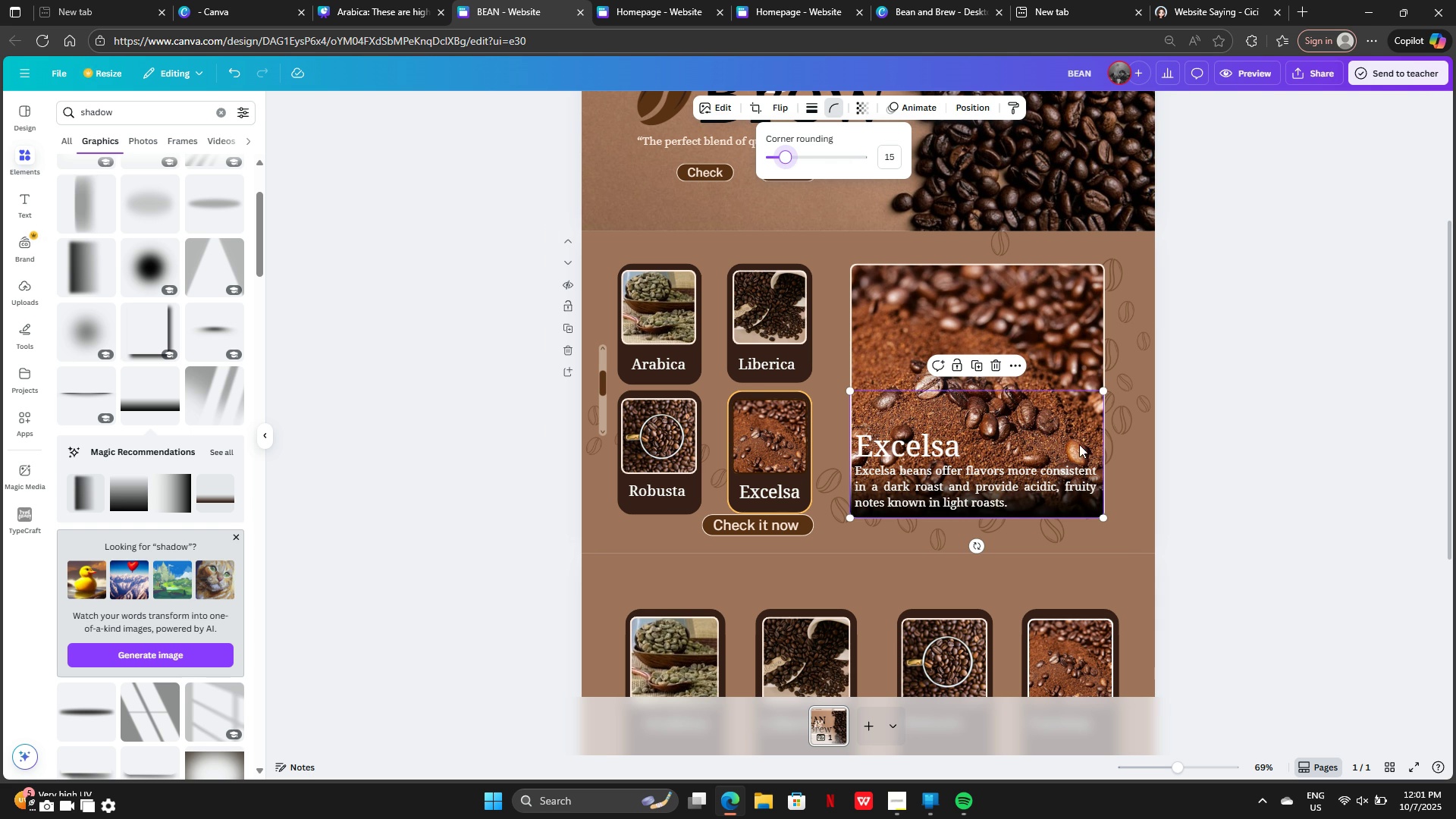 
wait(5.28)
 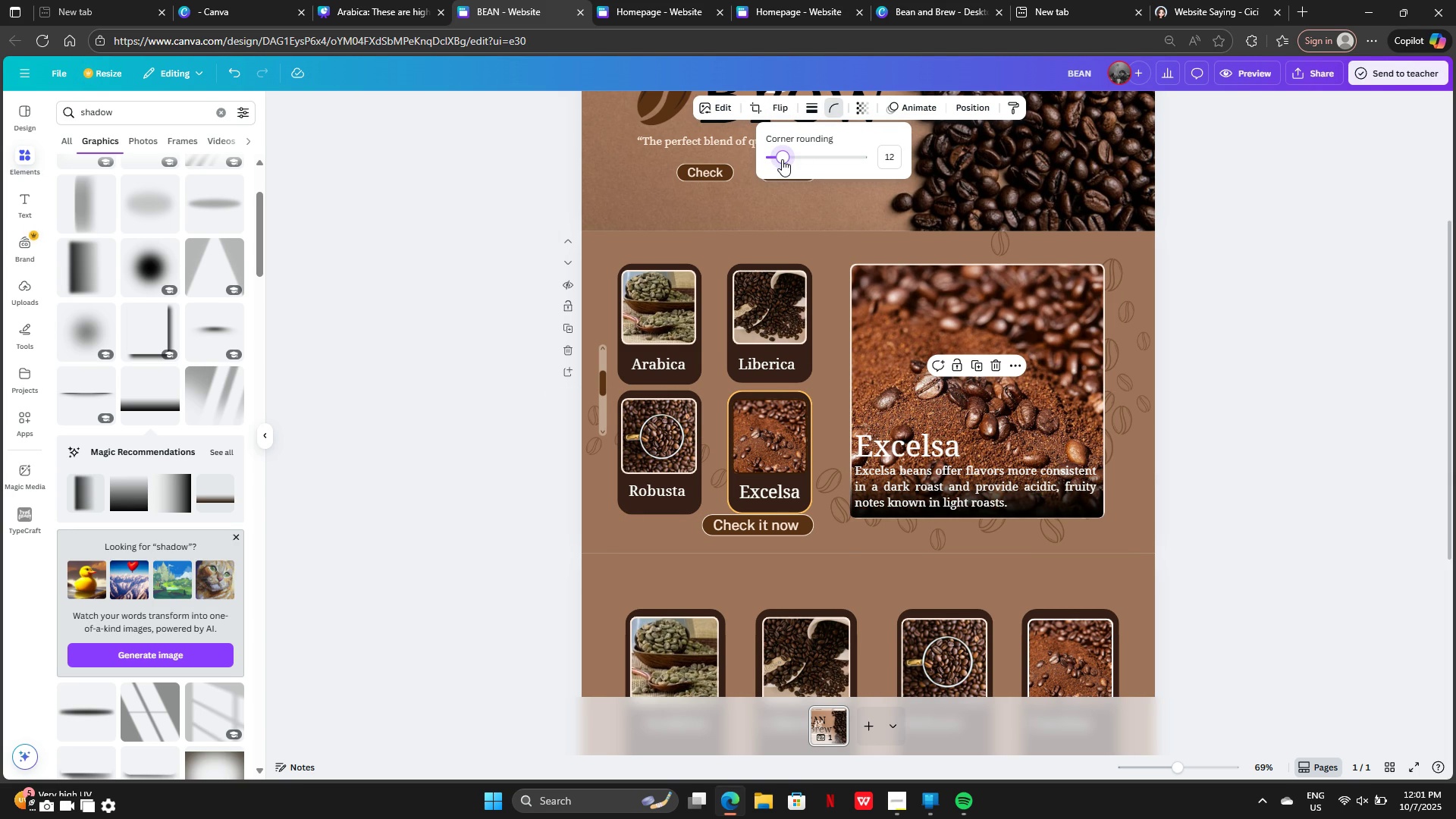 
left_click([1216, 425])
 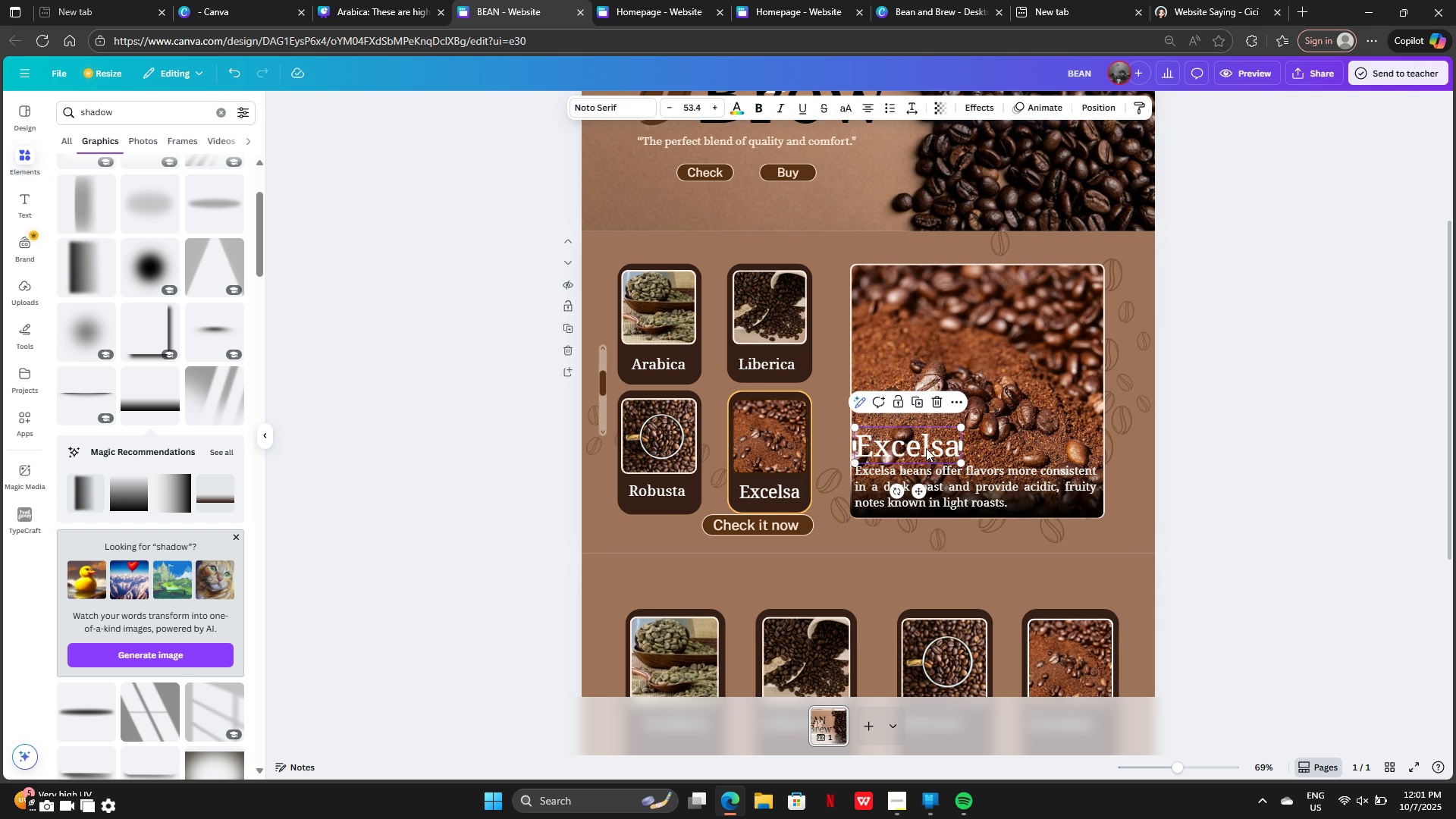 
left_click([751, 108])
 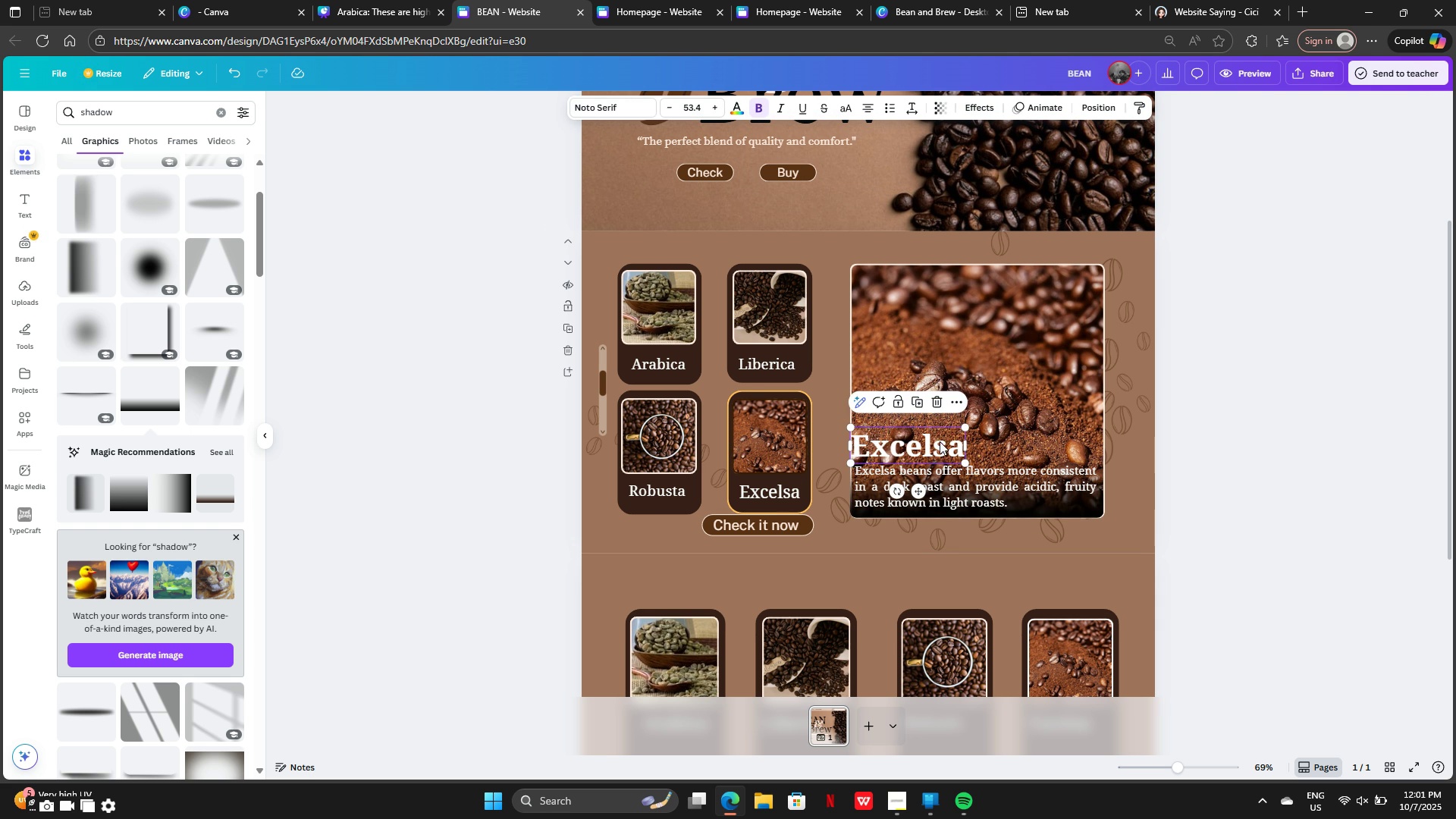 
left_click_drag(start_coordinate=[938, 441], to_coordinate=[944, 441])
 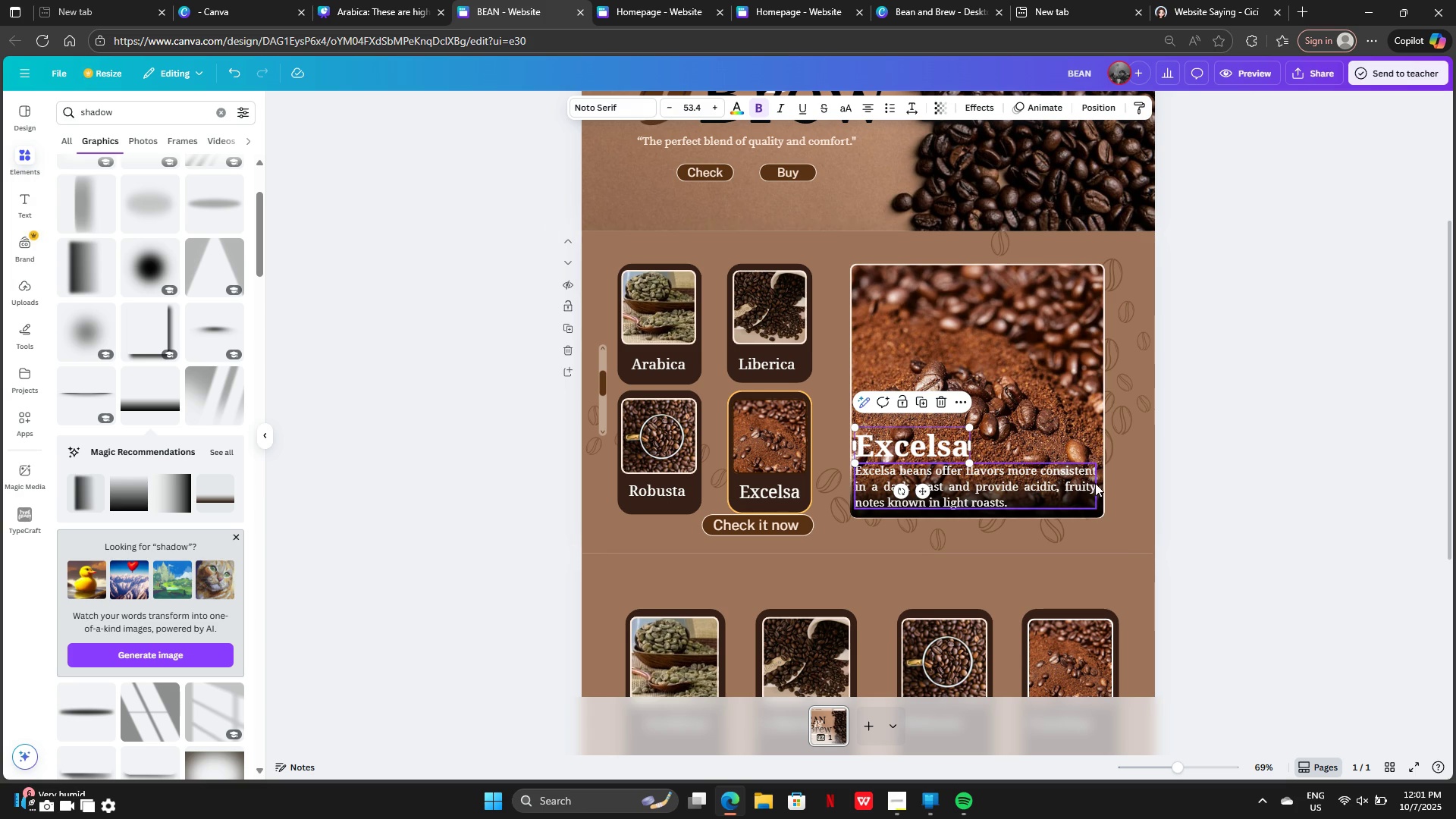 
left_click([1185, 439])
 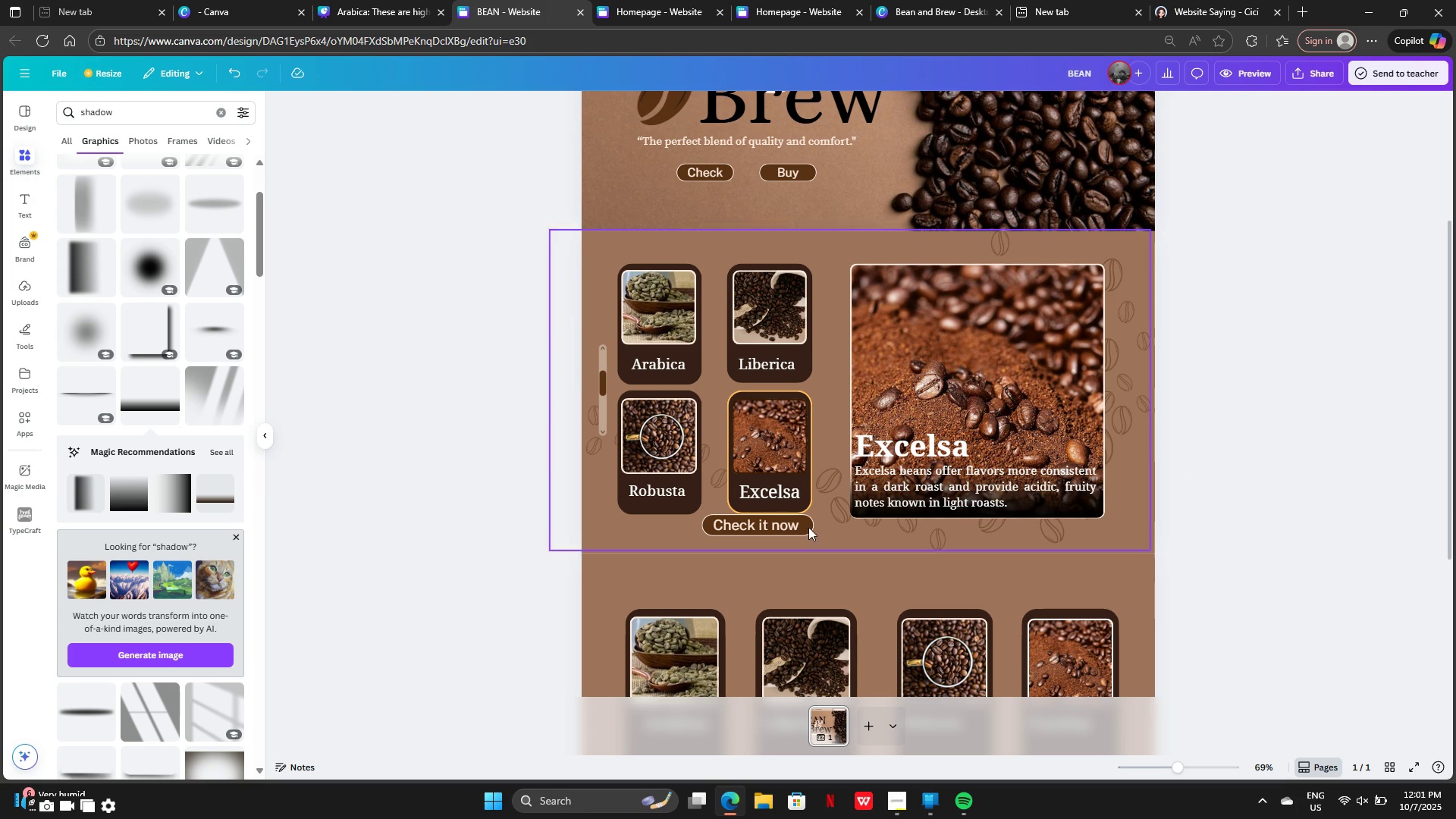 
left_click_drag(start_coordinate=[762, 529], to_coordinate=[1065, 529])
 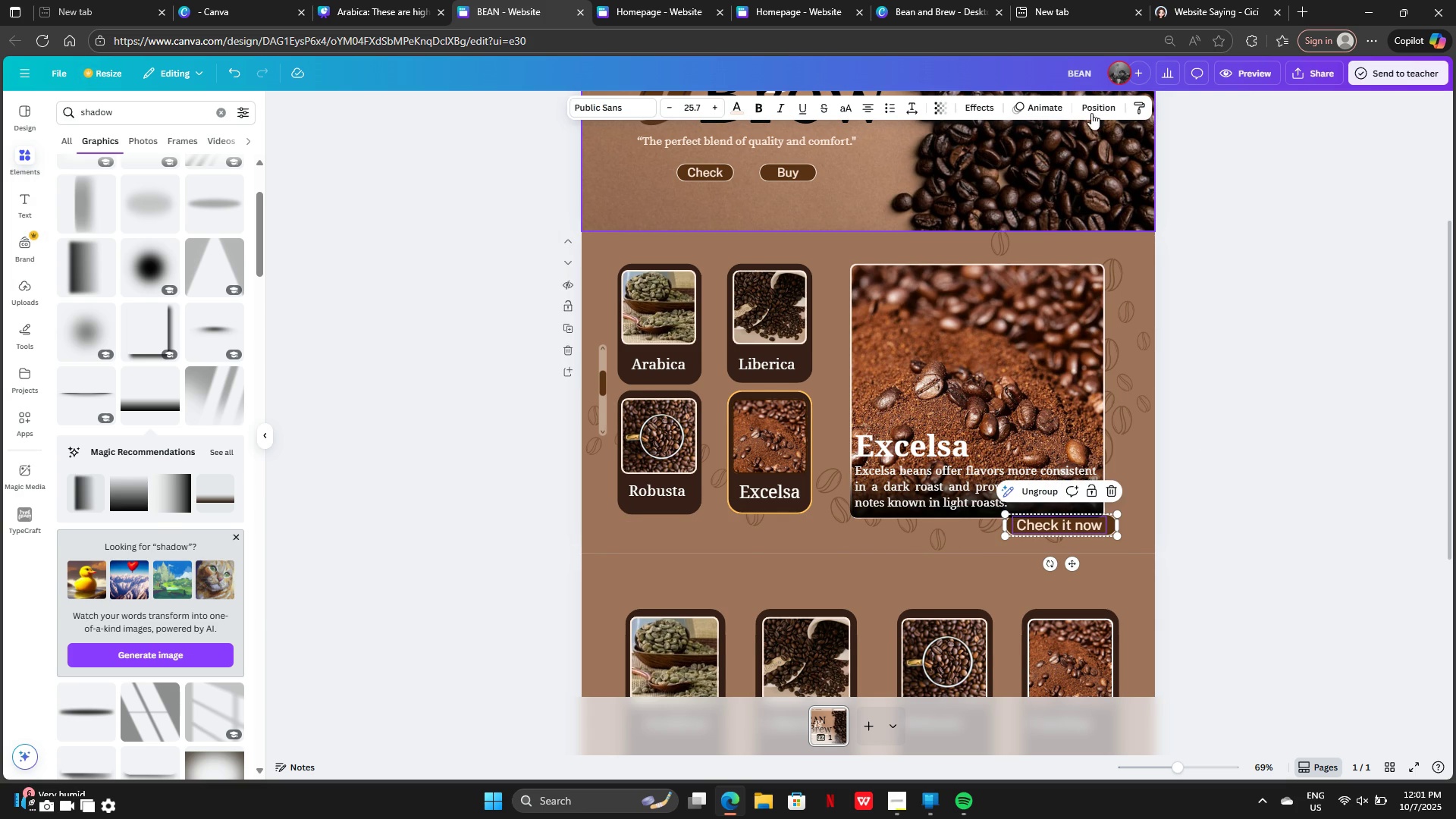 
left_click([1091, 108])
 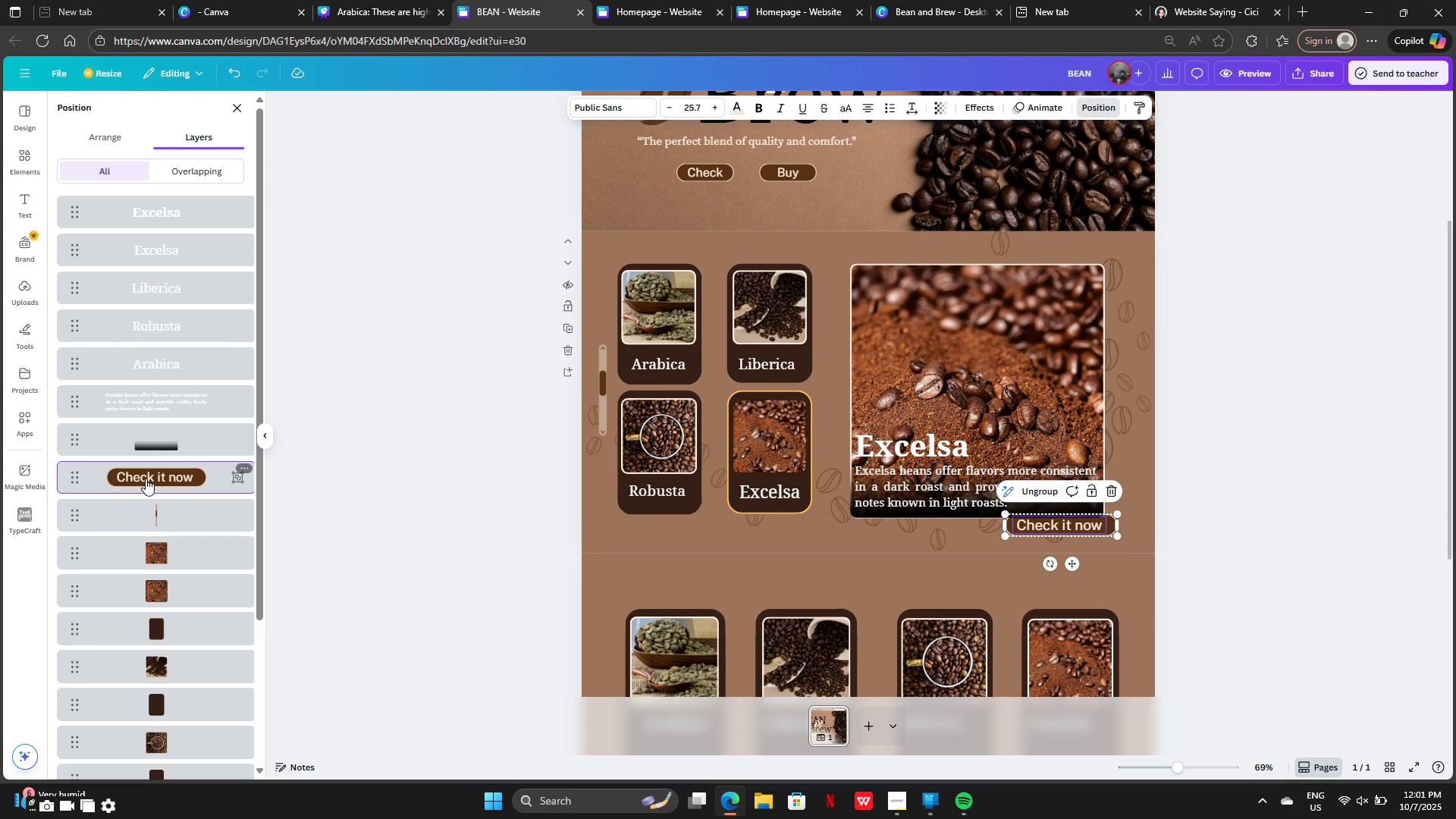 
left_click_drag(start_coordinate=[146, 478], to_coordinate=[159, 202])
 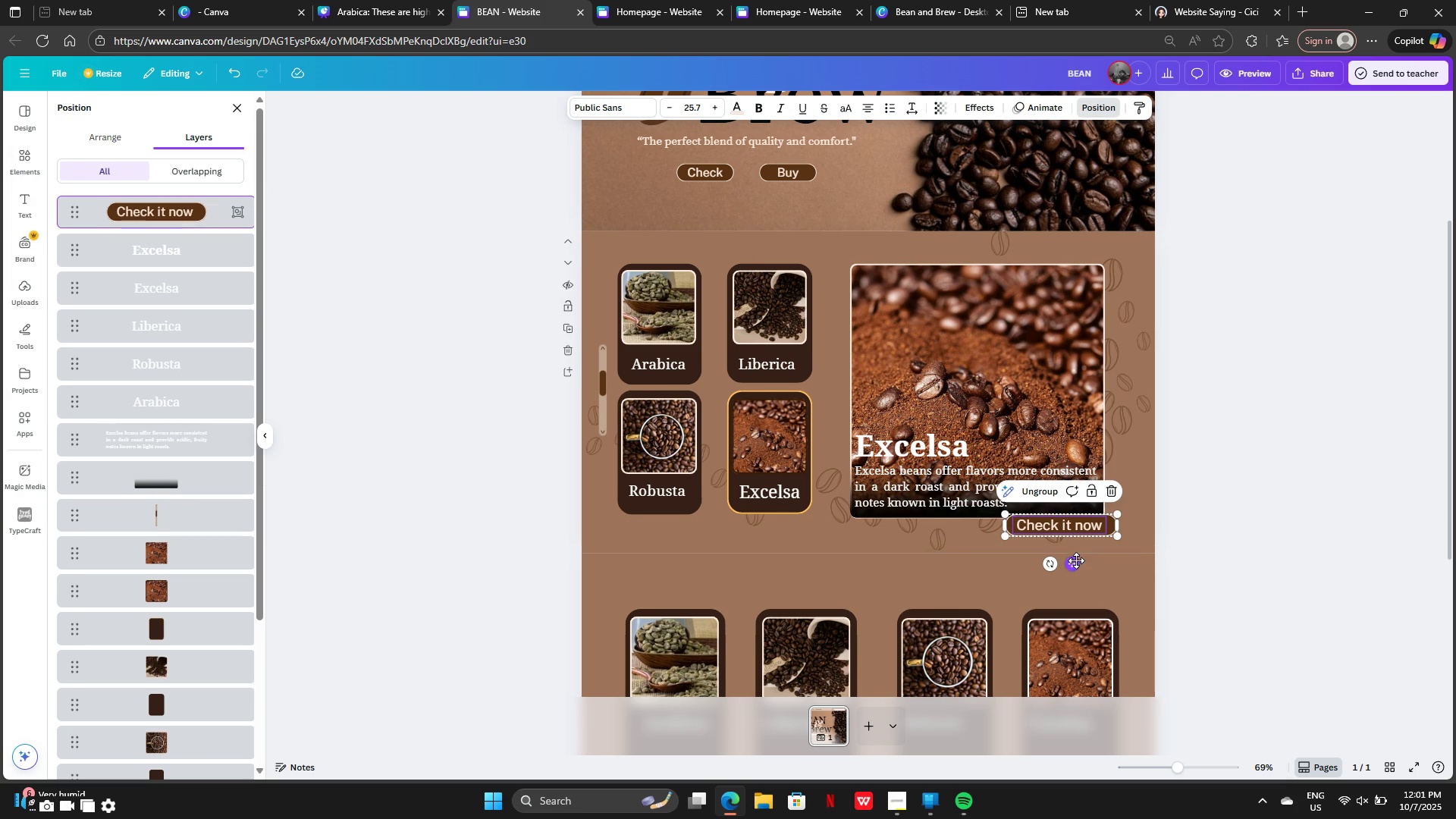 
left_click_drag(start_coordinate=[1076, 563], to_coordinate=[990, 334])
 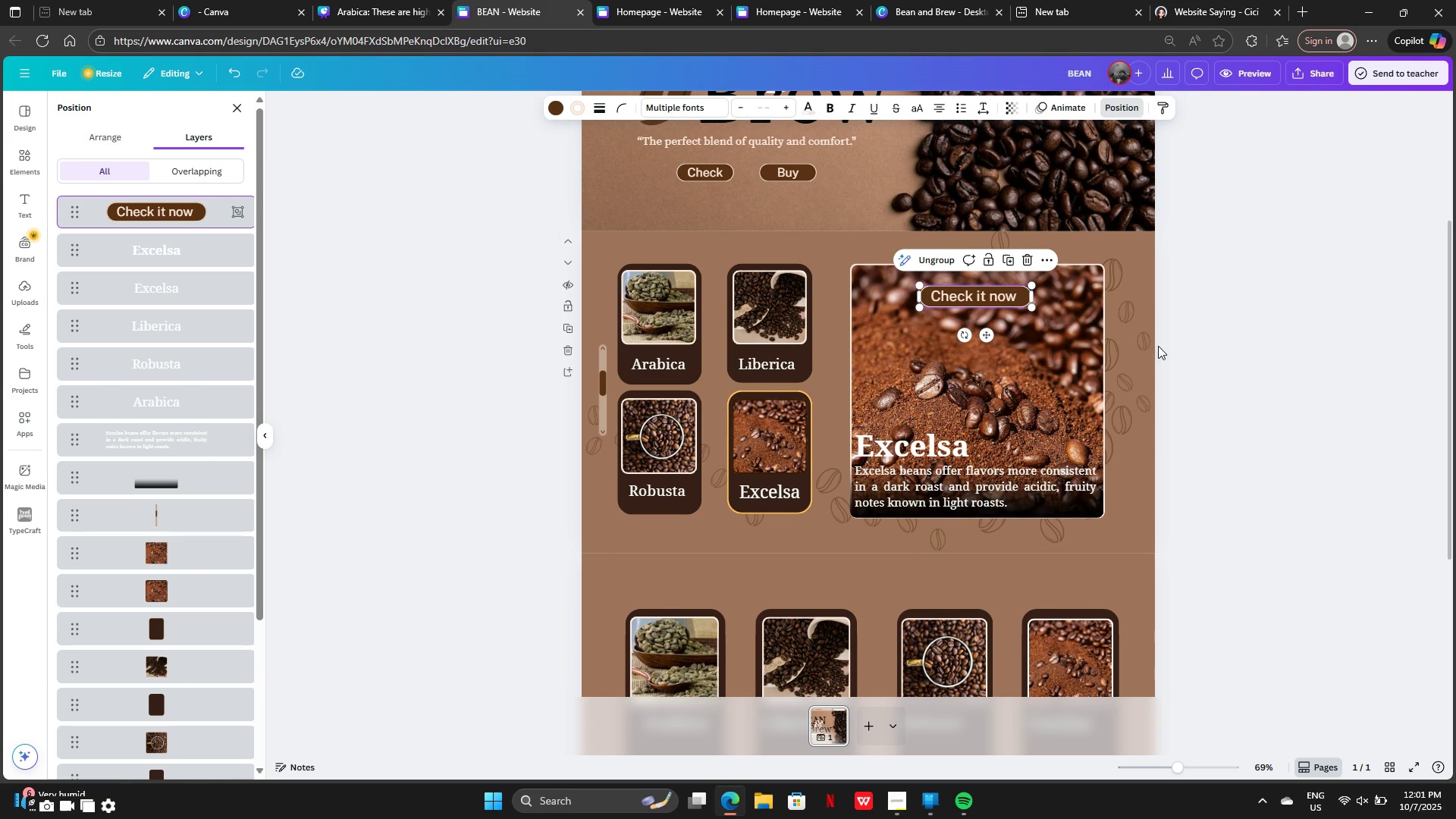 
left_click([1158, 346])
 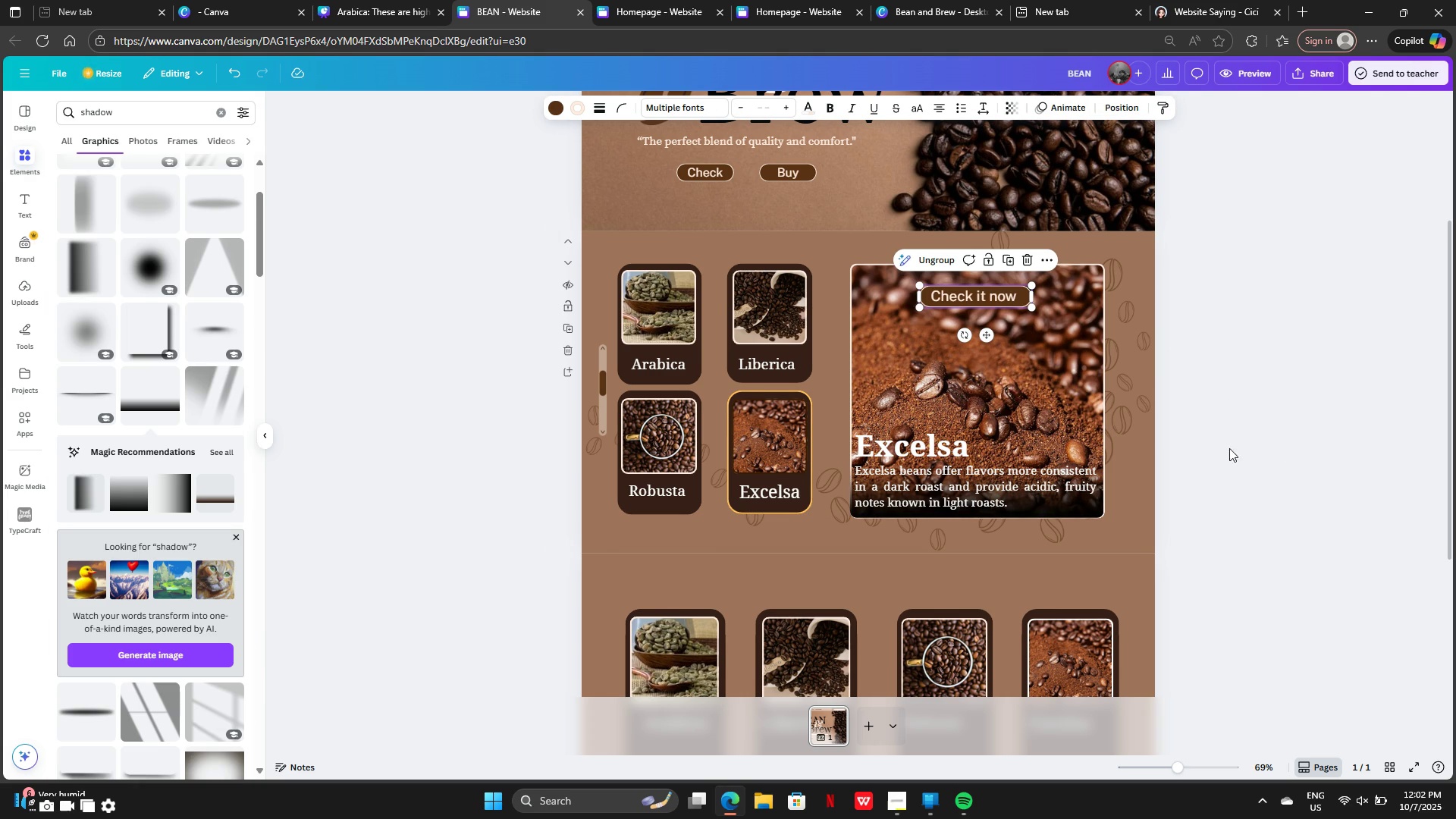 
left_click_drag(start_coordinate=[984, 338], to_coordinate=[771, 554])
 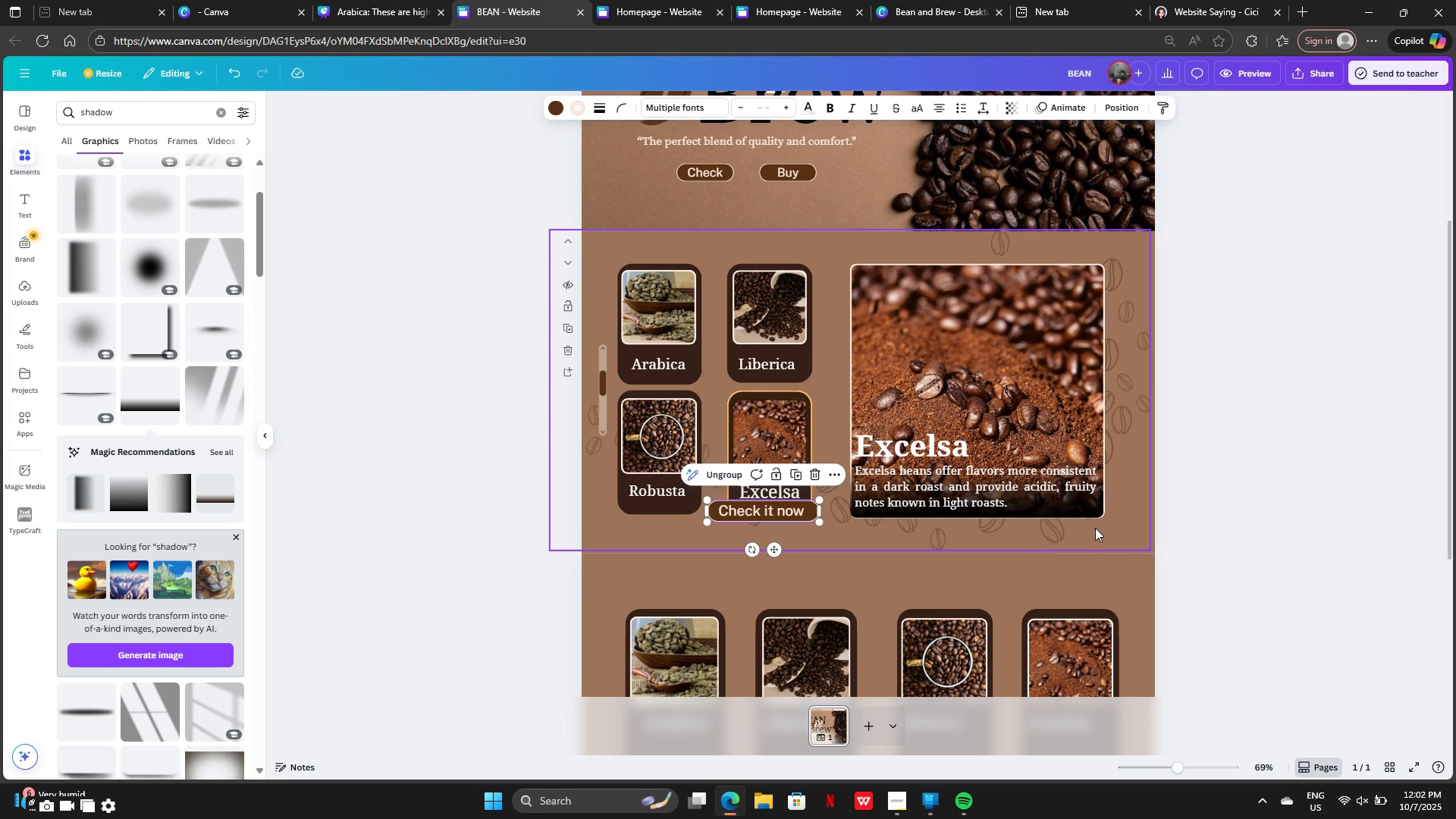 
left_click([1095, 528])
 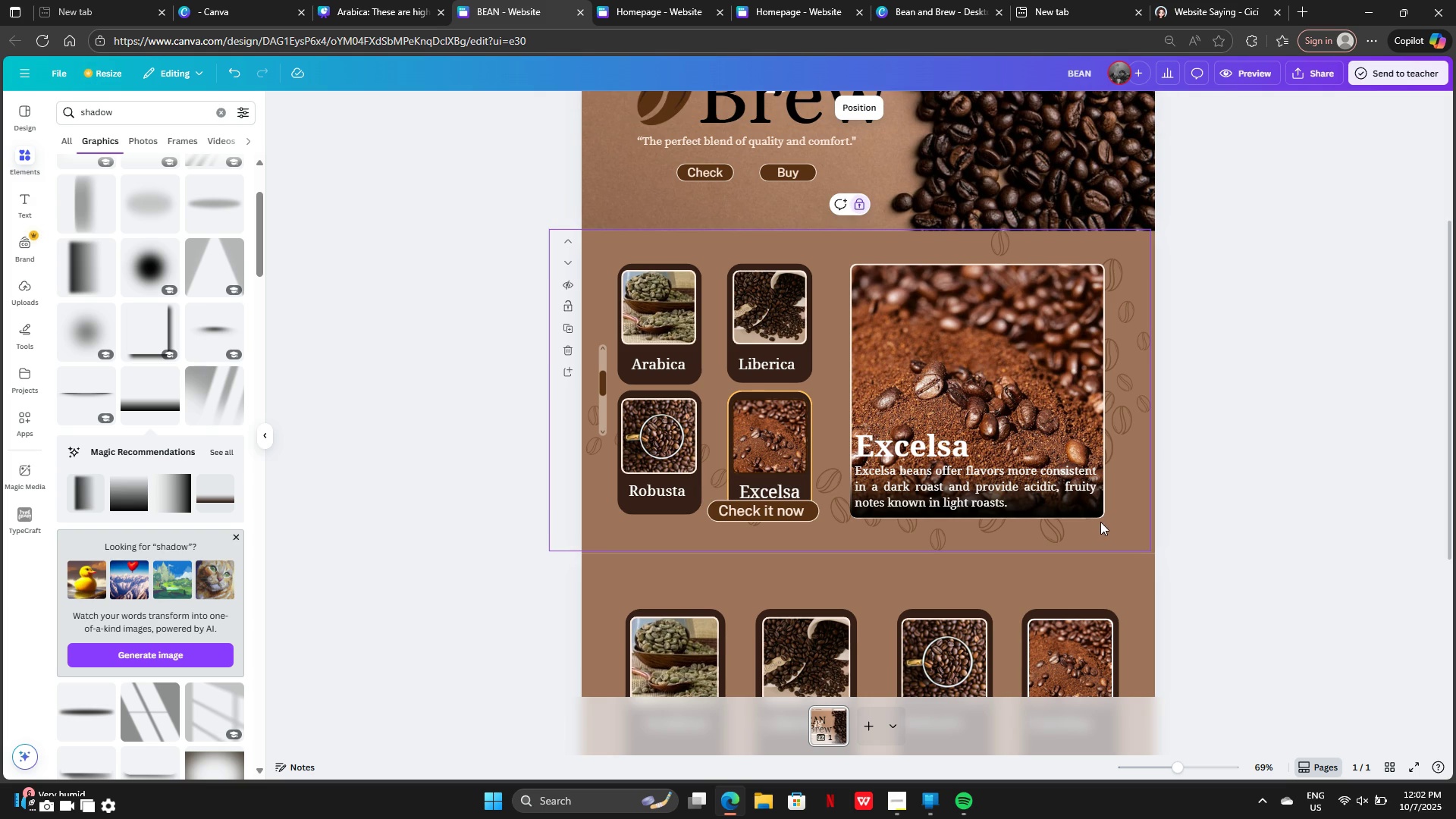 
left_click_drag(start_coordinate=[1103, 524], to_coordinate=[973, 338])
 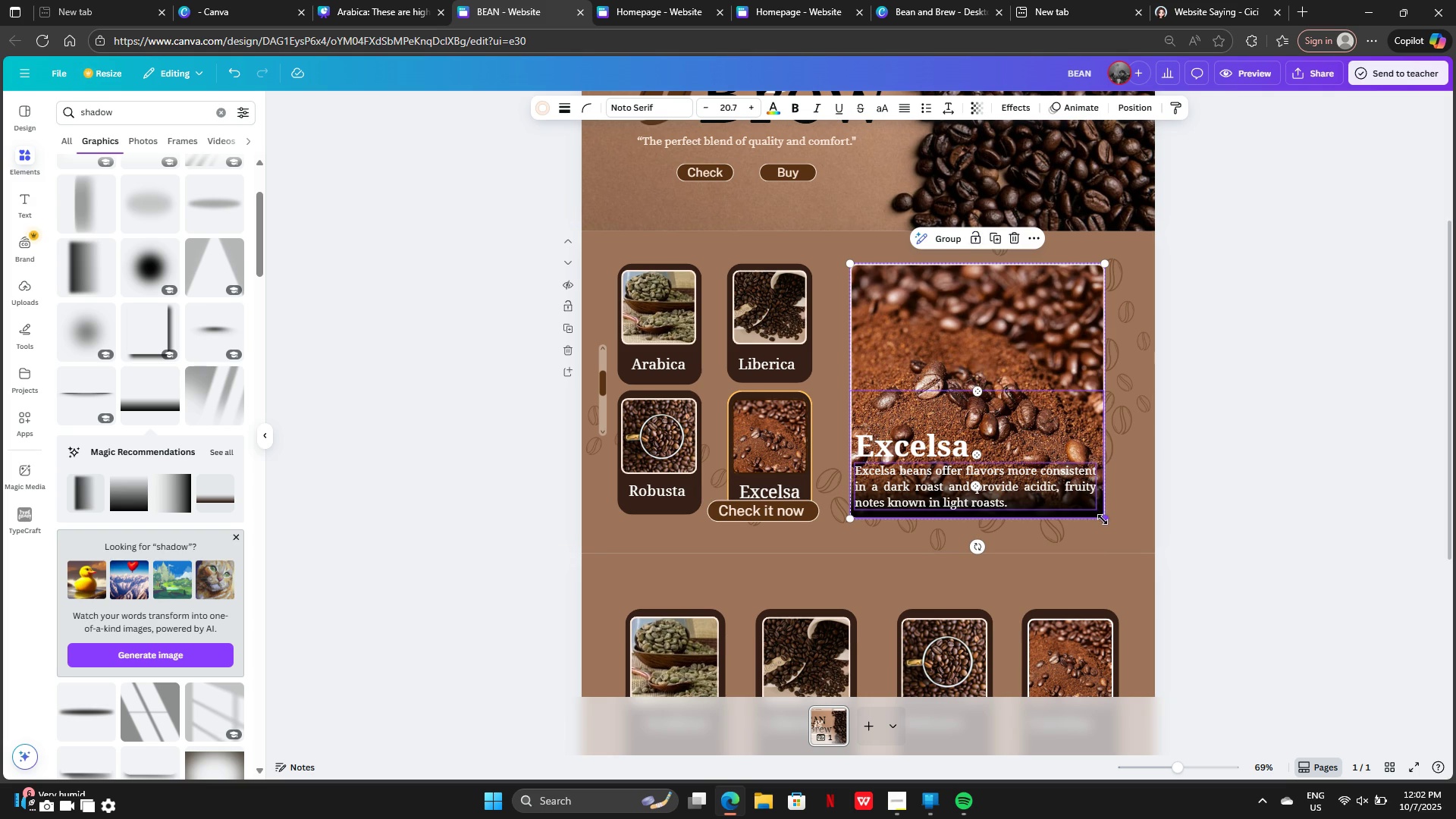 
left_click_drag(start_coordinate=[1103, 519], to_coordinate=[1081, 485])
 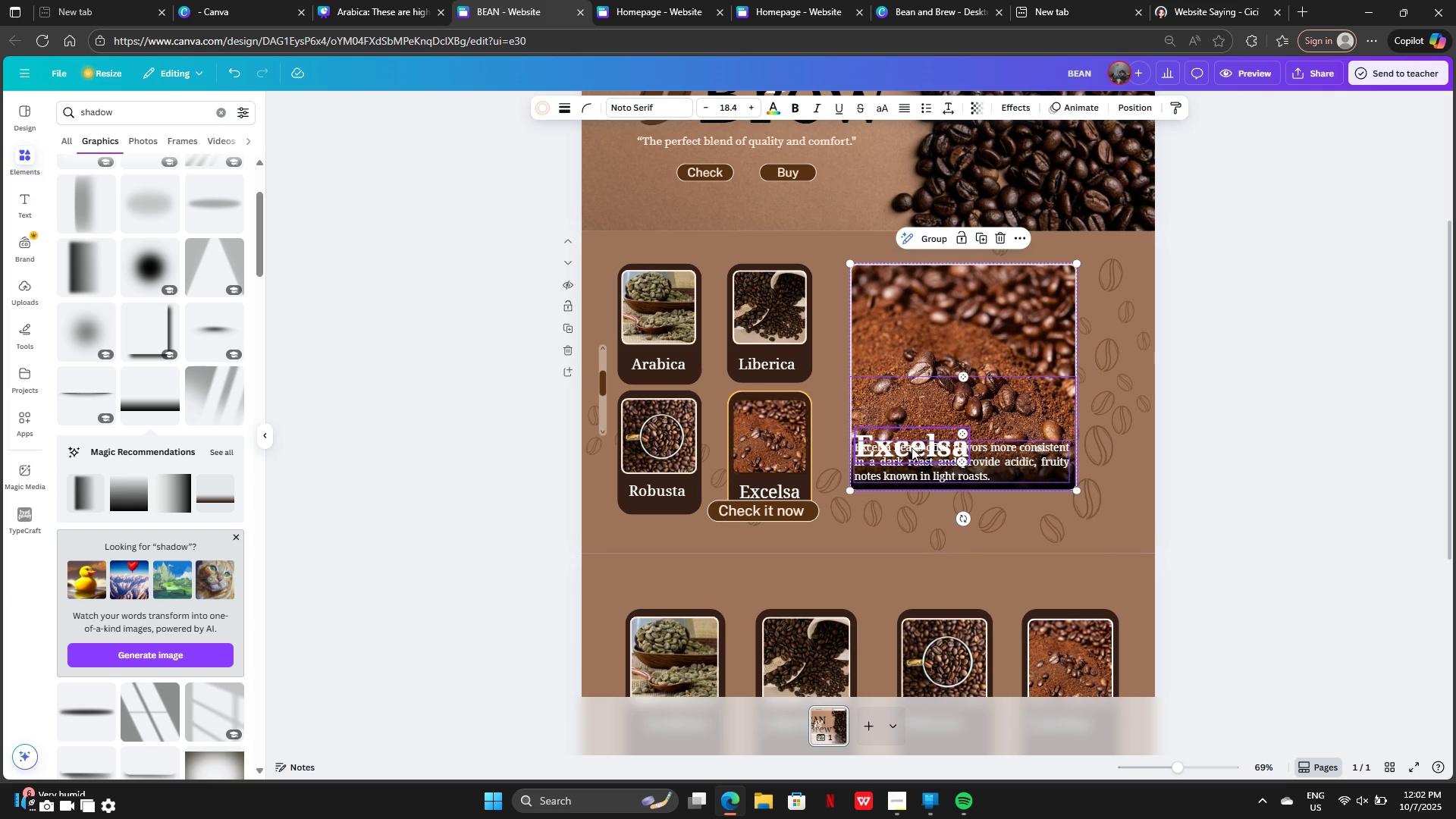 
left_click_drag(start_coordinate=[912, 447], to_coordinate=[913, 427])
 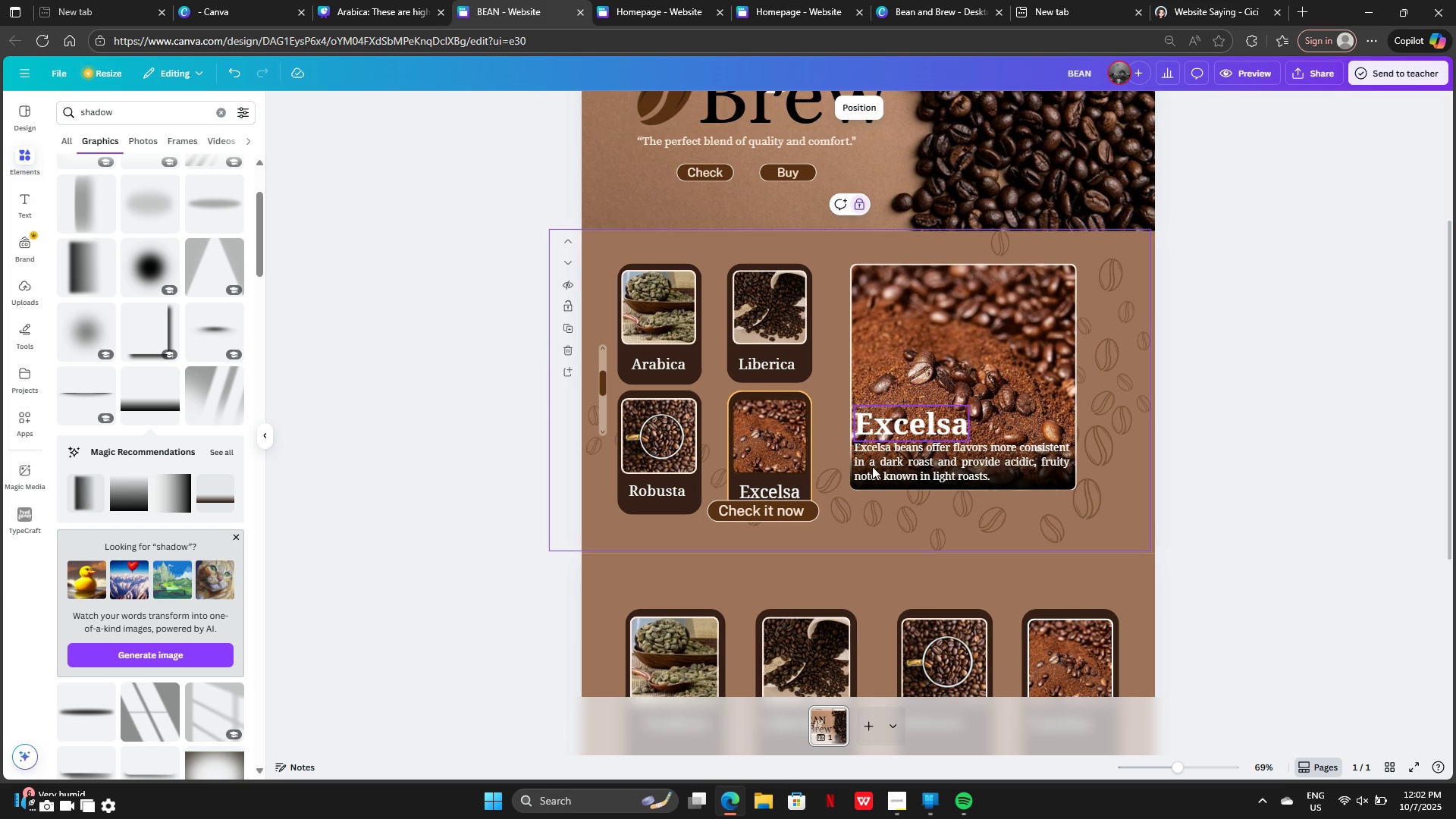 
left_click_drag(start_coordinate=[791, 513], to_coordinate=[934, 505])
 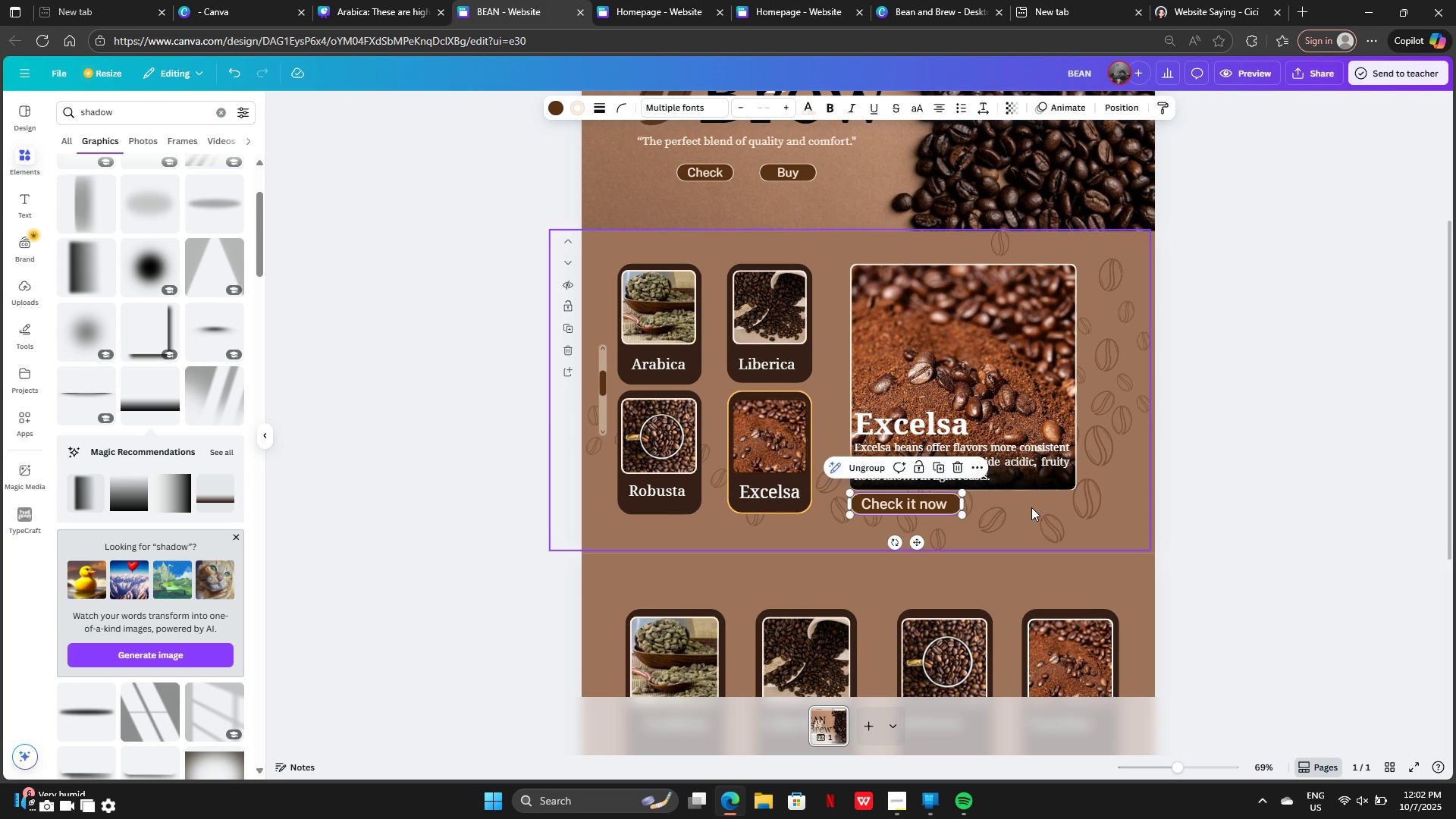 
left_click([1031, 507])
 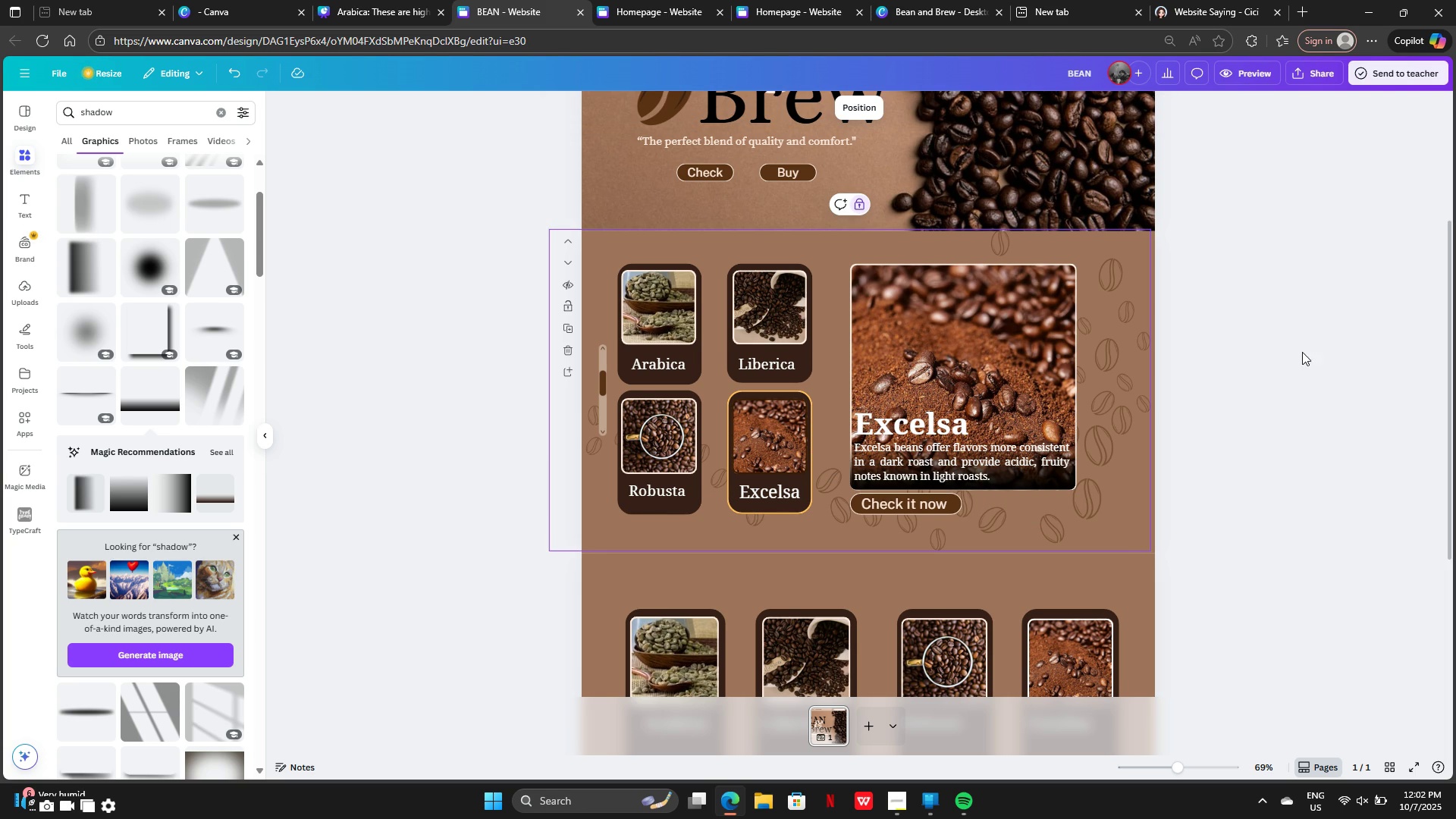 
scroll: coordinate [1304, 350], scroll_direction: down, amount: 1.0
 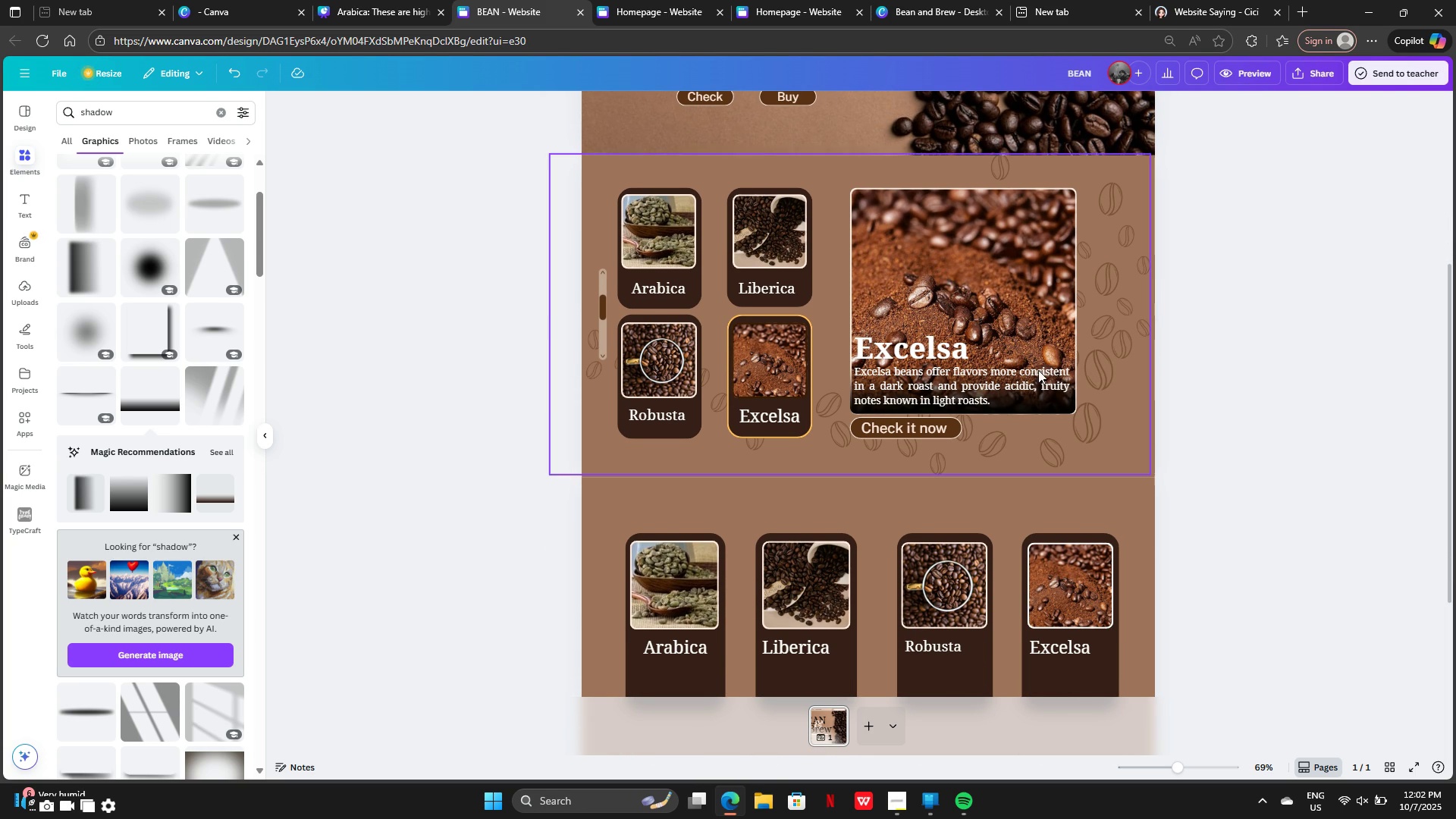 
left_click_drag(start_coordinate=[736, 346], to_coordinate=[532, 346])
 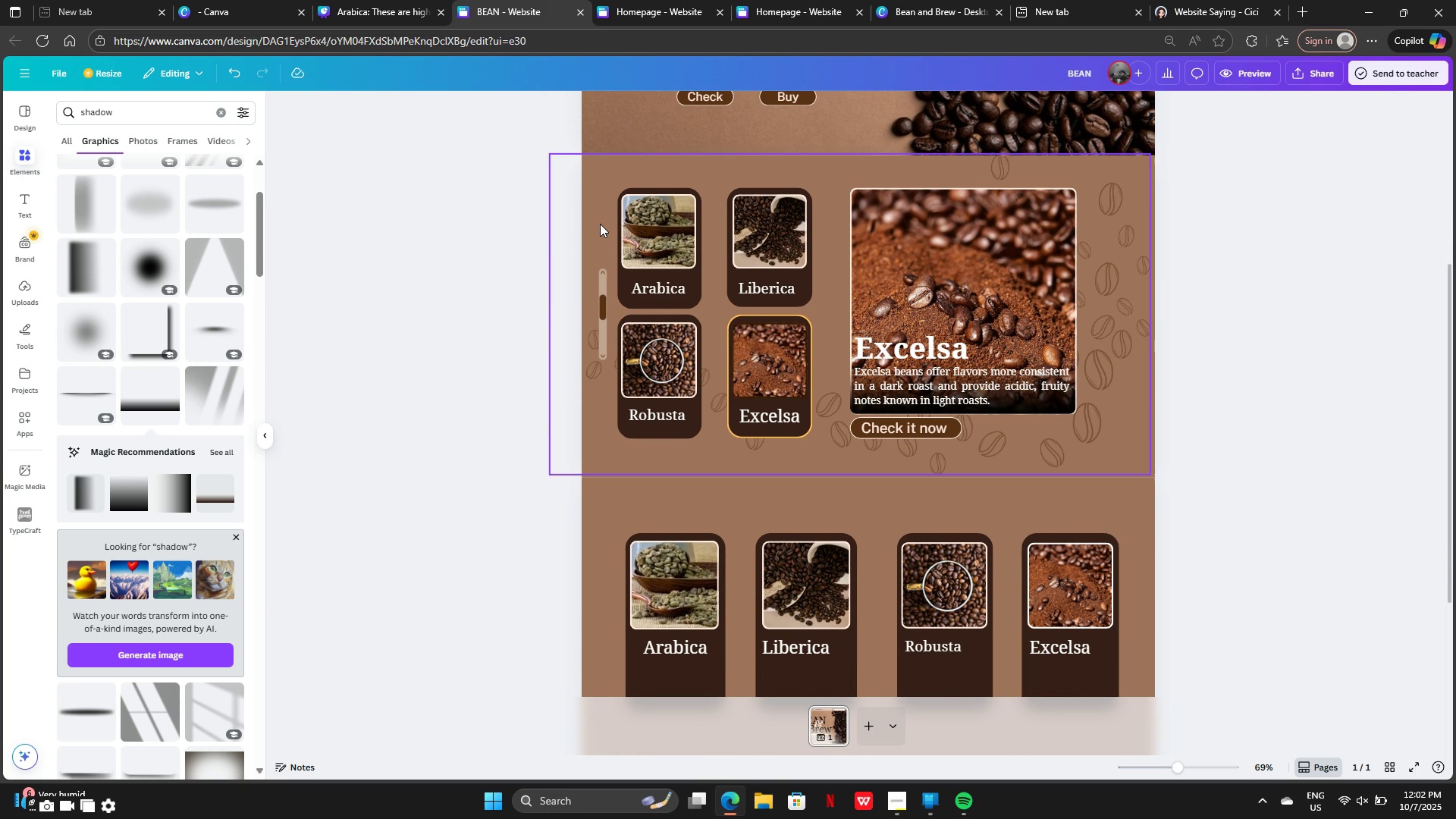 
left_click([600, 224])
 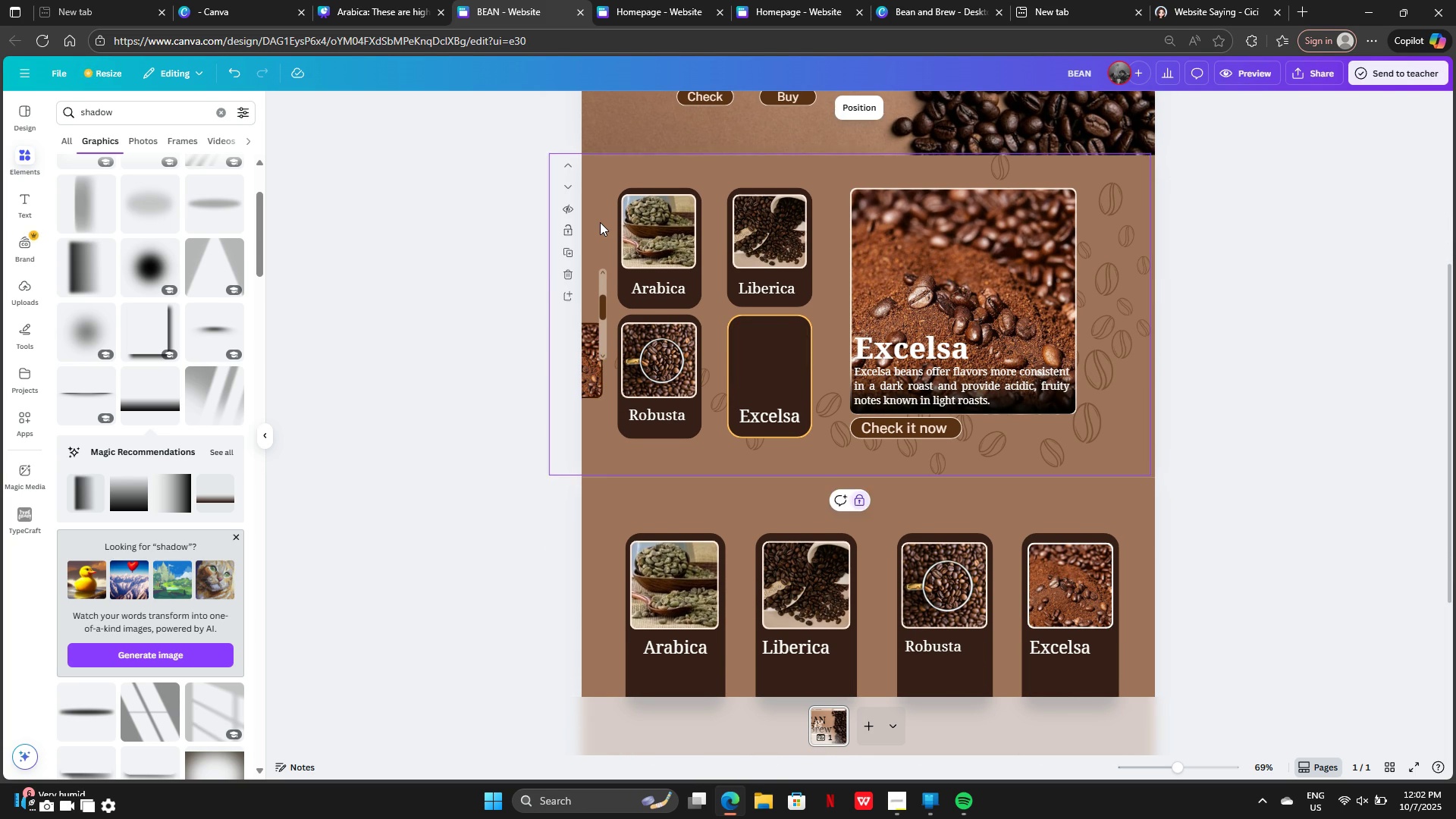 
left_click_drag(start_coordinate=[600, 222], to_coordinate=[882, 326])
 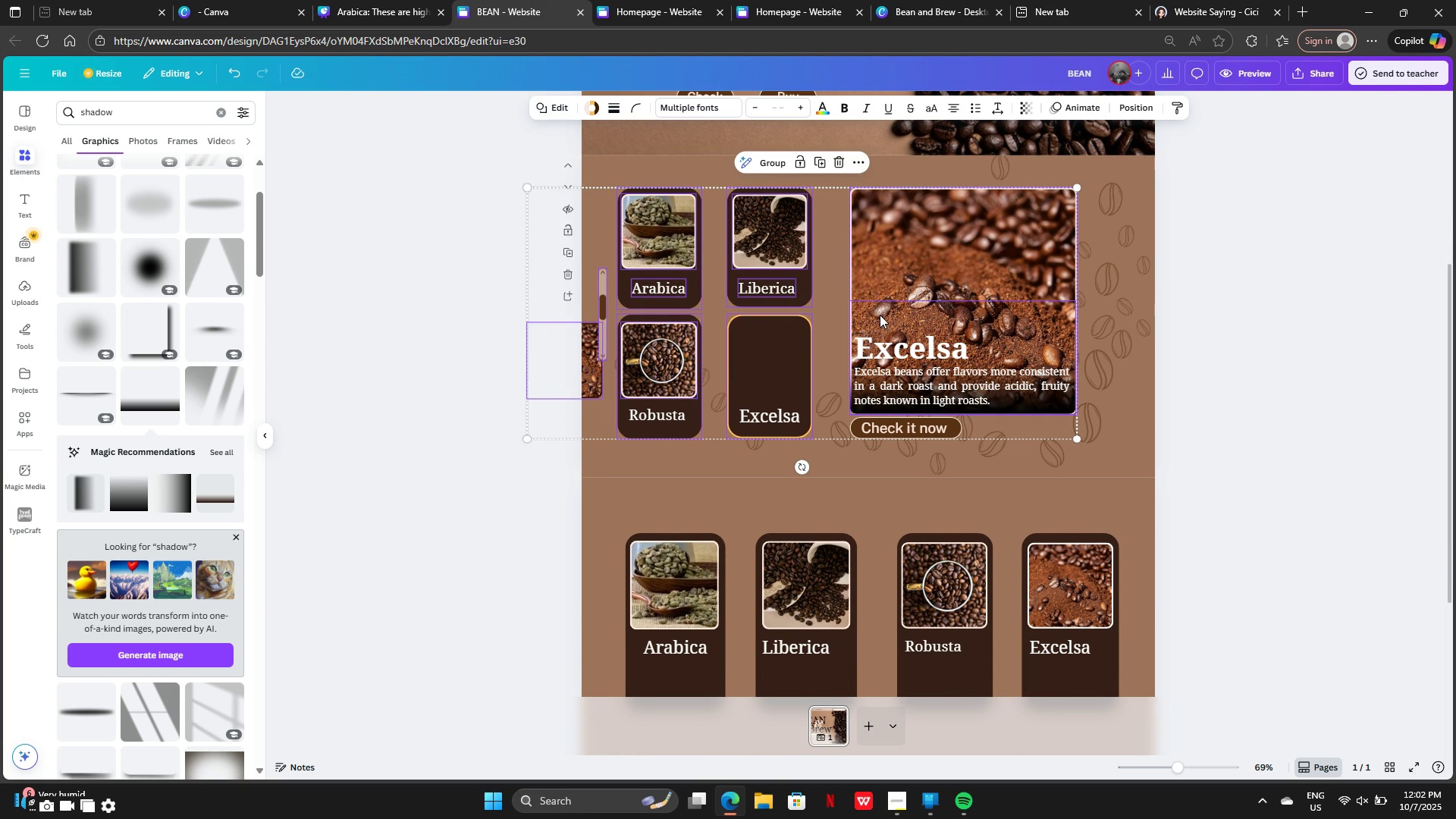 
key(Control+Z)
 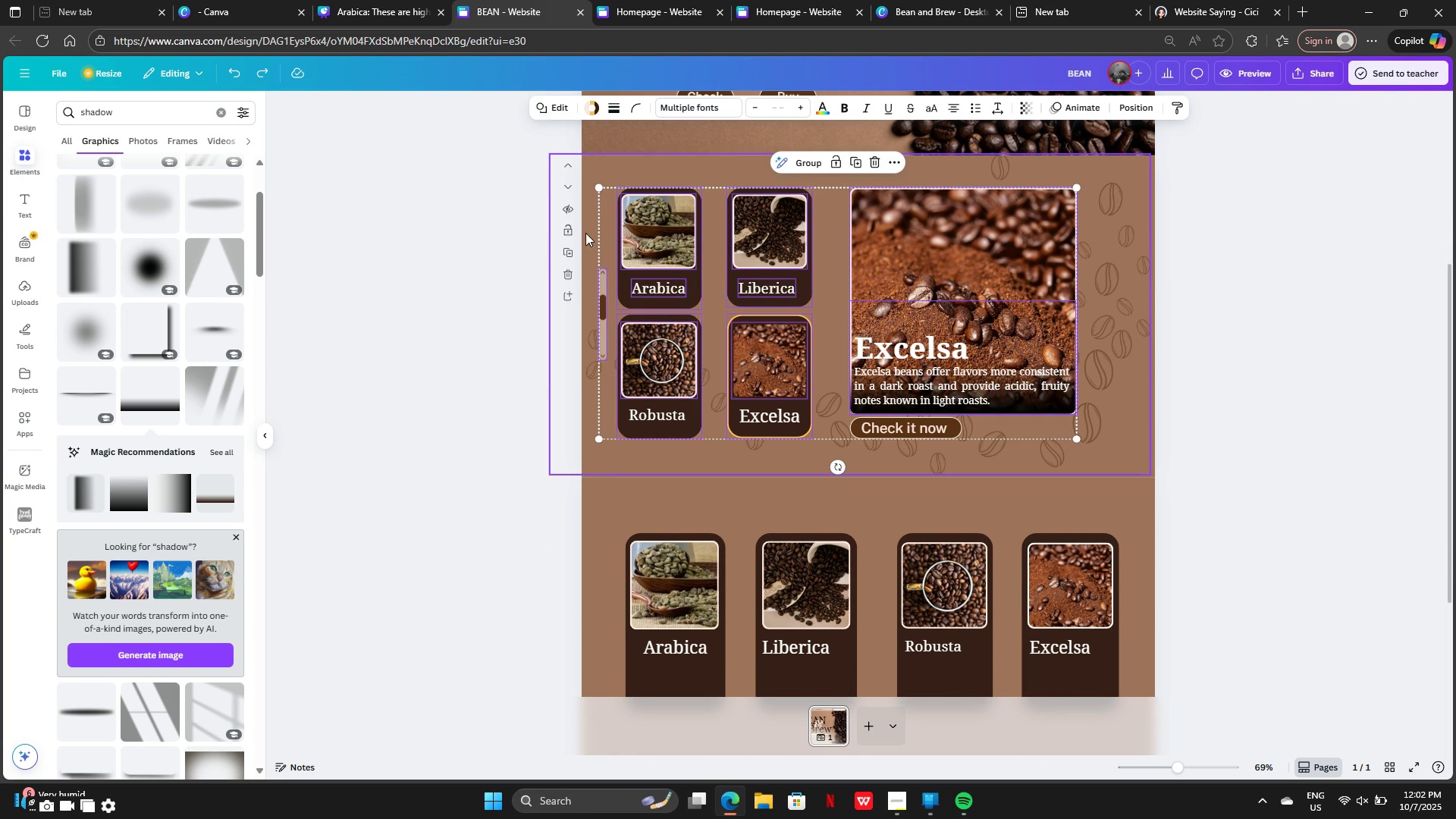 
left_click([582, 231])
 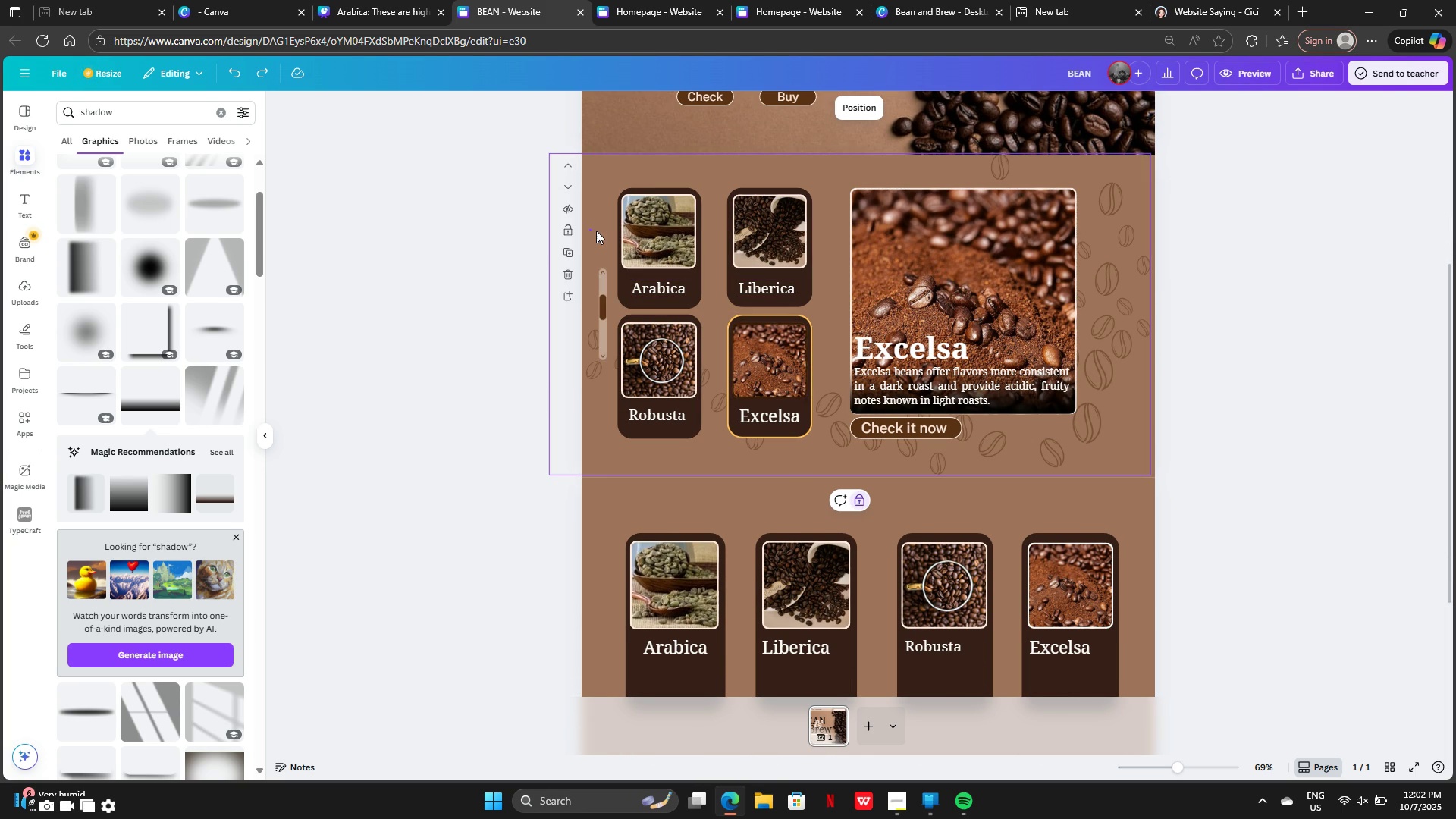 
left_click_drag(start_coordinate=[589, 229], to_coordinate=[1083, 432])
 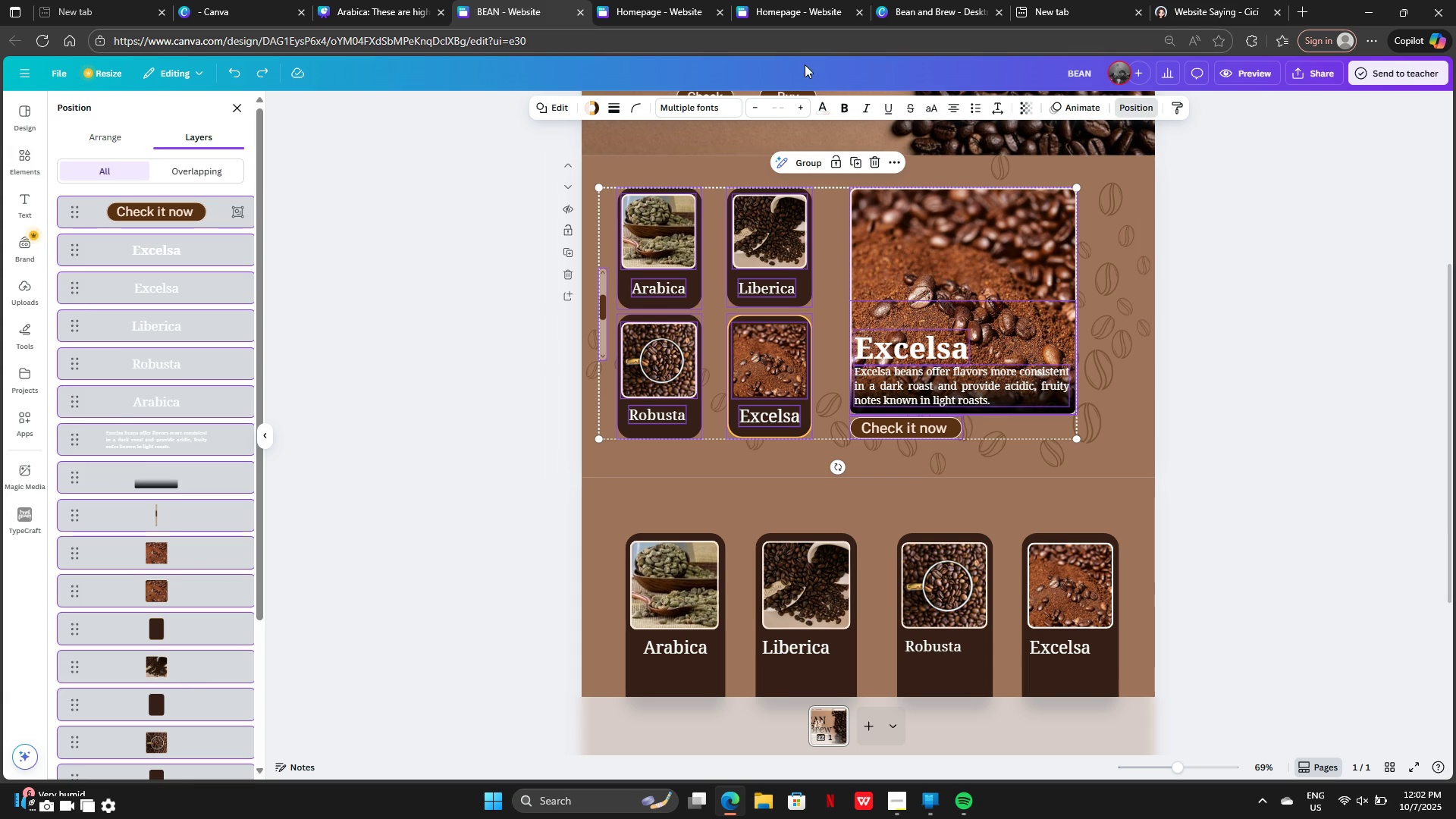 
left_click([1221, 389])
 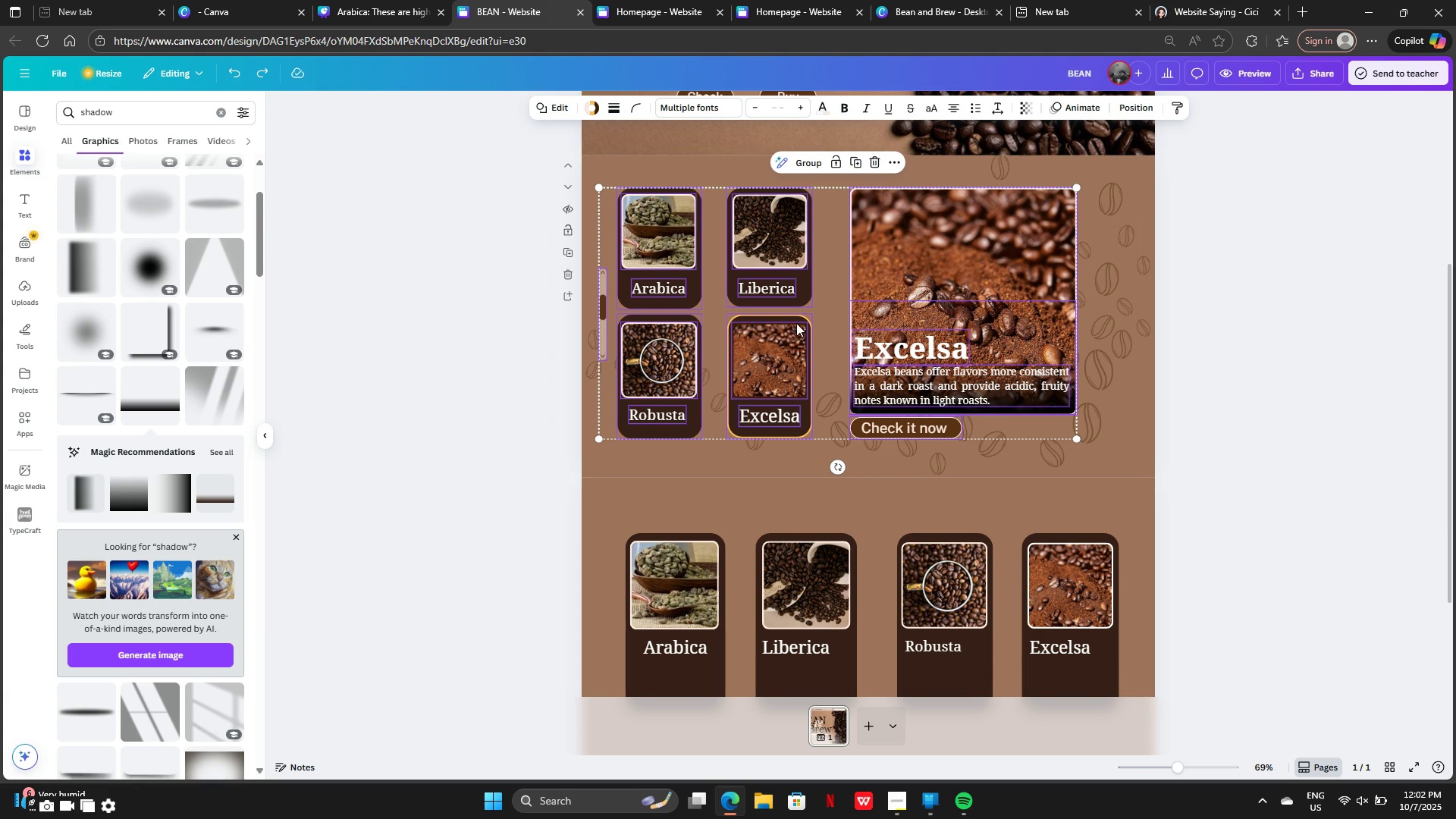 
left_click_drag(start_coordinate=[810, 320], to_coordinate=[830, 323])
 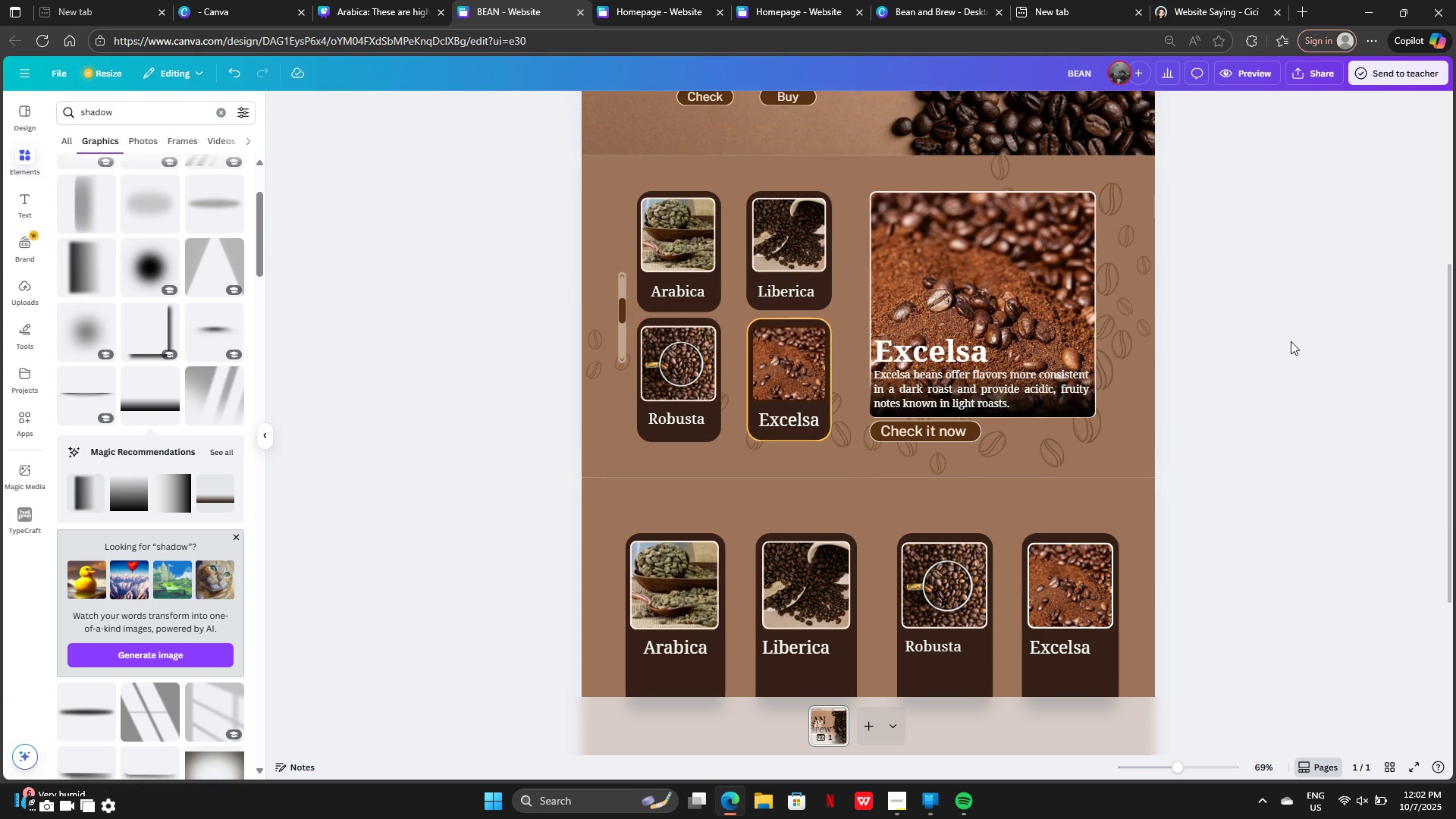 
scroll: coordinate [1291, 340], scroll_direction: up, amount: 3.0
 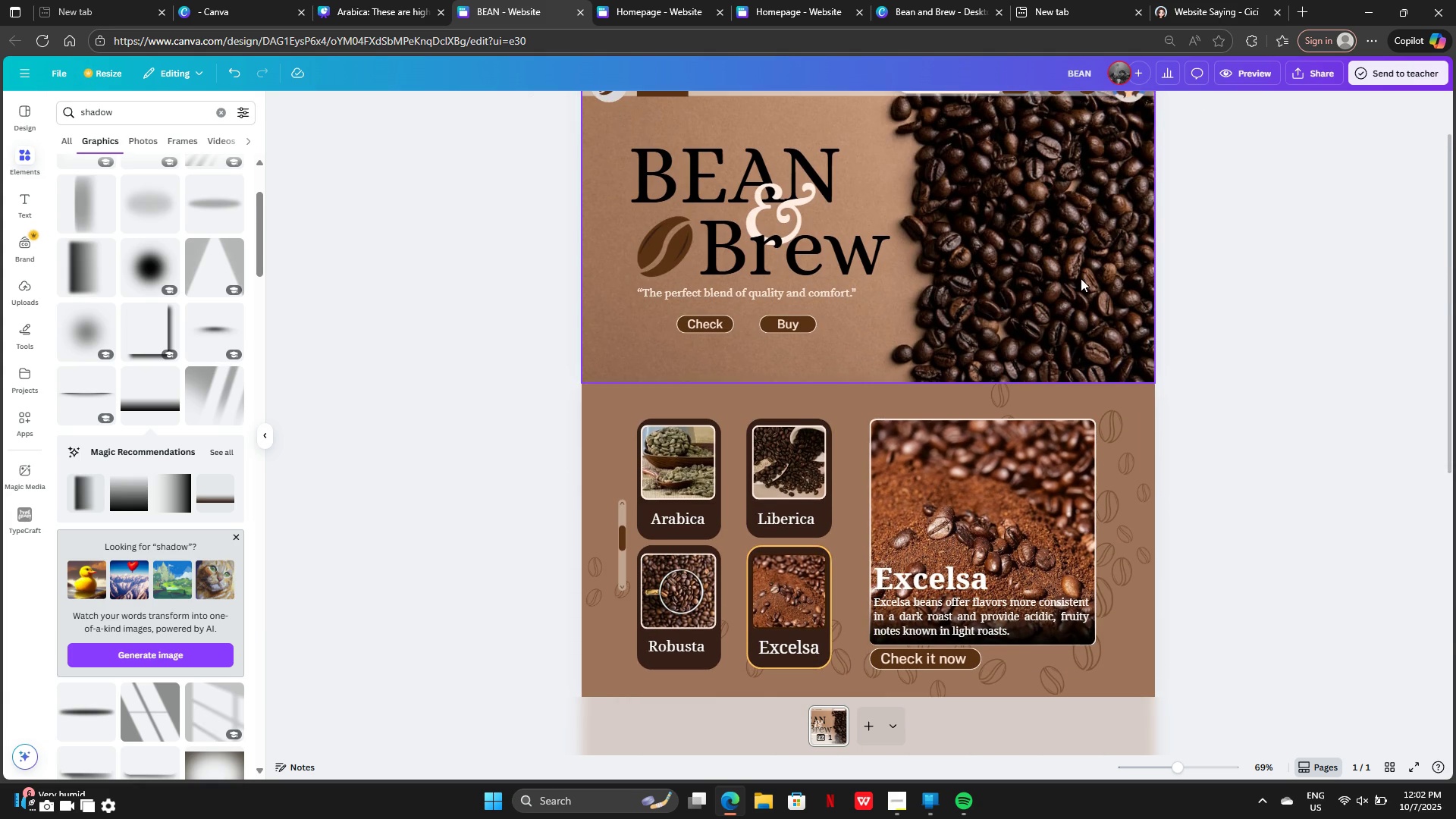 
scroll: coordinate [1078, 282], scroll_direction: down, amount: 4.0
 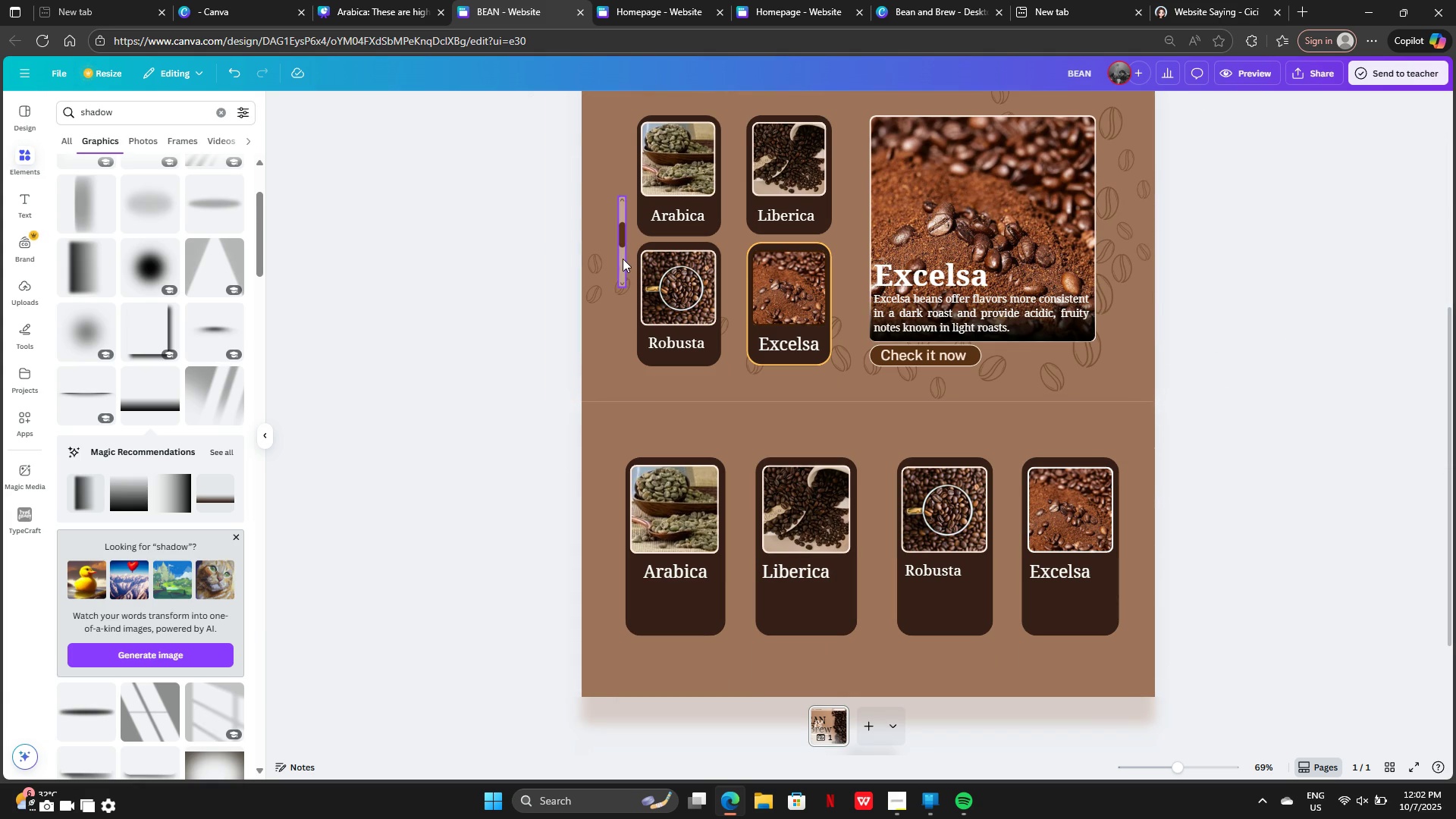 
left_click_drag(start_coordinate=[622, 258], to_coordinate=[613, 256])
 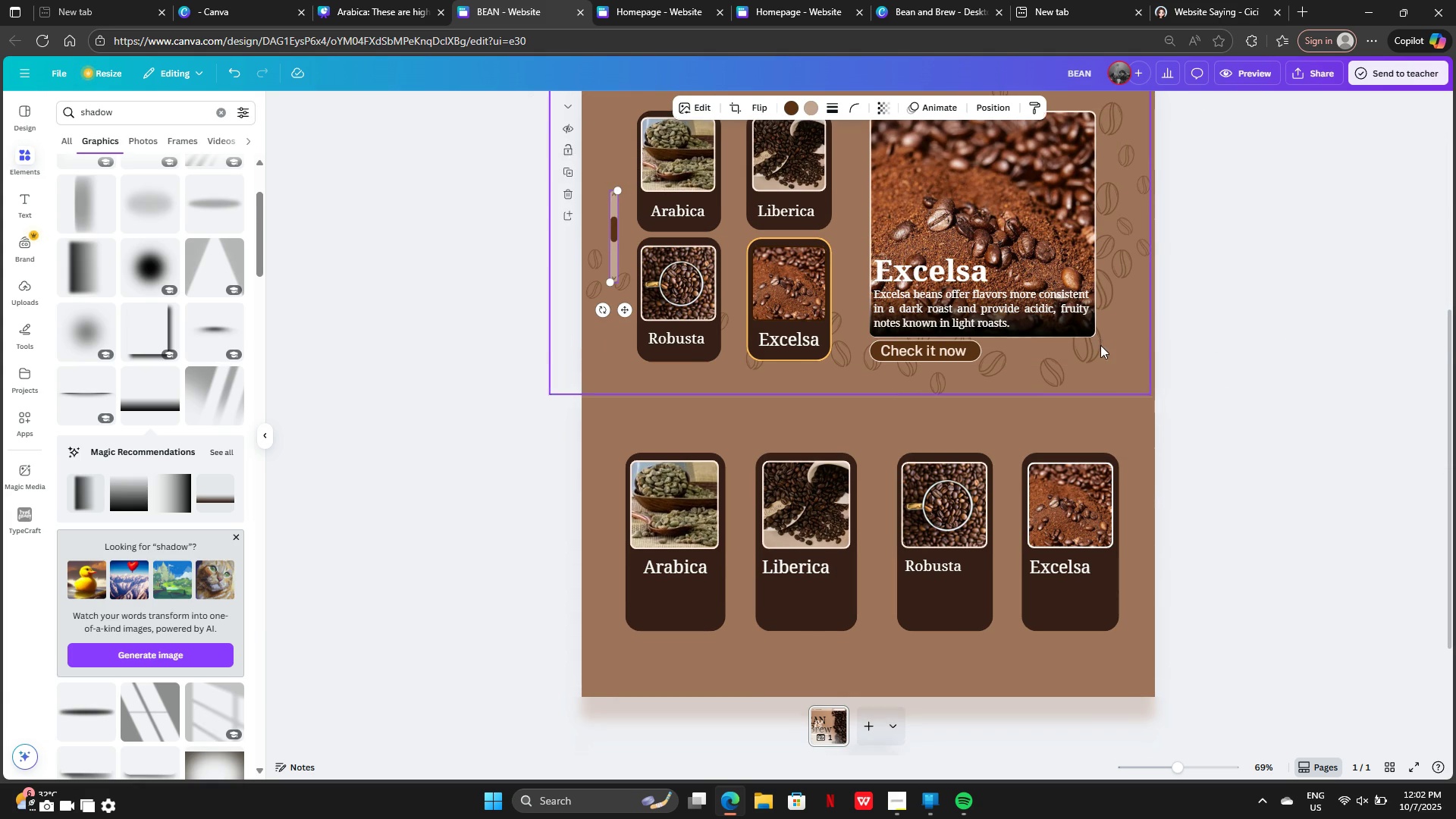 
scroll: coordinate [684, 394], scroll_direction: down, amount: 7.0
 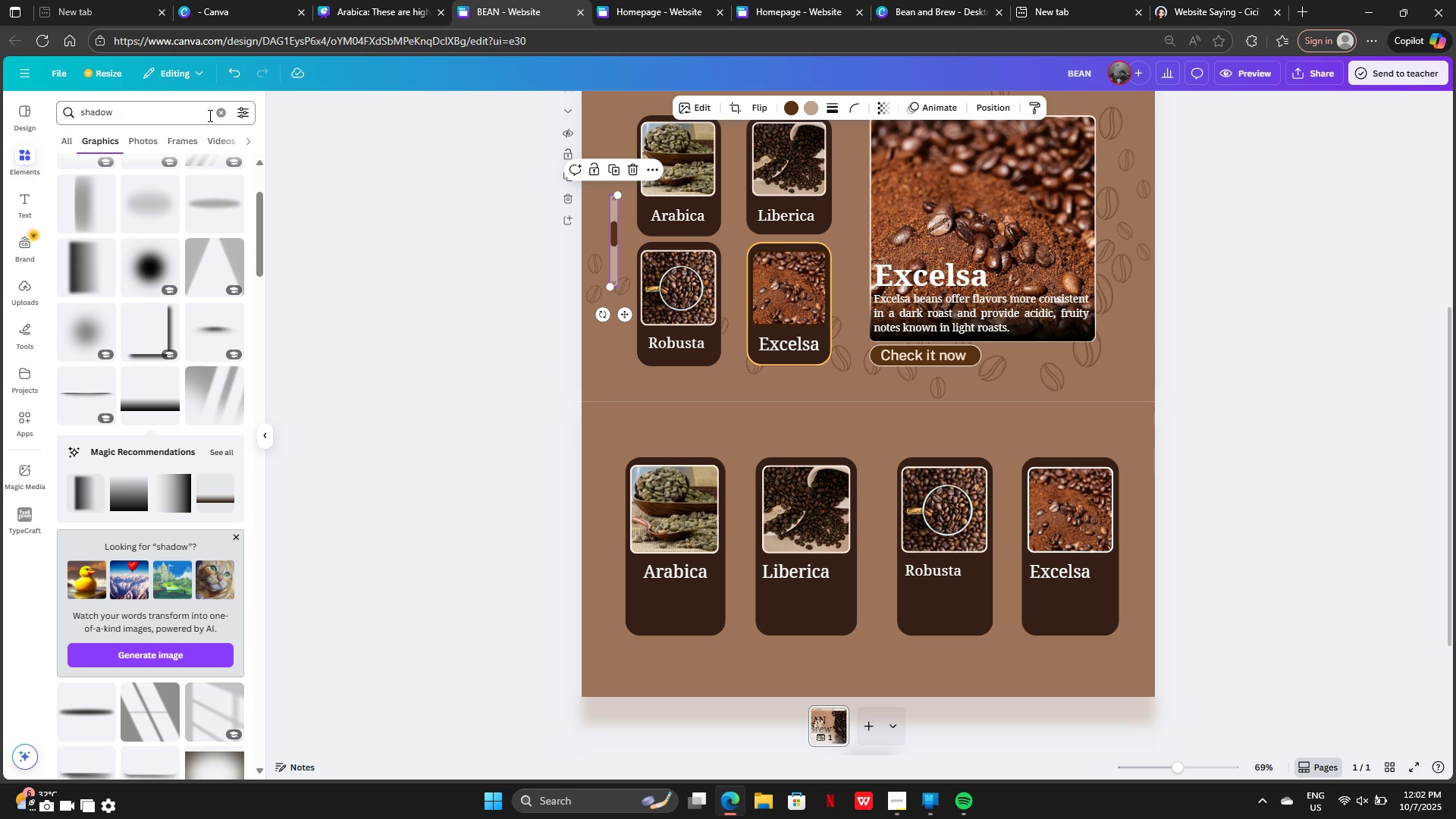 
left_click([224, 111])
 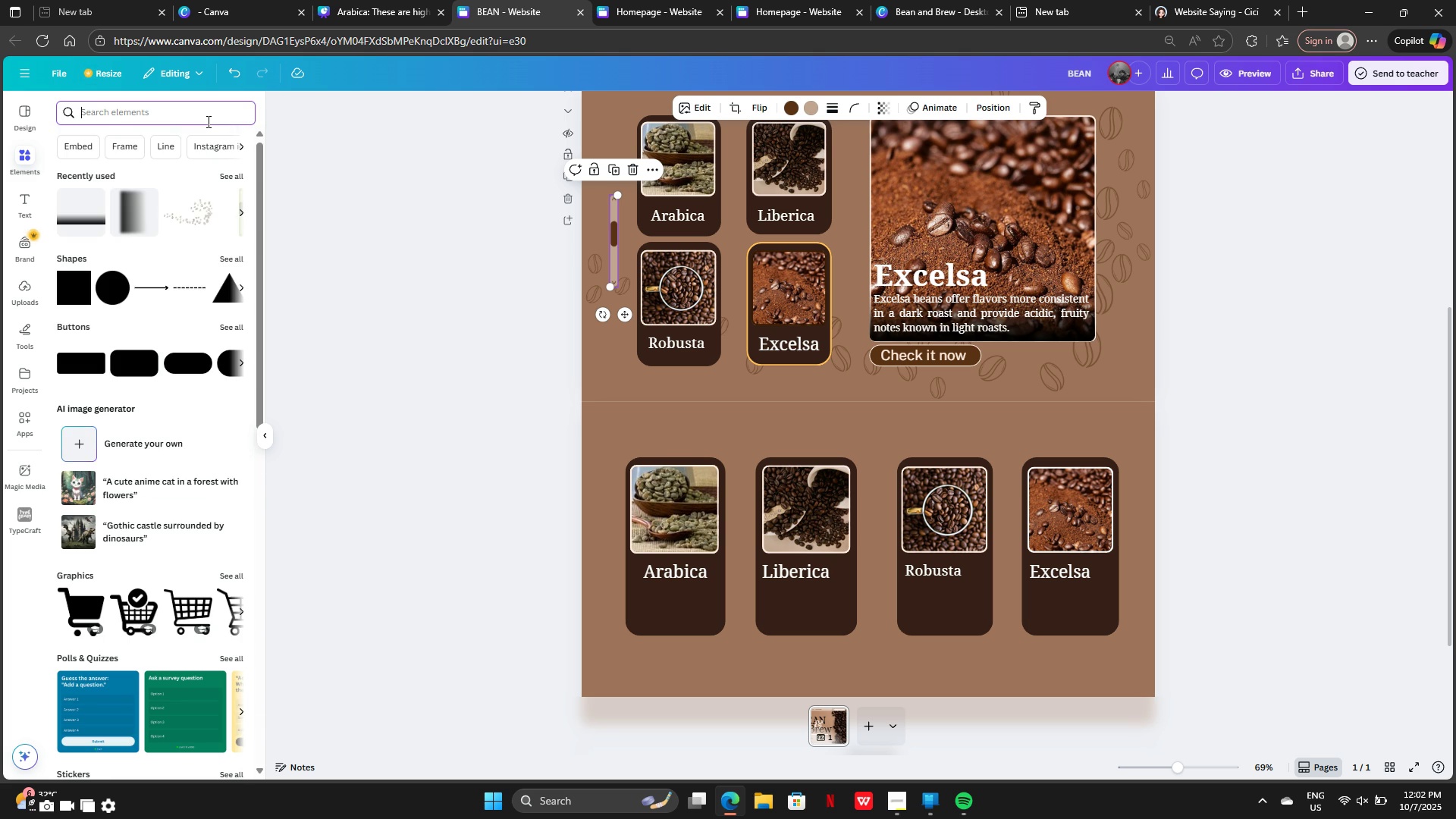 
type(star rate)
 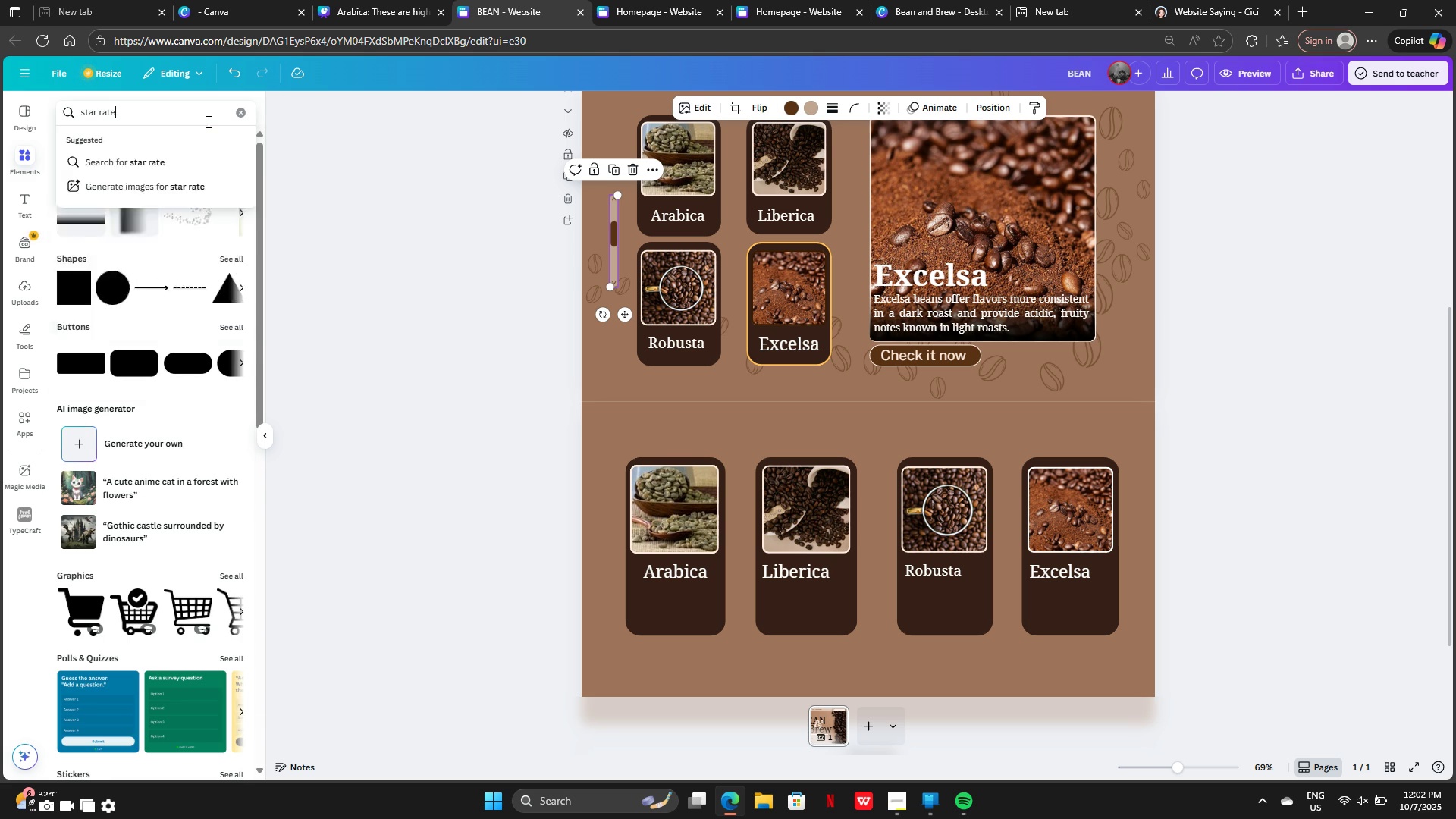 
key(Enter)
 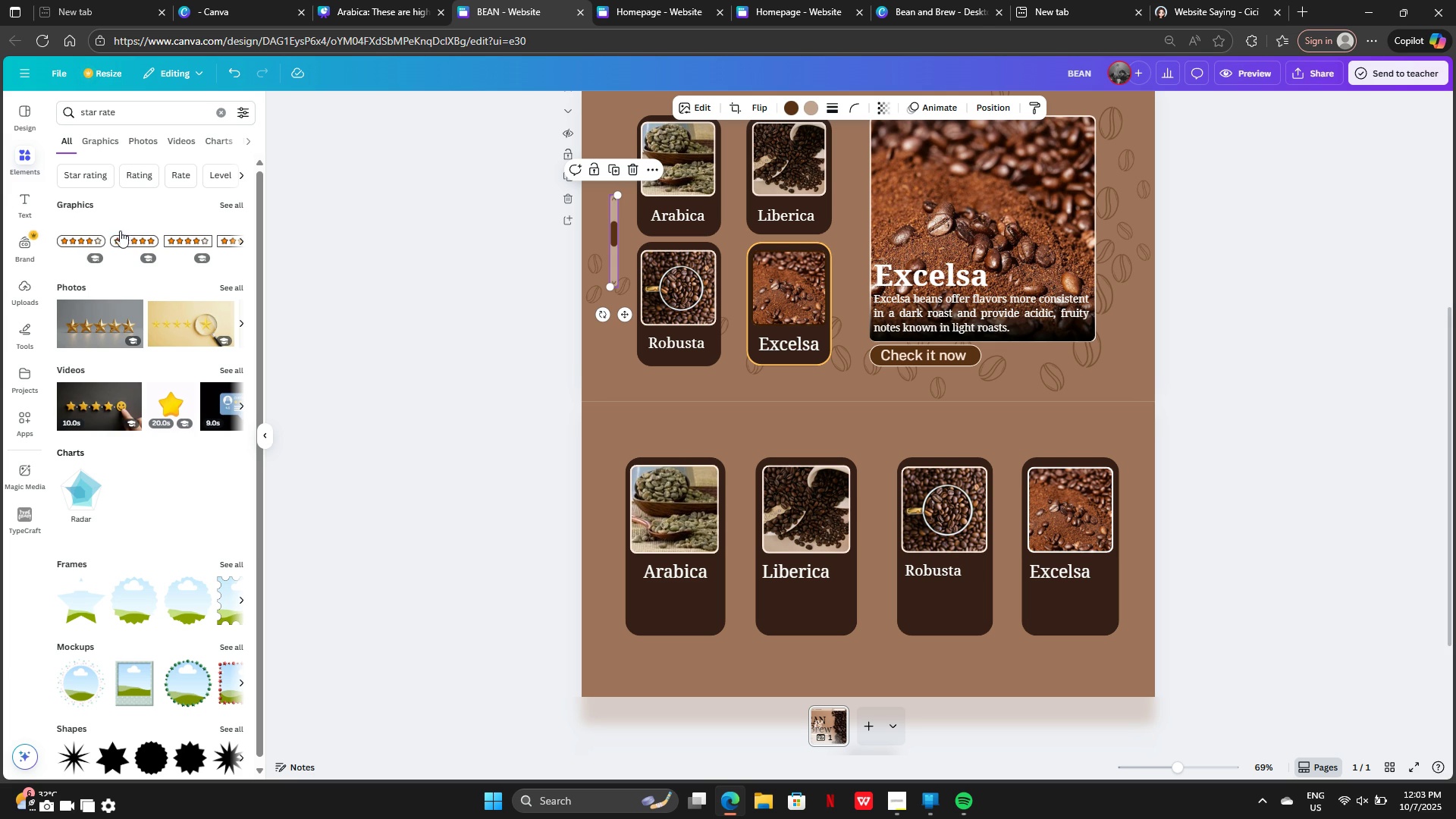 
wait(21.6)
 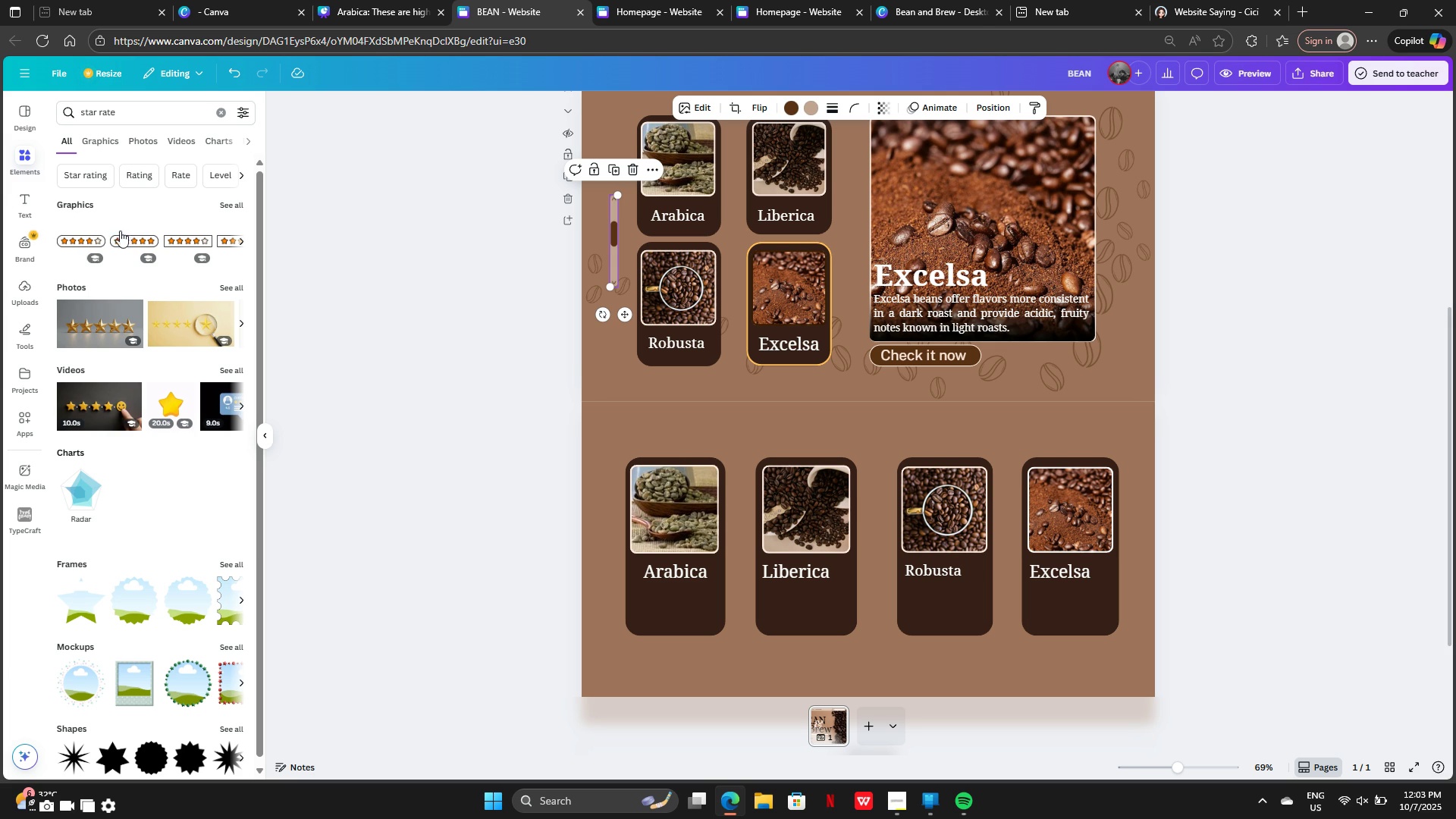 
left_click([91, 245])
 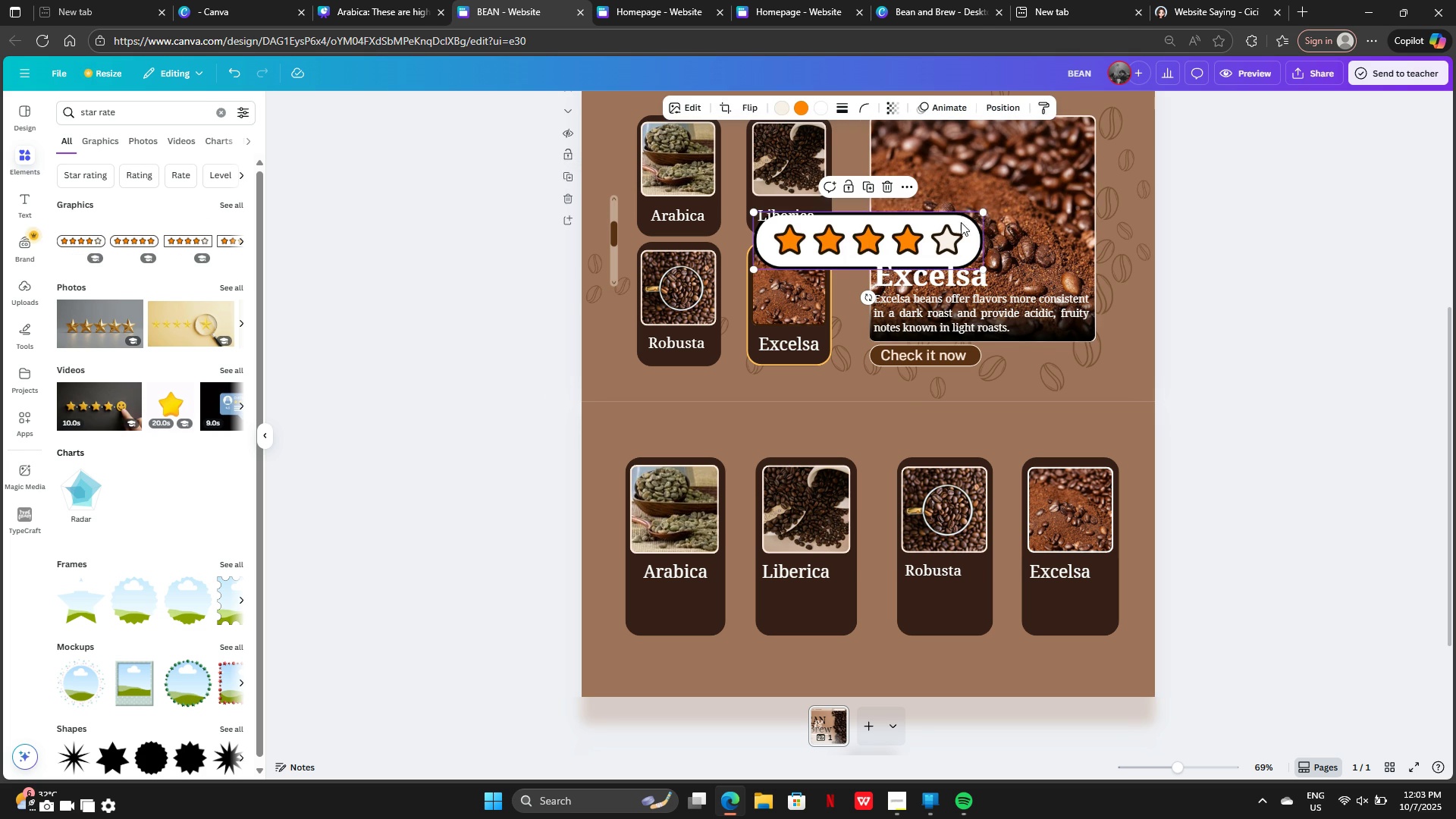 
left_click_drag(start_coordinate=[958, 227], to_coordinate=[808, 585])
 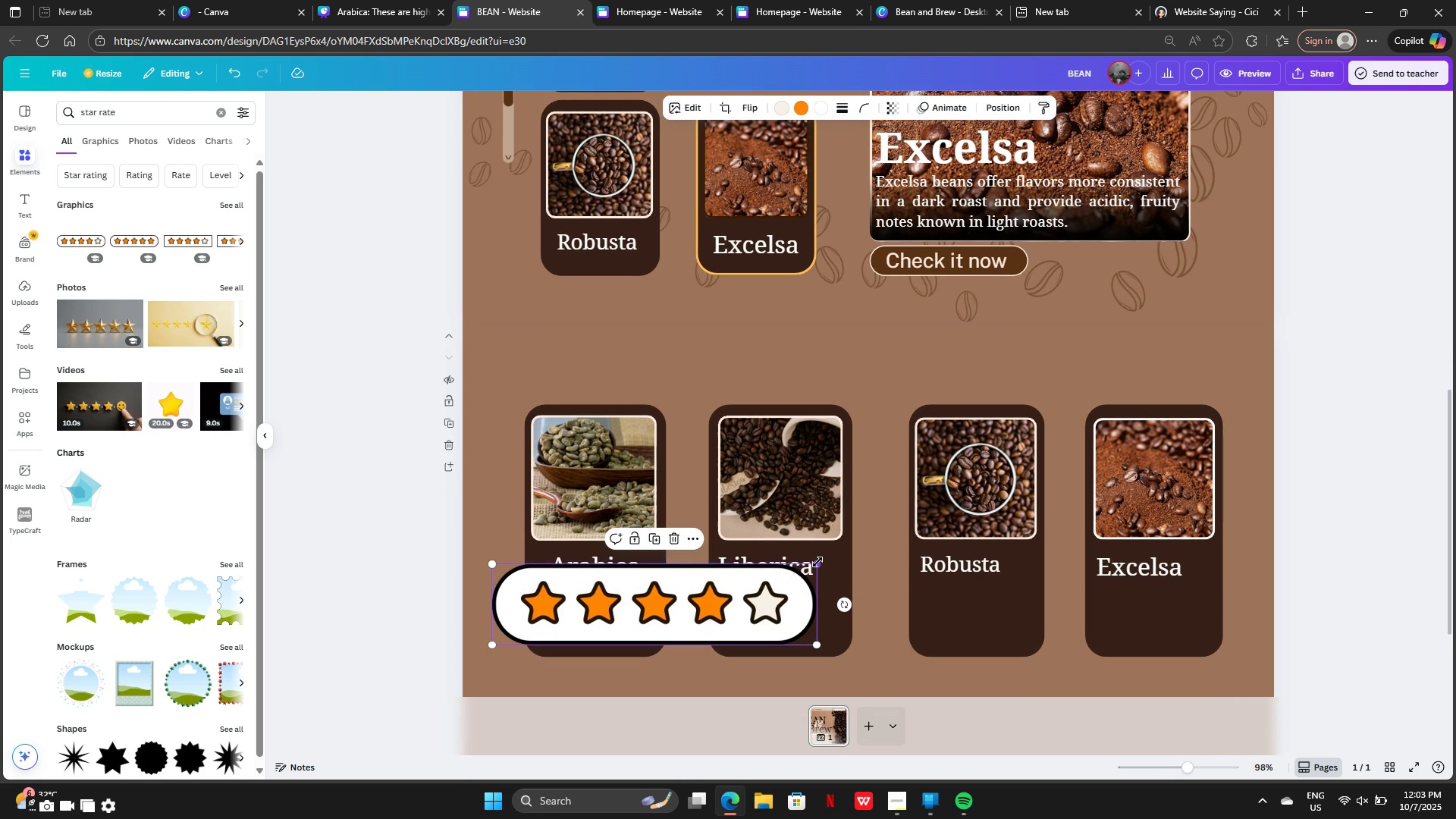 
left_click_drag(start_coordinate=[817, 562], to_coordinate=[541, 605])
 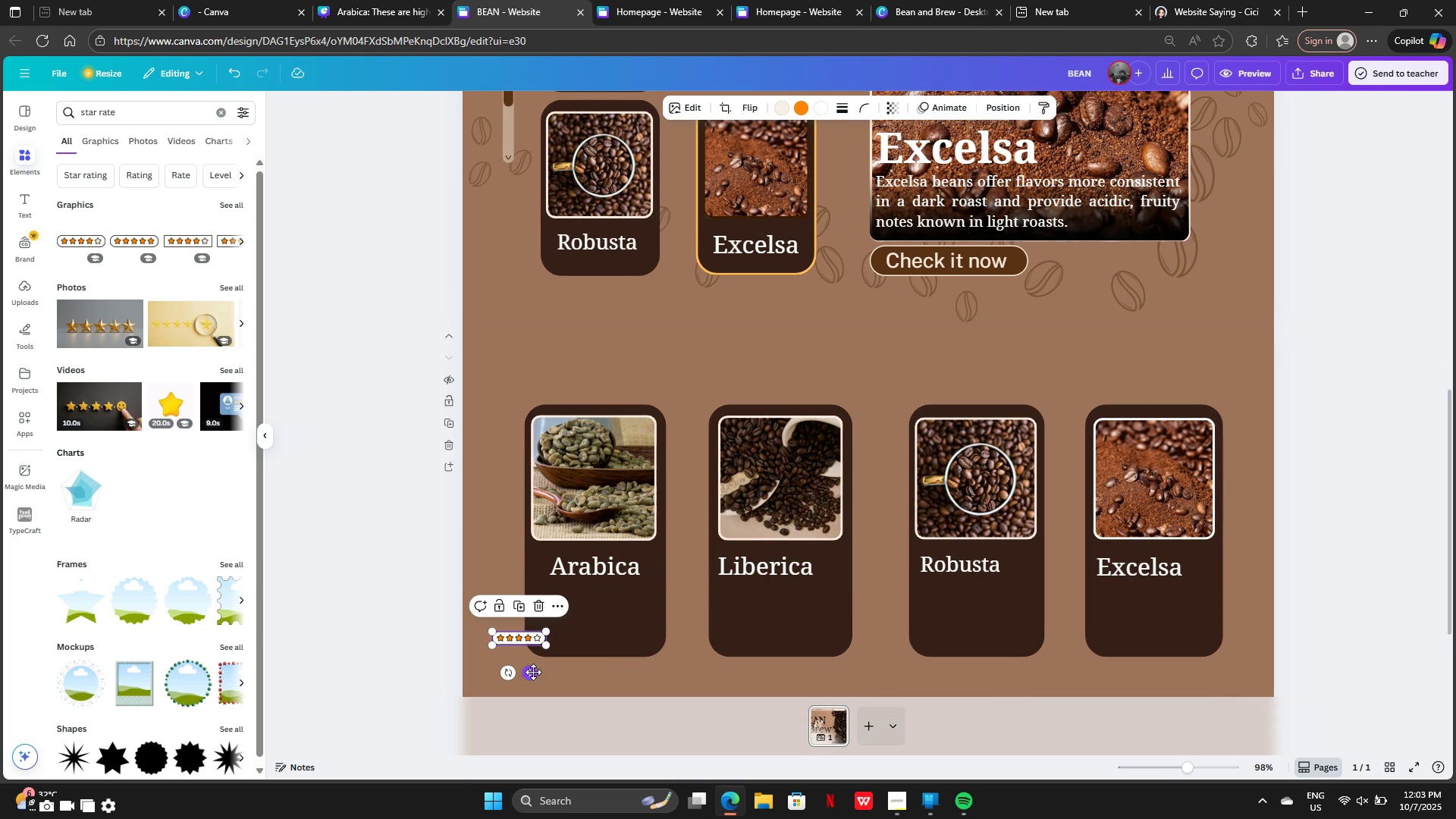 
left_click_drag(start_coordinate=[533, 672], to_coordinate=[578, 624])
 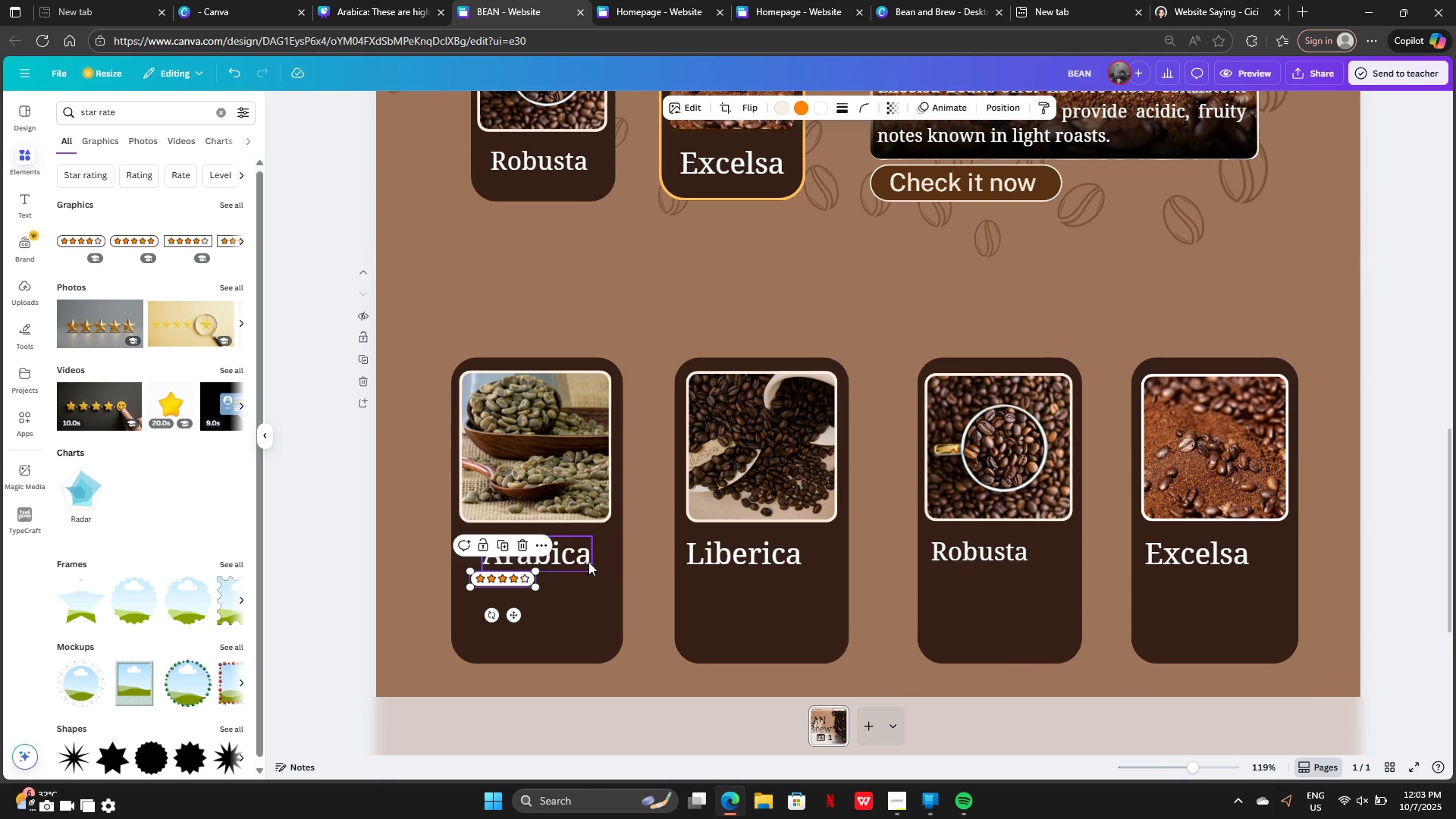 
left_click_drag(start_coordinate=[588, 562], to_coordinate=[569, 553])
 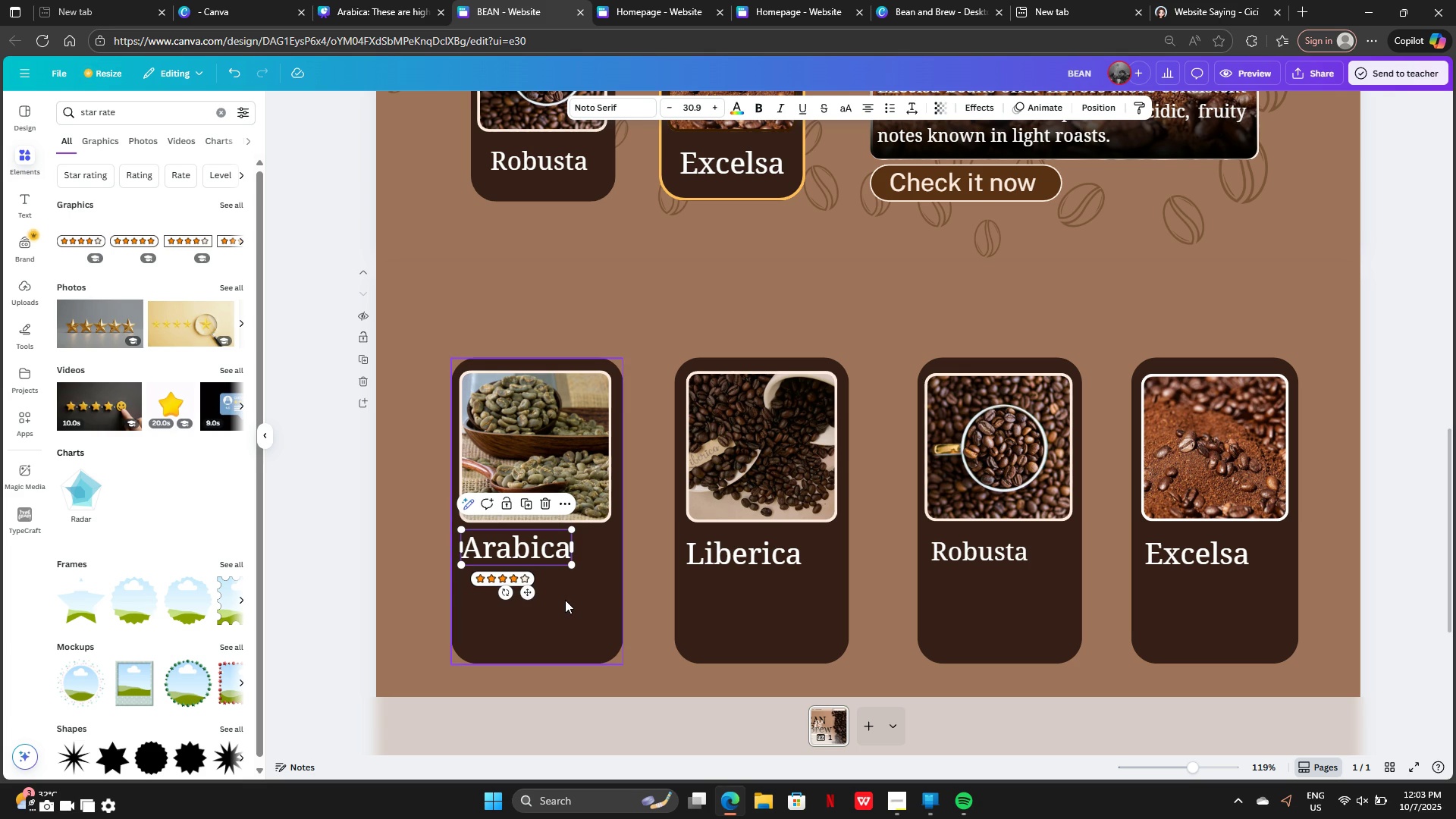 
left_click([565, 600])
 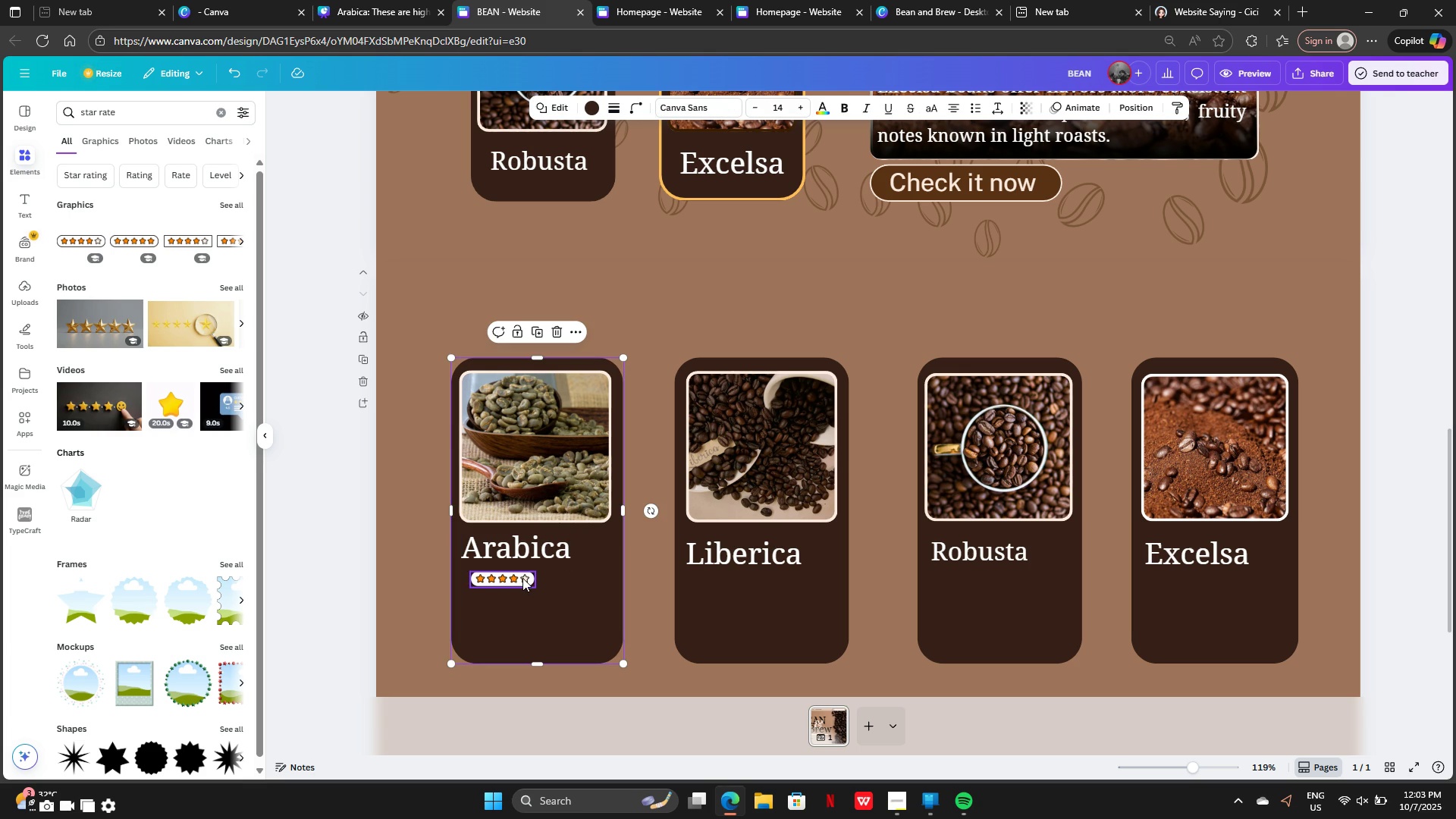 
left_click([522, 578])
 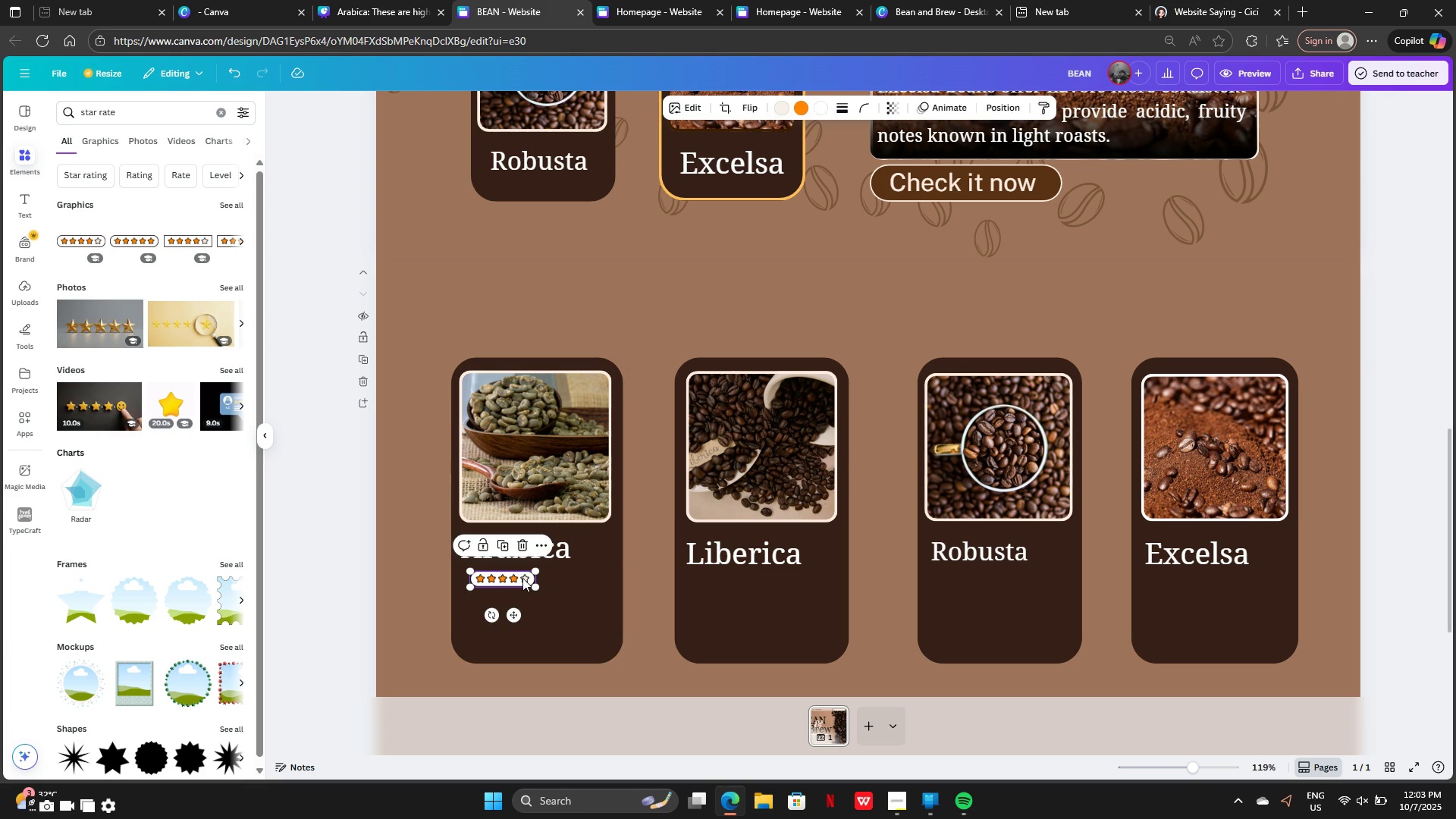 
key(Backspace)
 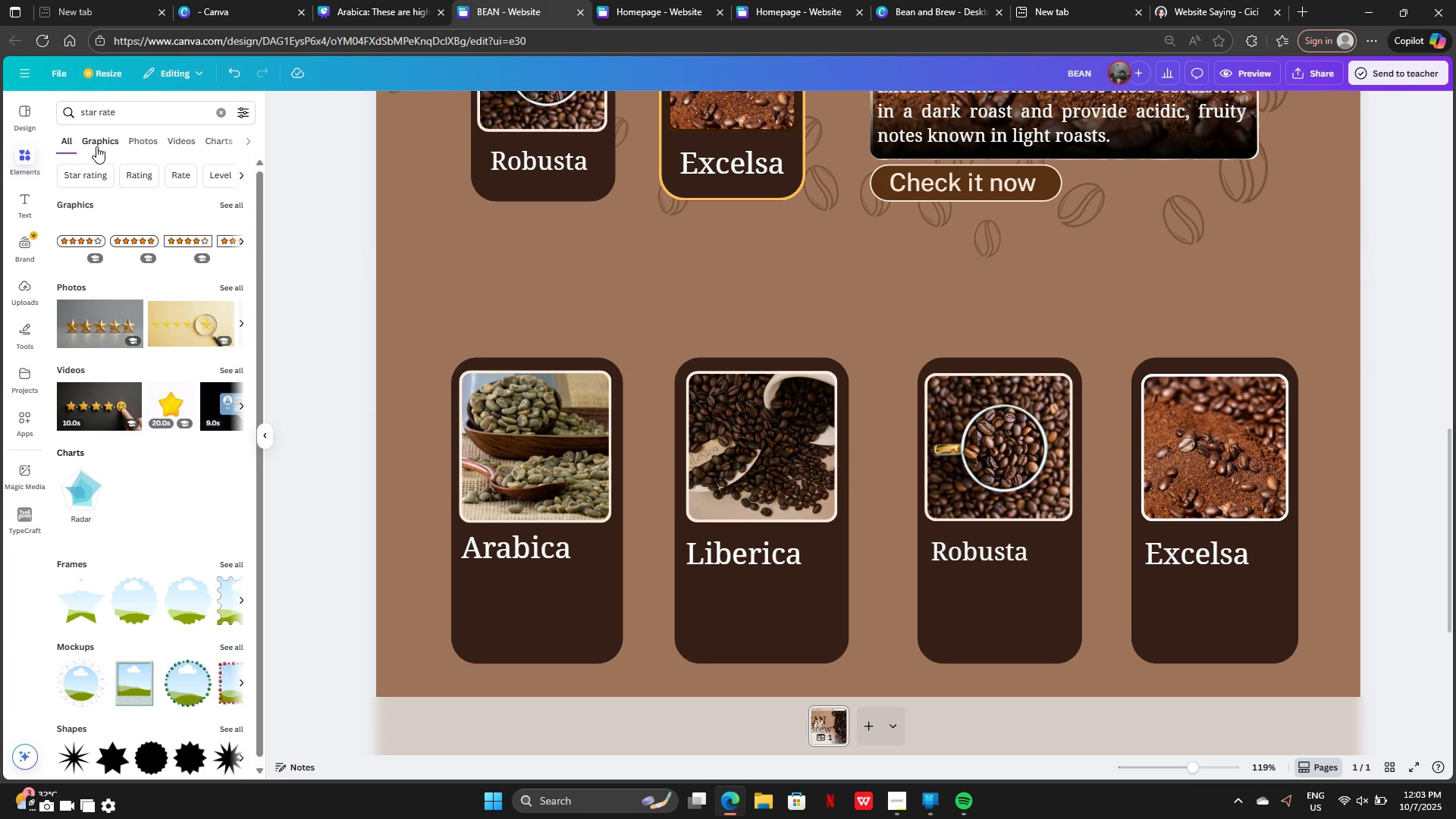 
left_click([96, 146])
 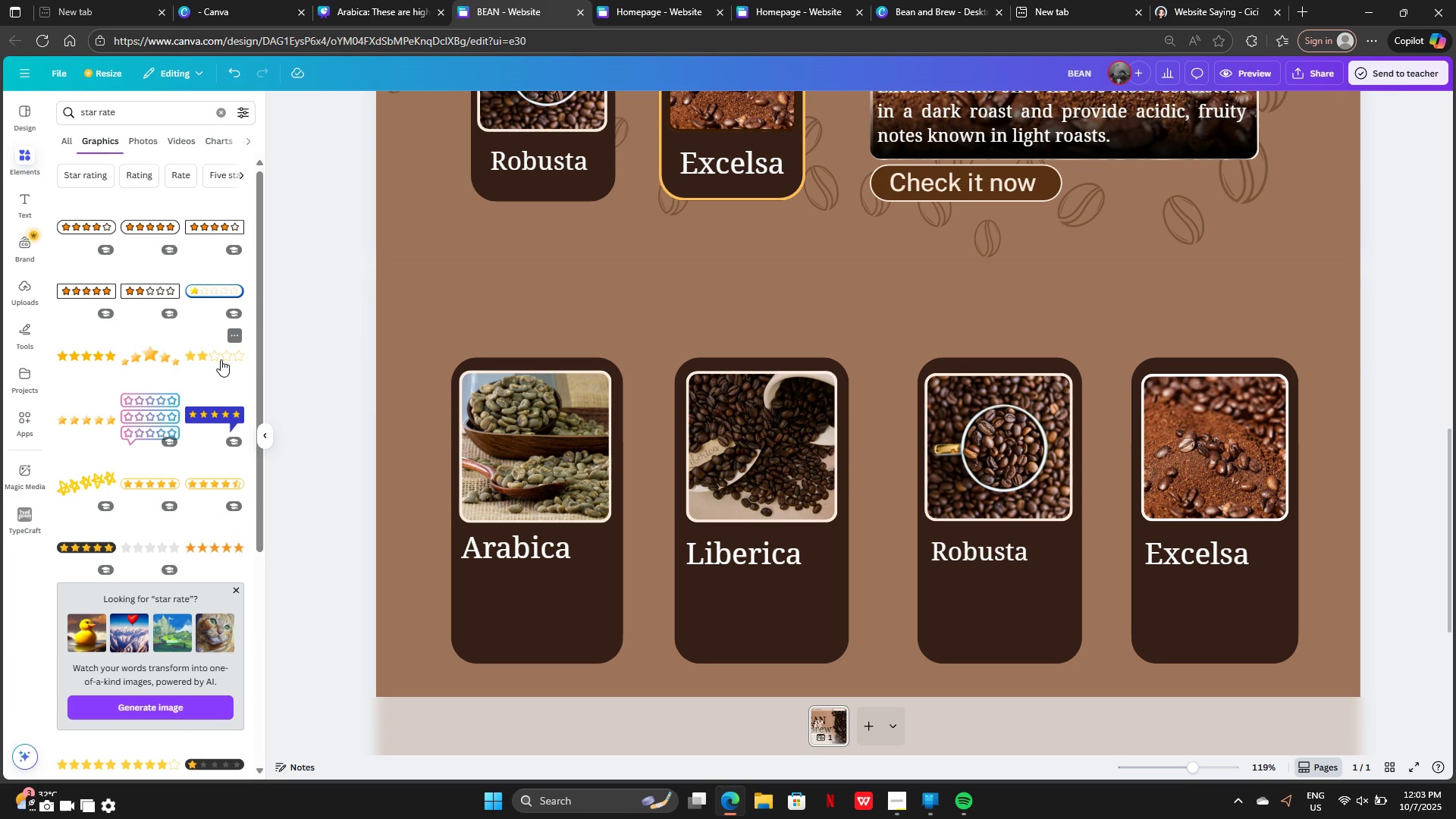 
wait(5.56)
 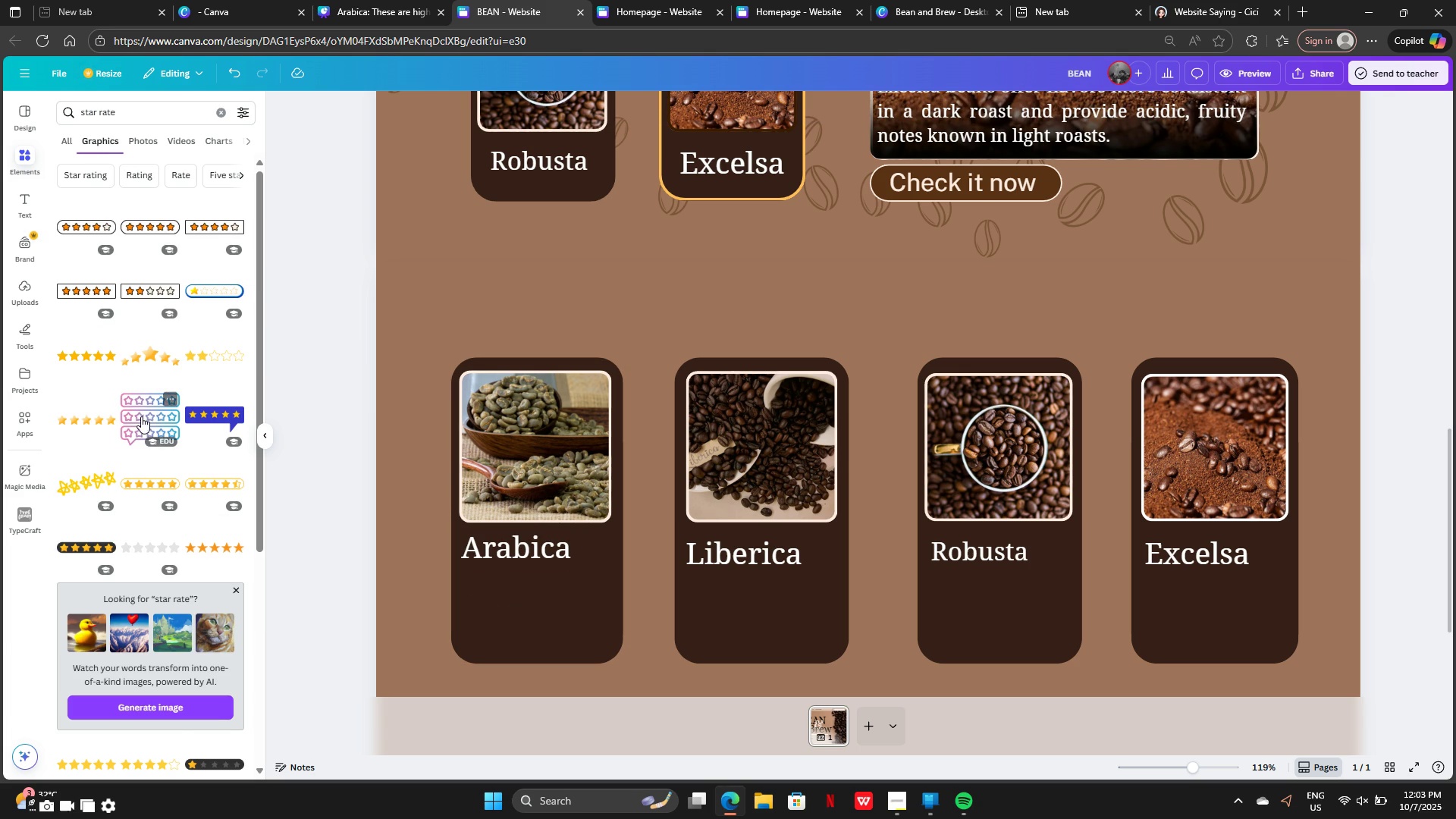 
left_click([221, 359])
 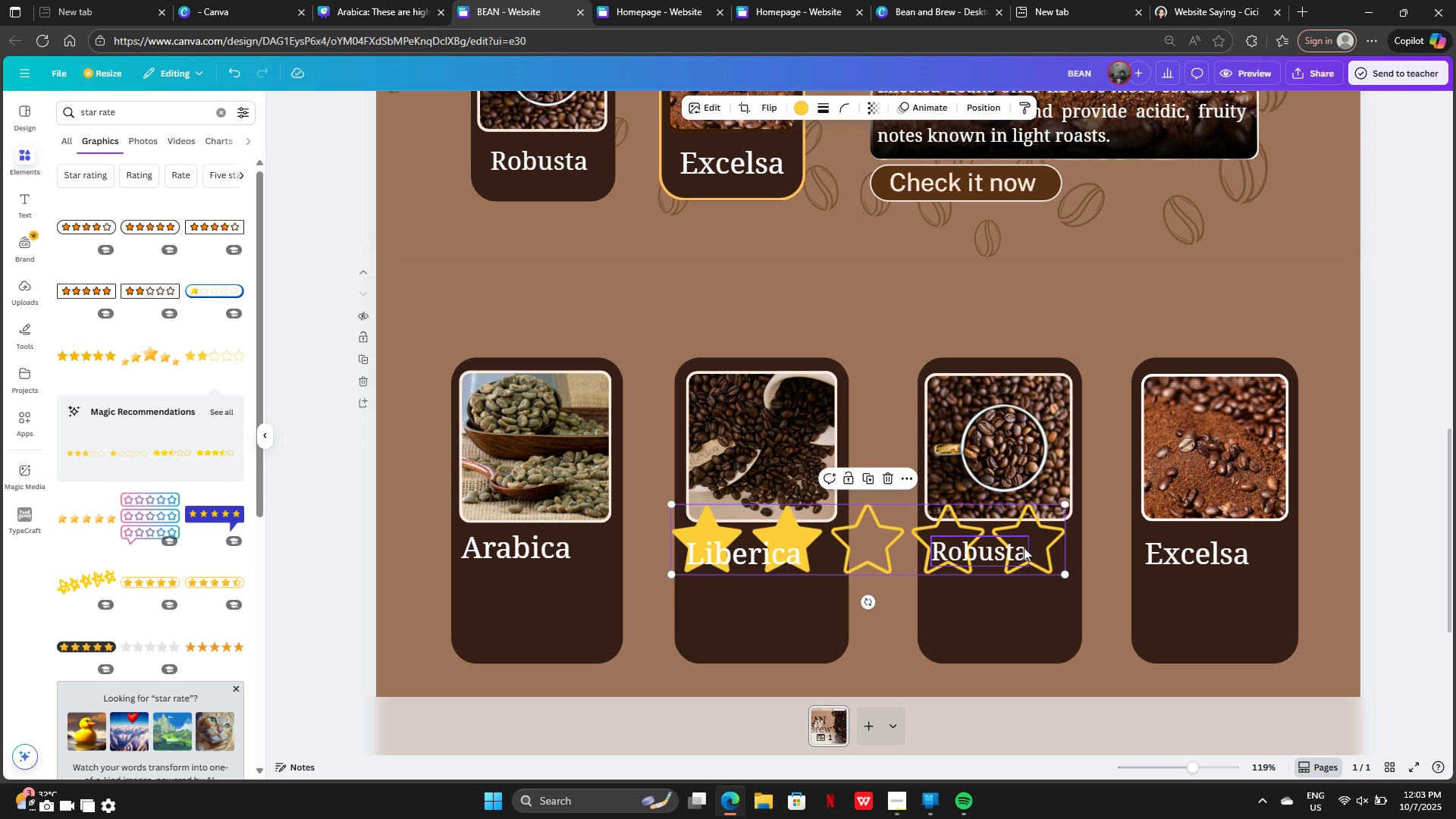 
left_click([1024, 548])
 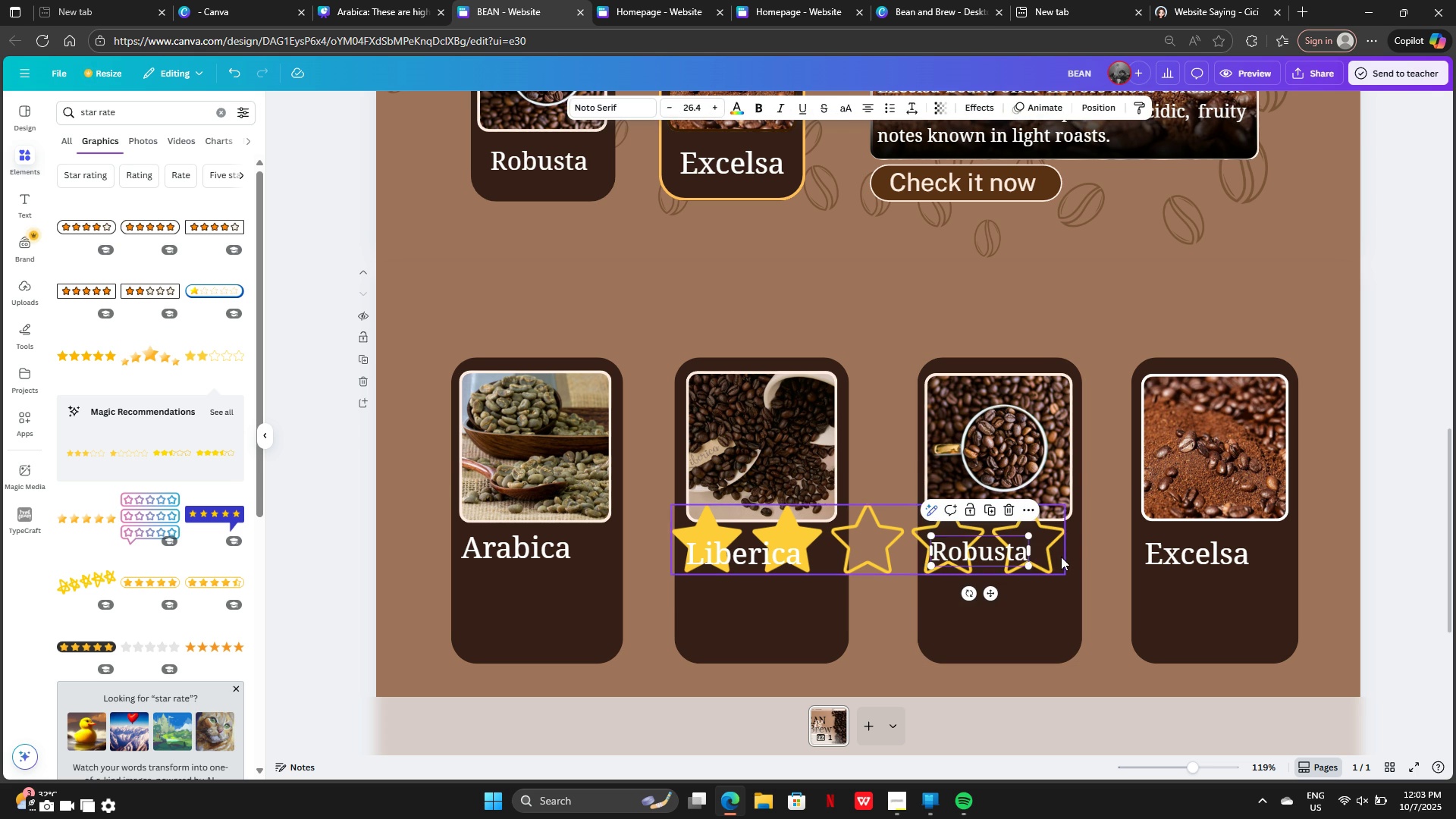 
left_click_drag(start_coordinate=[1061, 557], to_coordinate=[826, 607])
 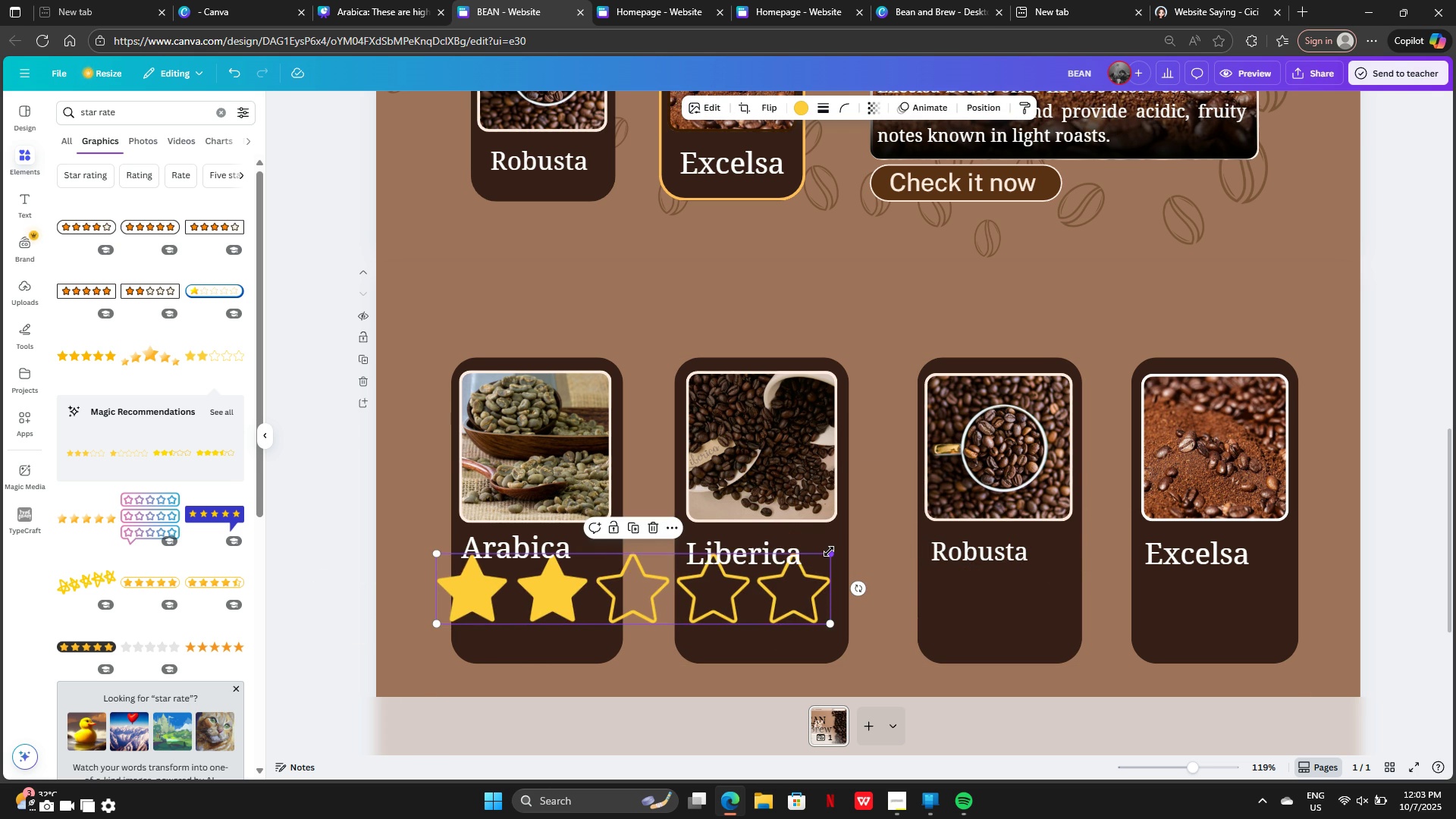 
left_click_drag(start_coordinate=[829, 551], to_coordinate=[525, 593])
 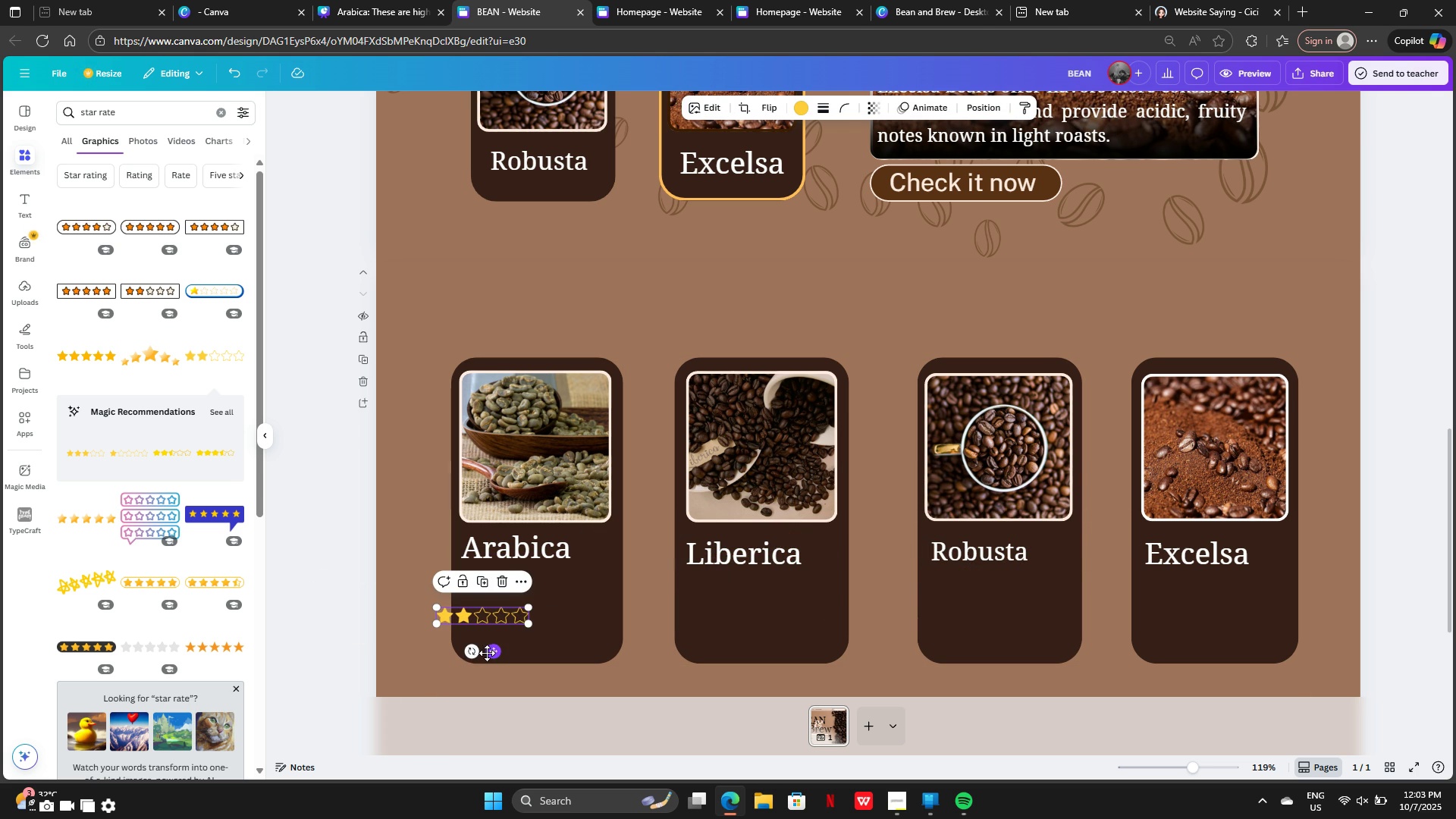 
left_click_drag(start_coordinate=[487, 653], to_coordinate=[513, 613])
 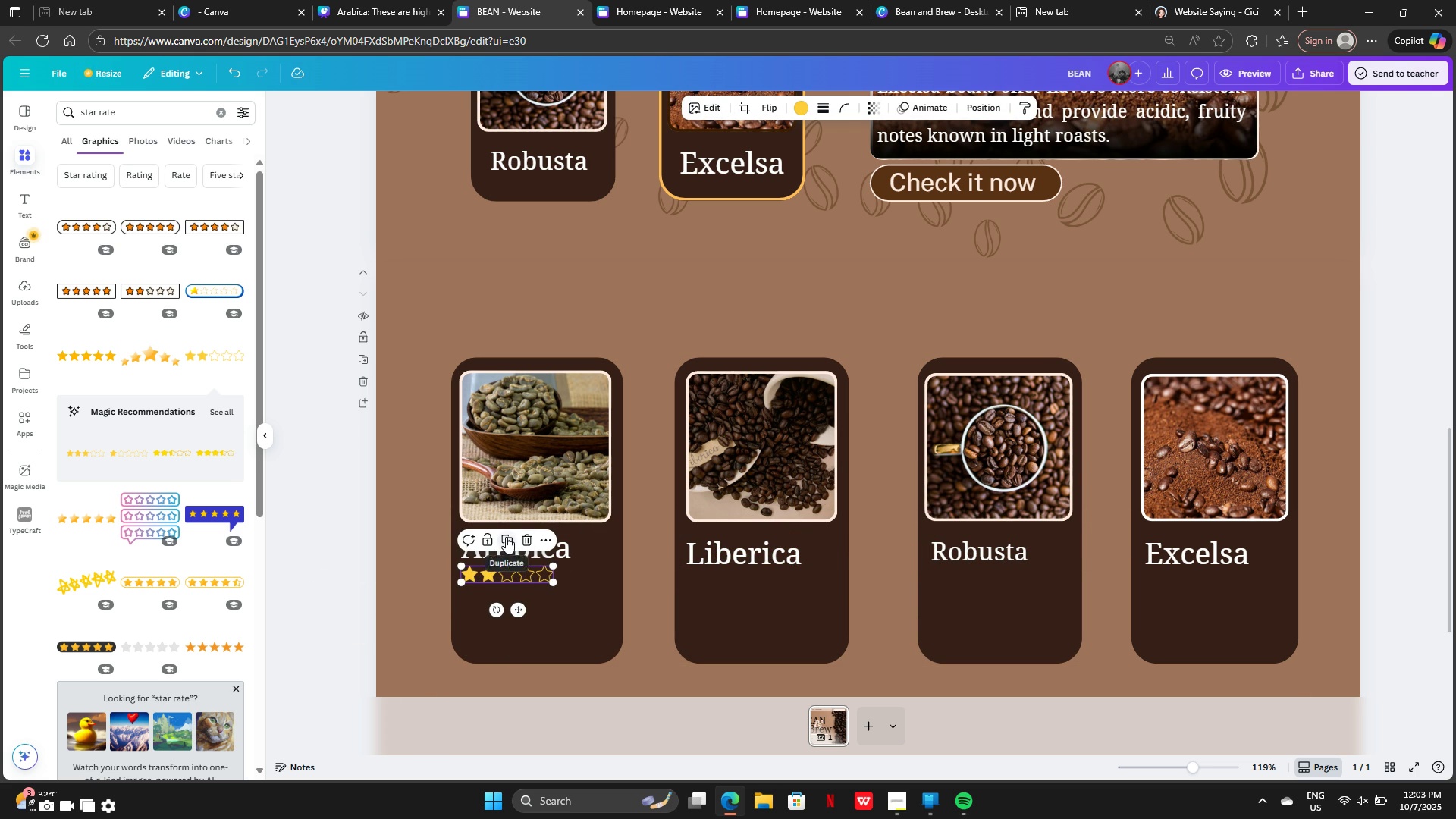 
left_click([506, 537])
 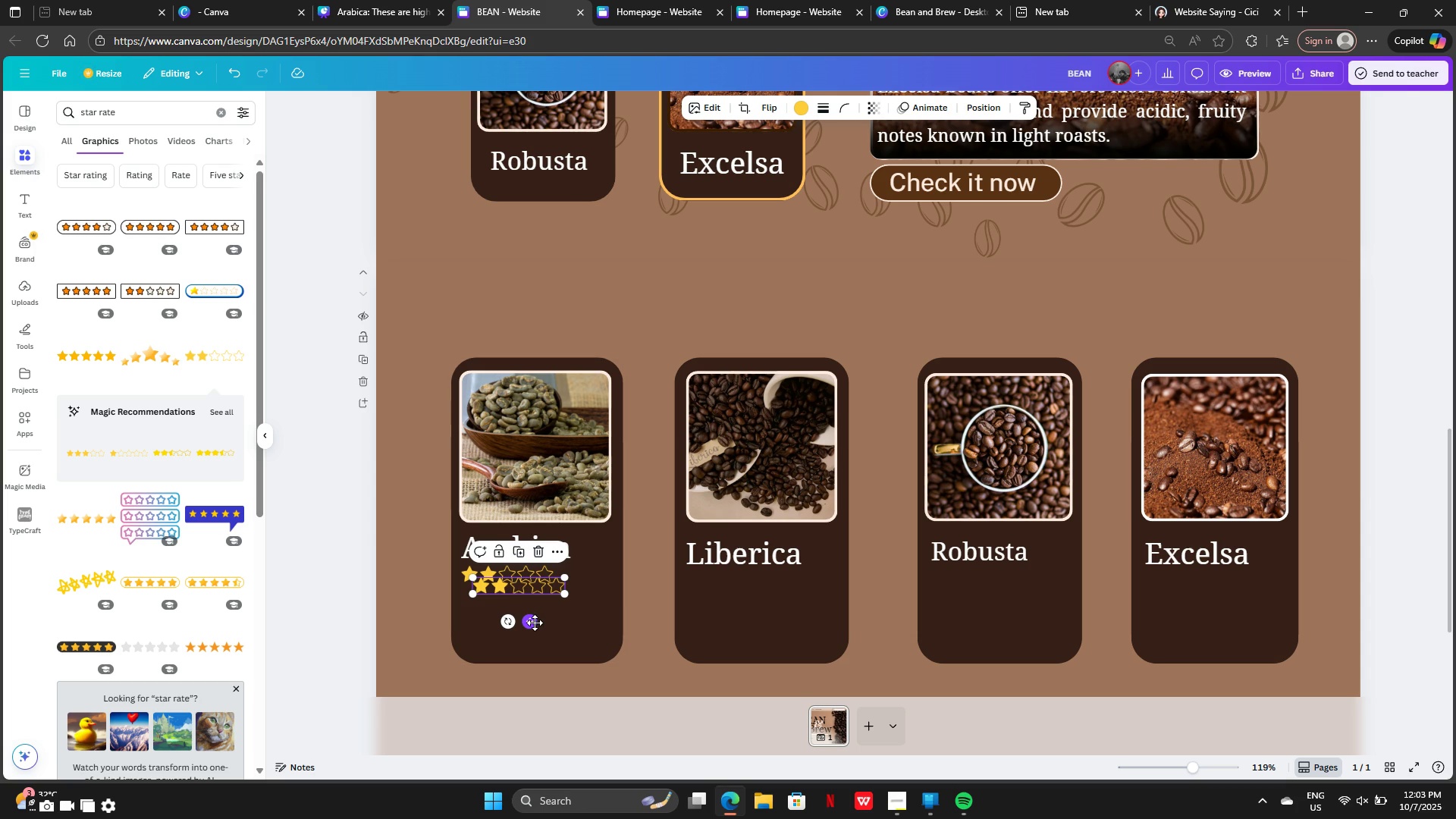 
left_click_drag(start_coordinate=[535, 623], to_coordinate=[752, 614])
 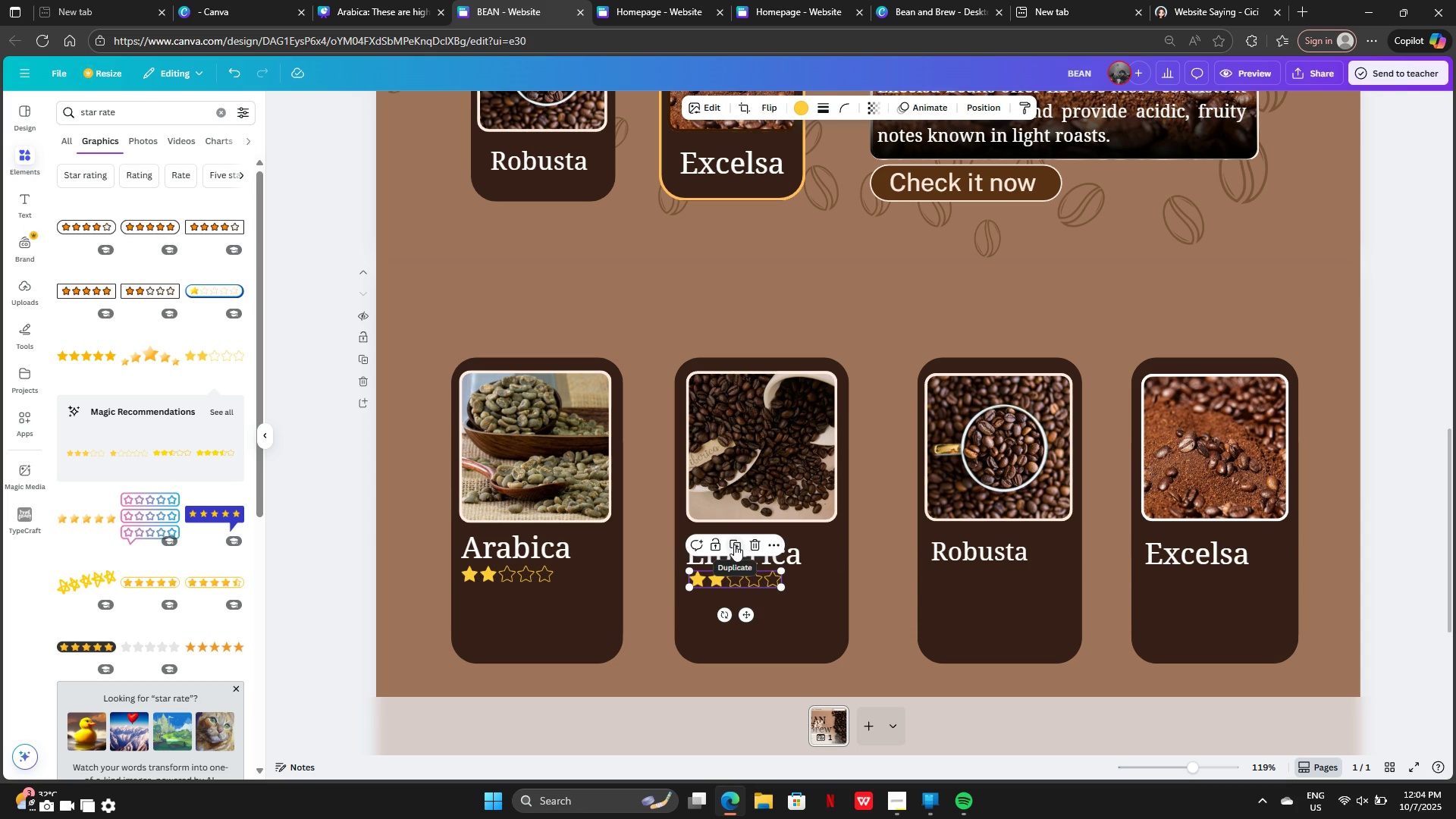 
left_click([734, 544])
 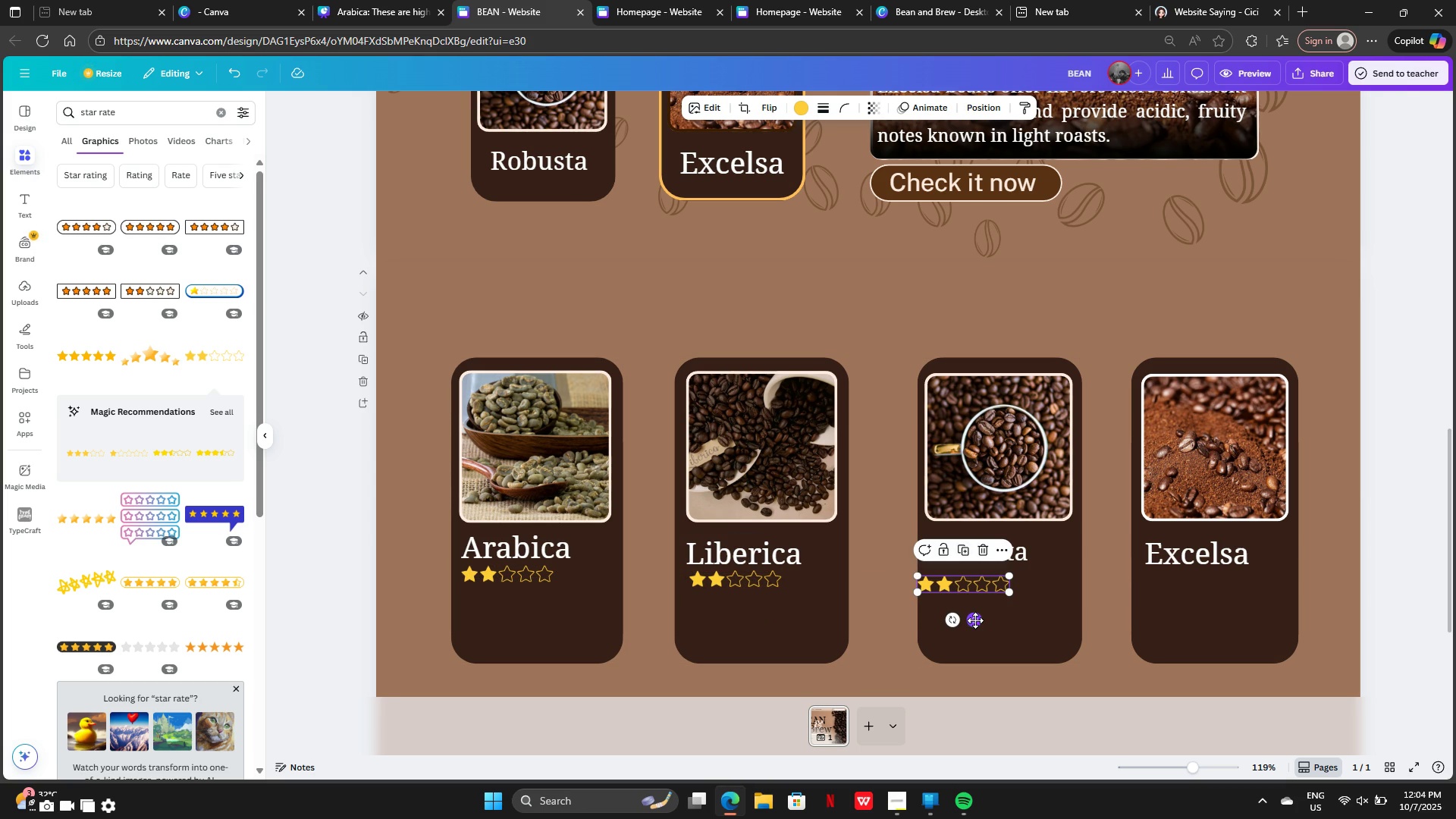 
left_click_drag(start_coordinate=[975, 620], to_coordinate=[989, 612])
 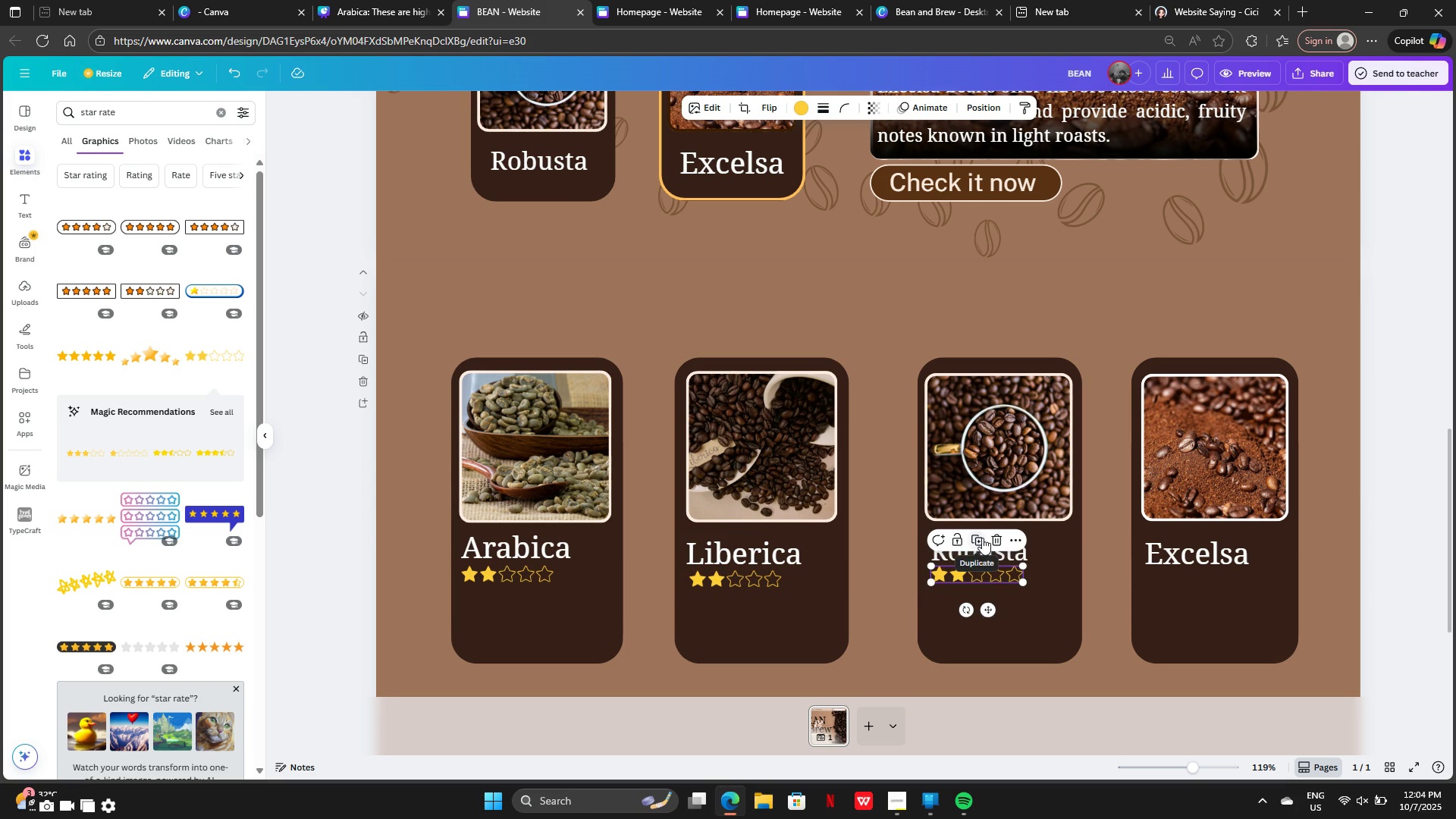 
left_click([982, 538])
 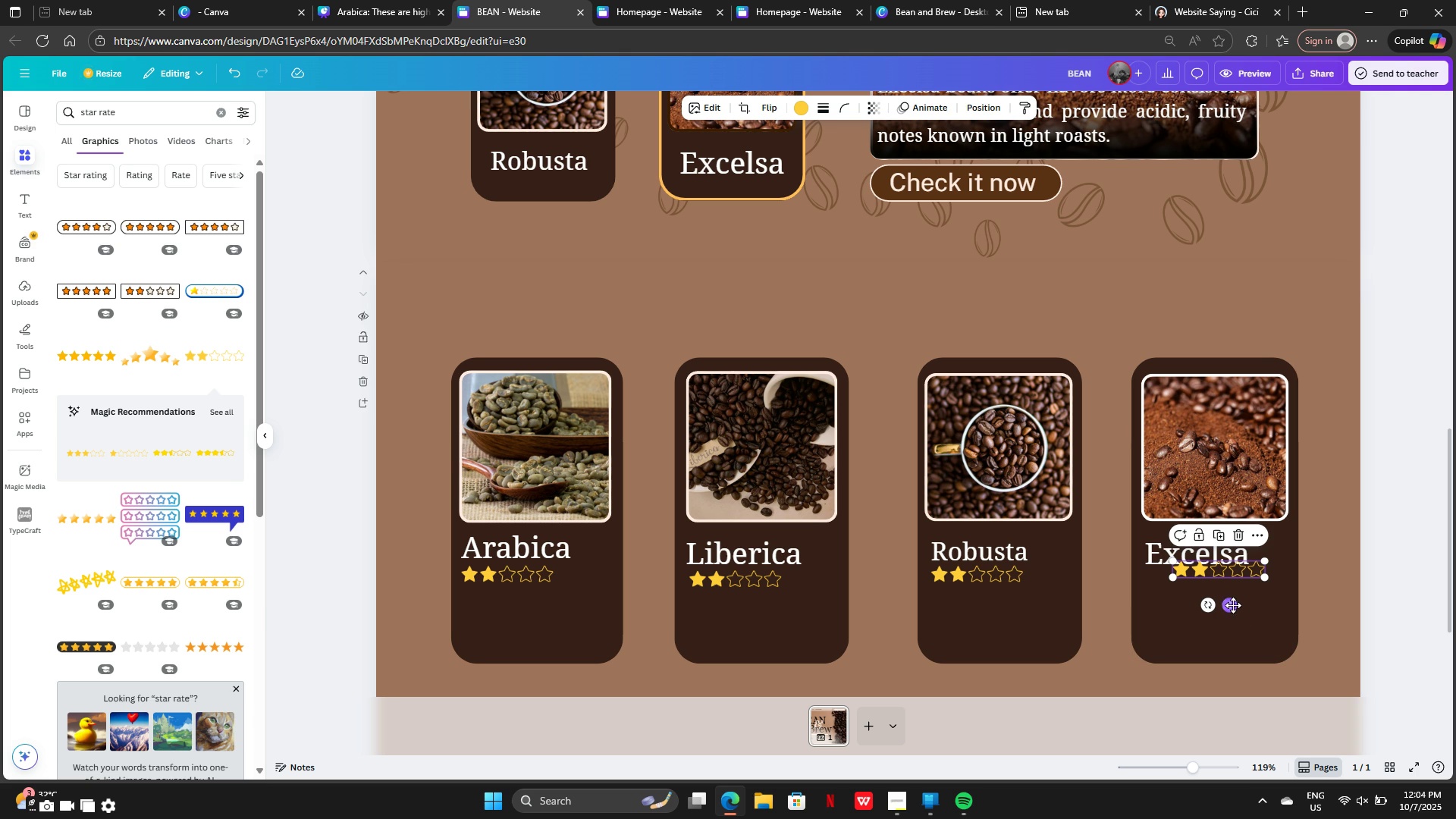 
left_click_drag(start_coordinate=[1233, 604], to_coordinate=[1203, 610])
 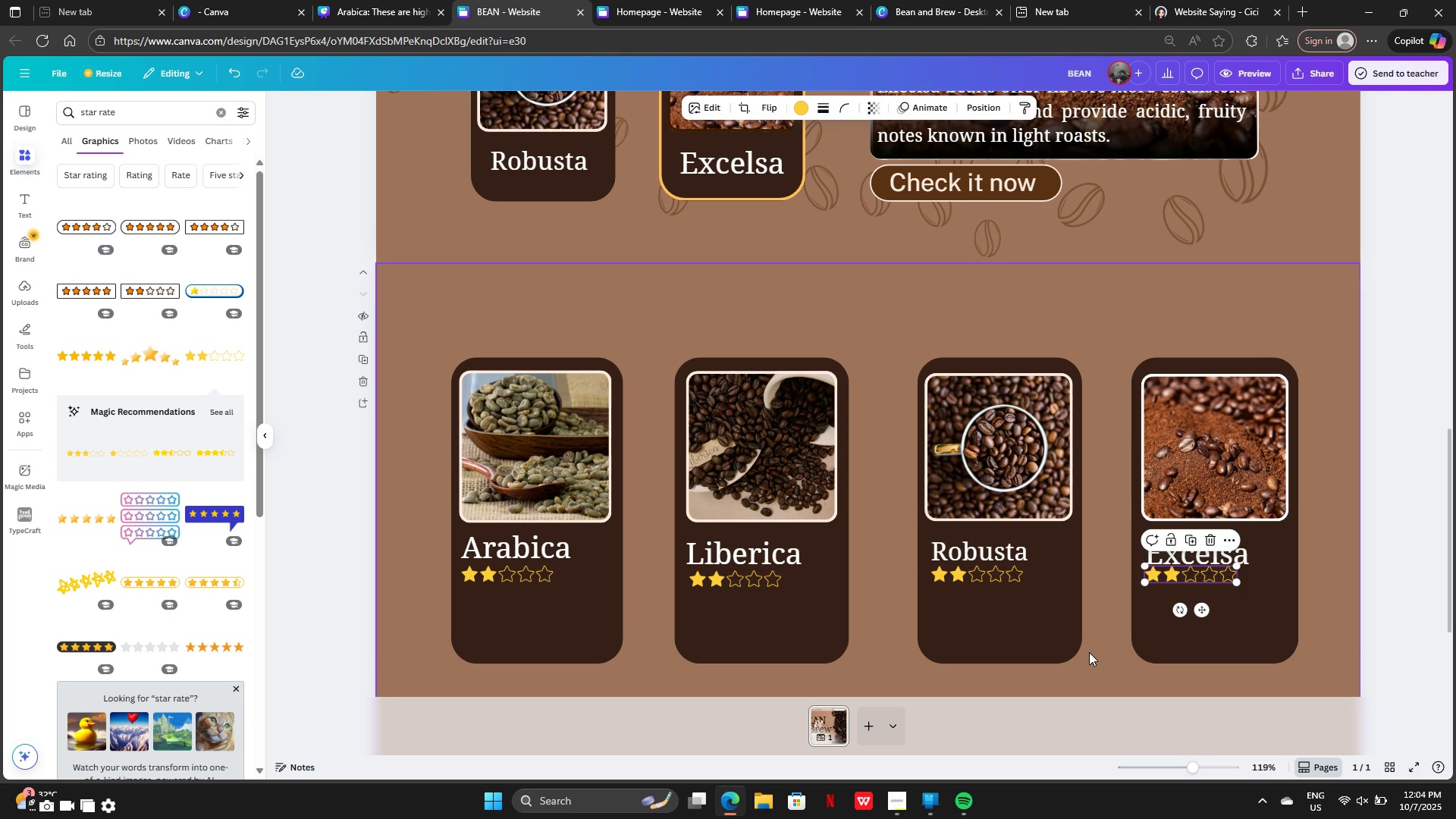 
left_click([1089, 652])
 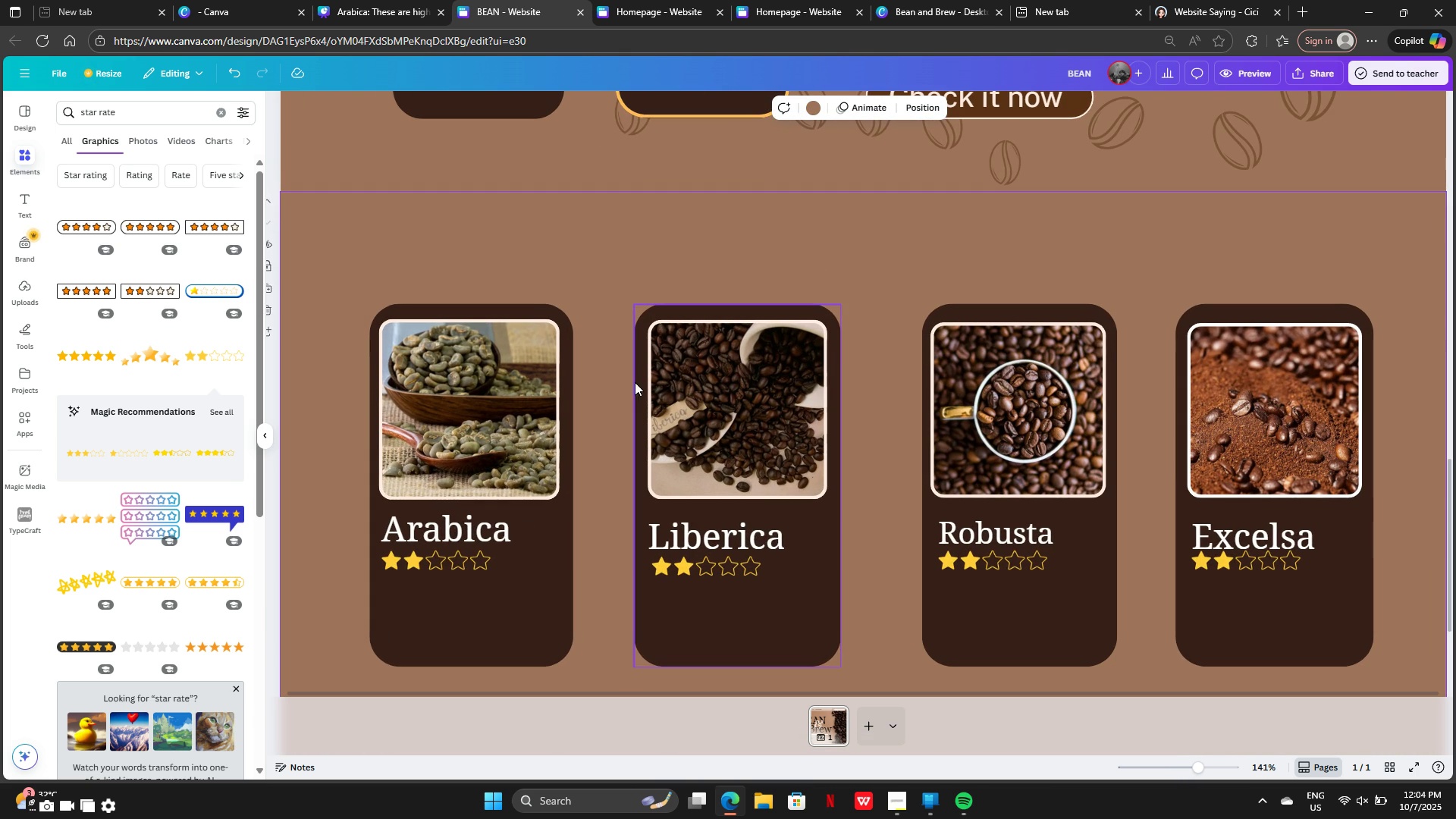 
wait(5.12)
 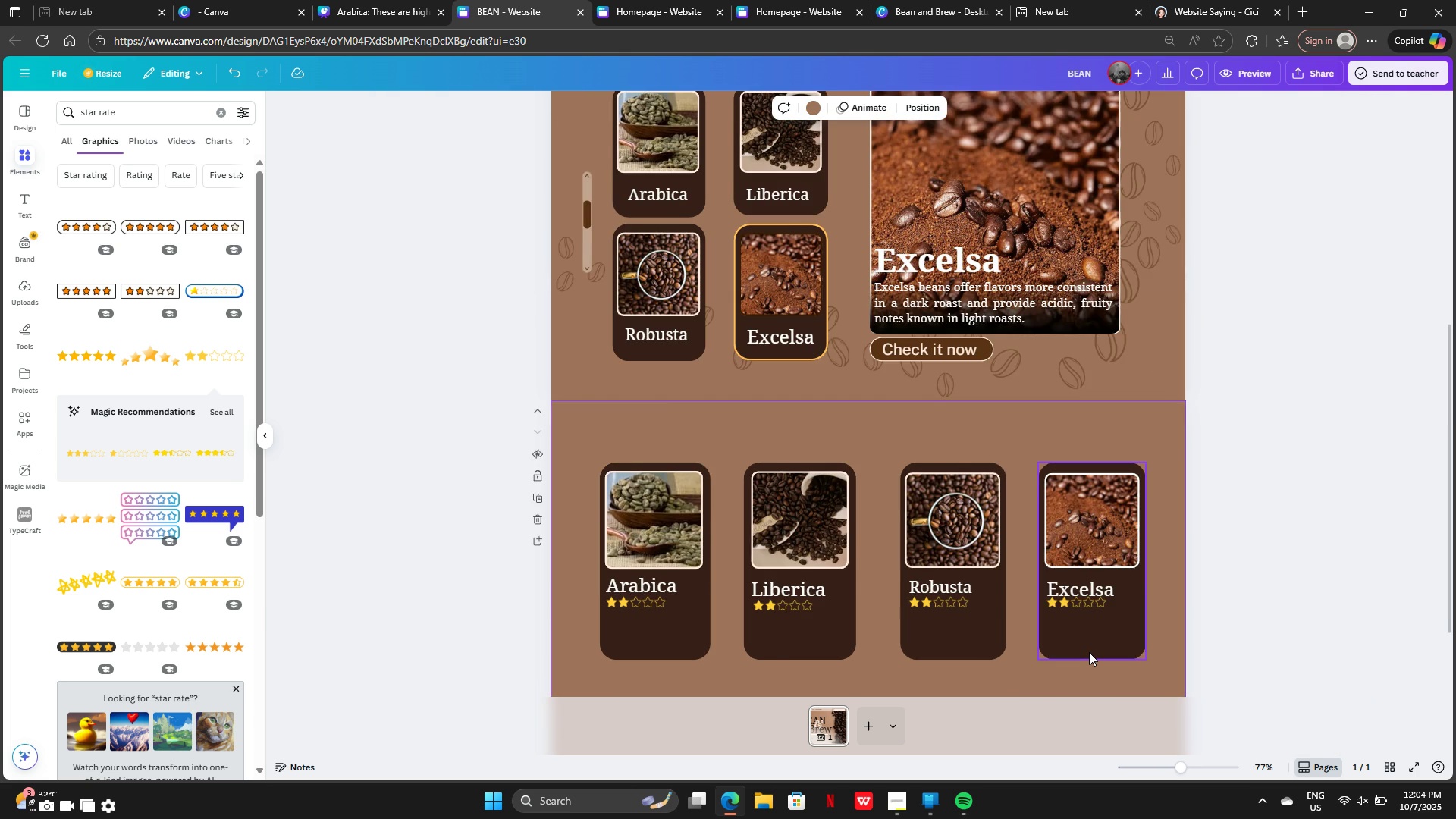 
left_click([486, 531])
 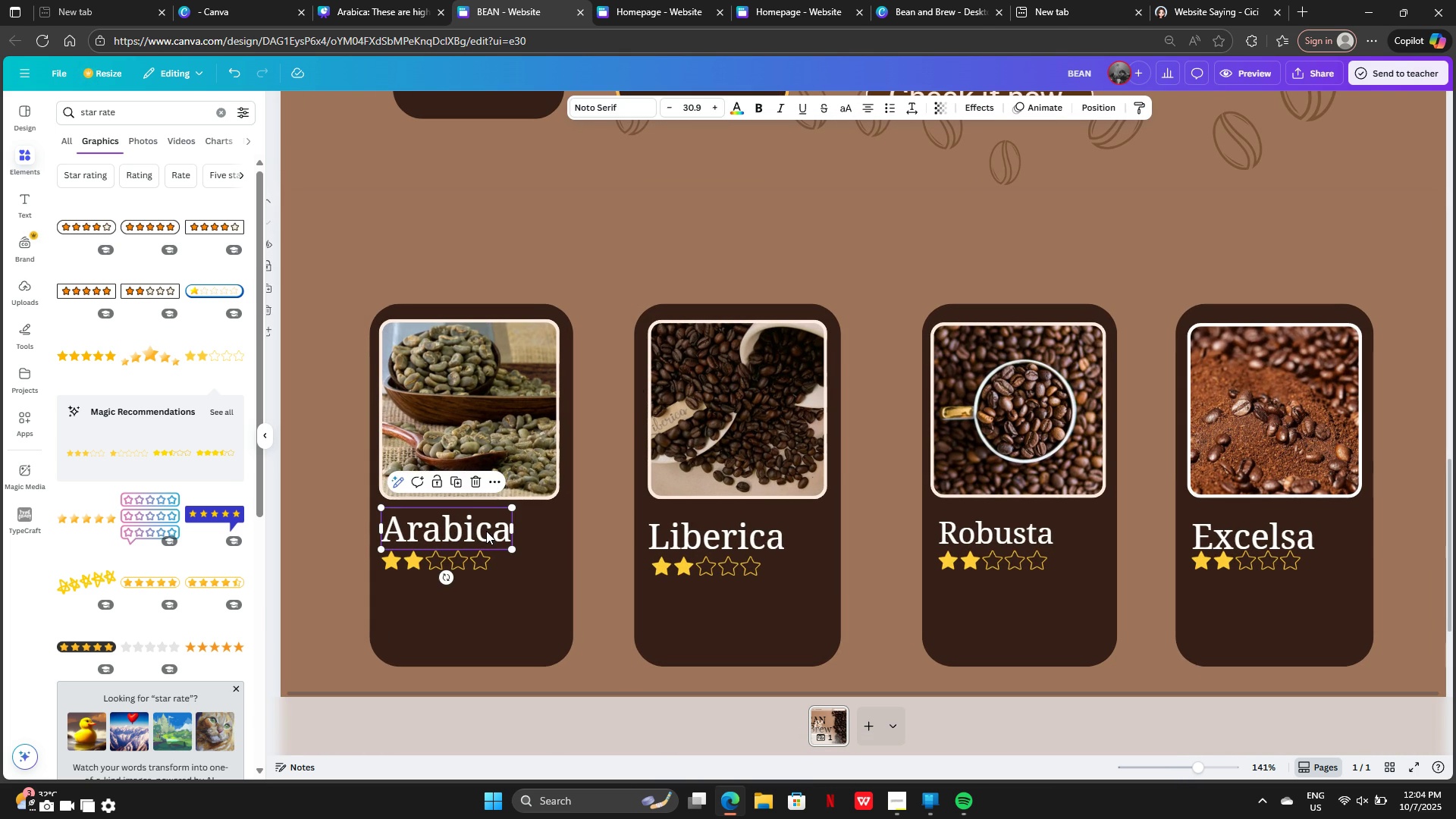 
left_click_drag(start_coordinate=[486, 531], to_coordinate=[488, 524])
 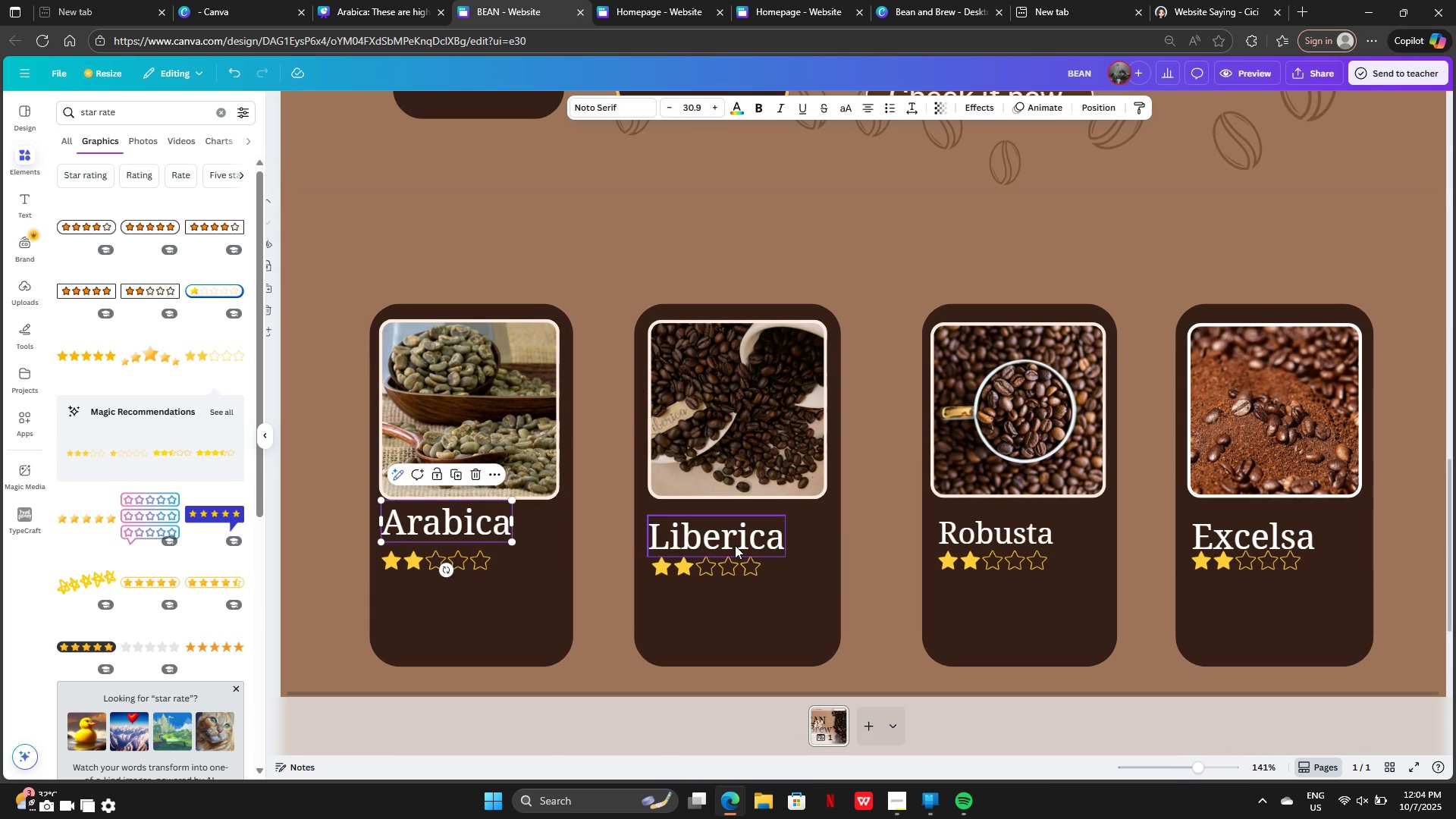 
left_click_drag(start_coordinate=[735, 545], to_coordinate=[736, 534])
 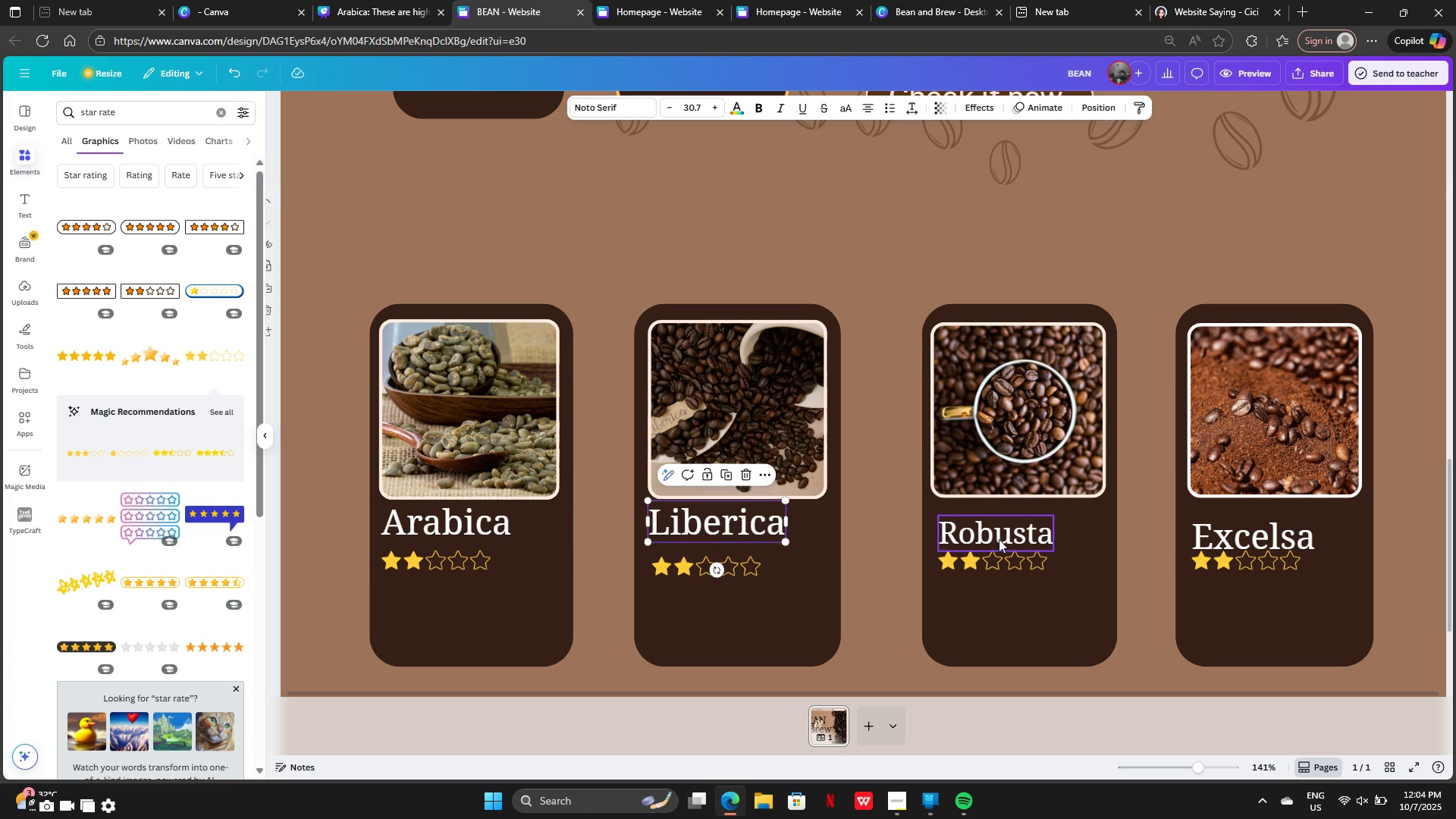 
left_click_drag(start_coordinate=[999, 539], to_coordinate=[996, 535])
 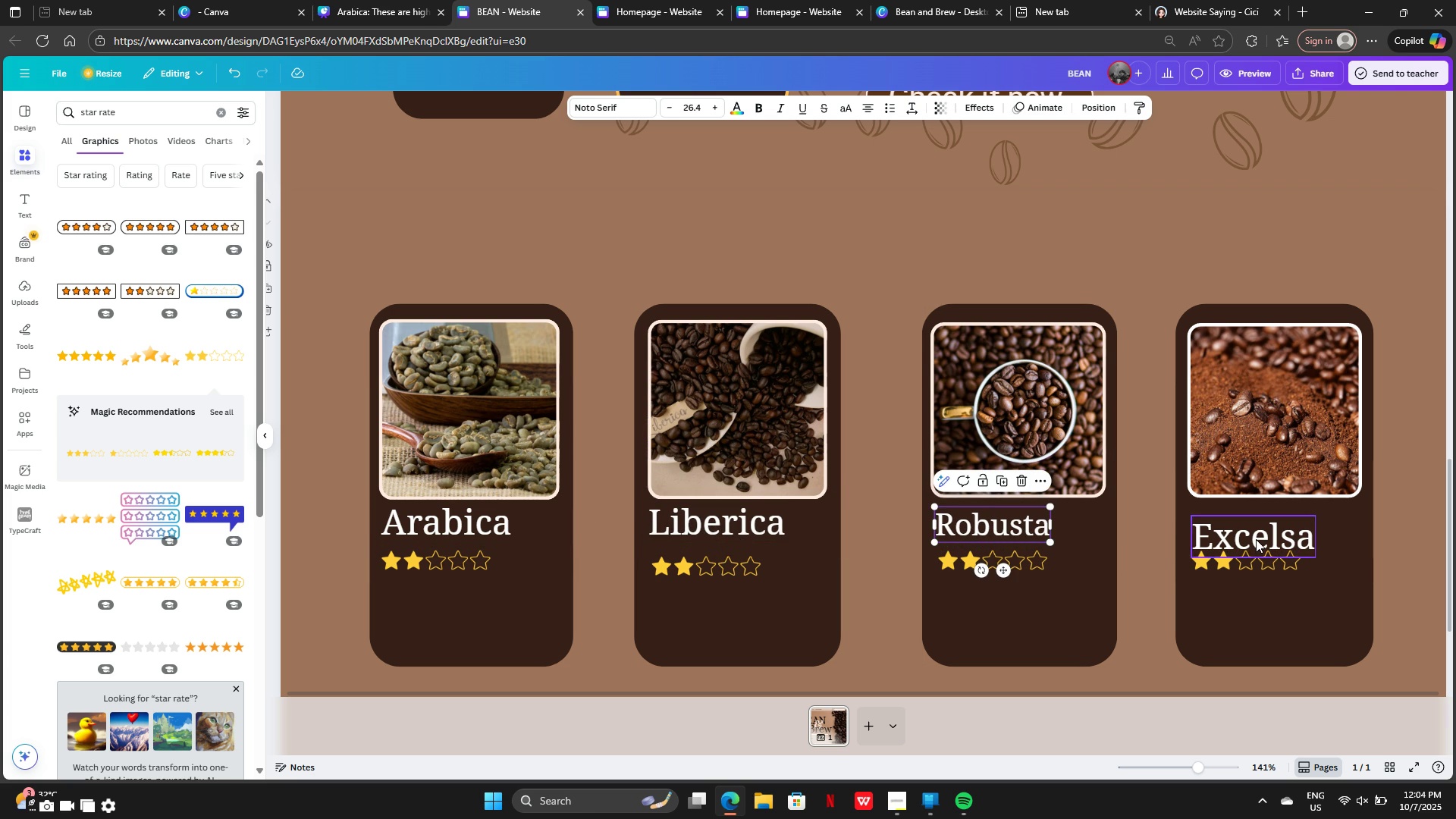 
left_click_drag(start_coordinate=[1256, 539], to_coordinate=[1253, 531])
 